 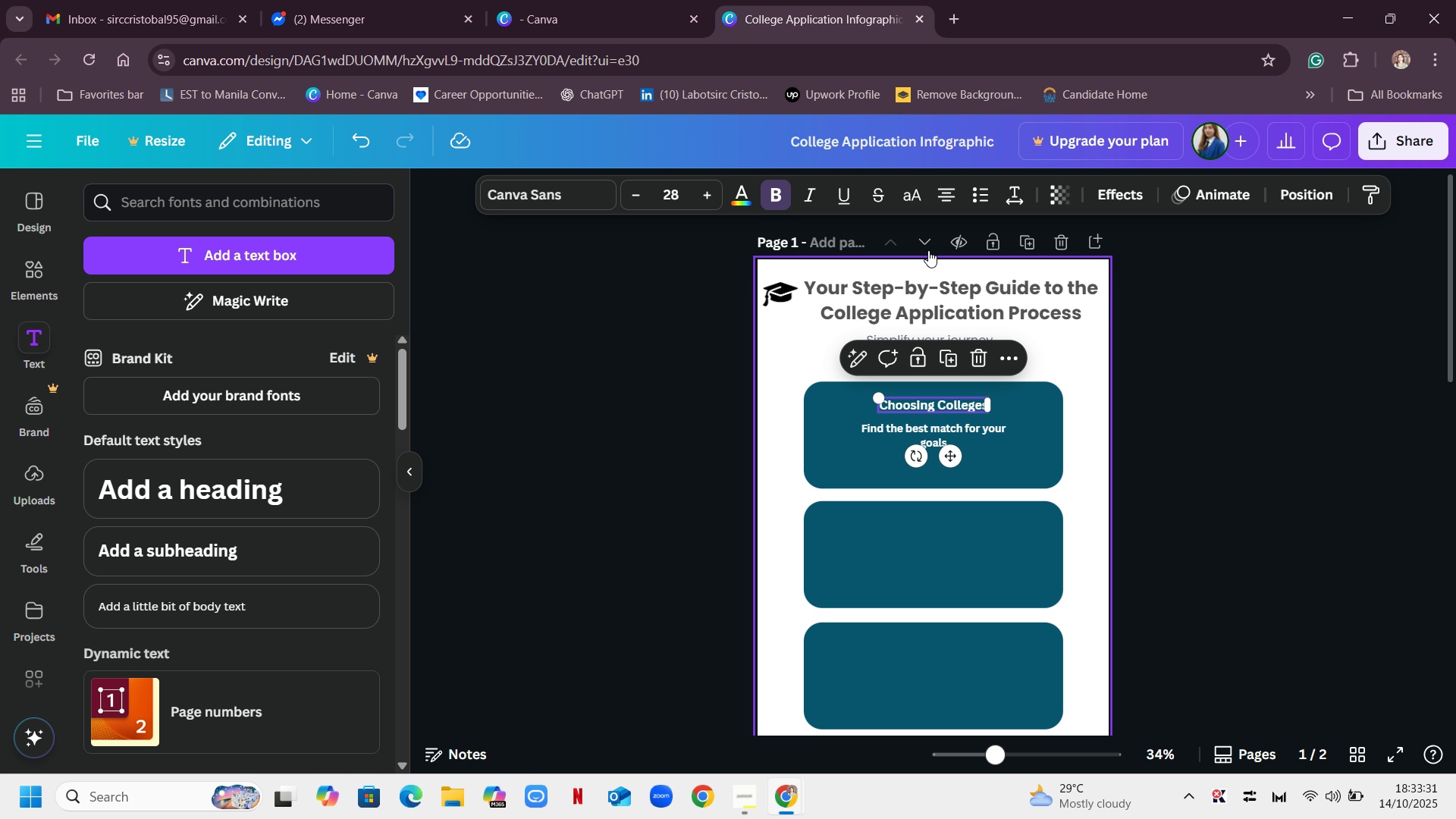 
left_click([948, 200])
 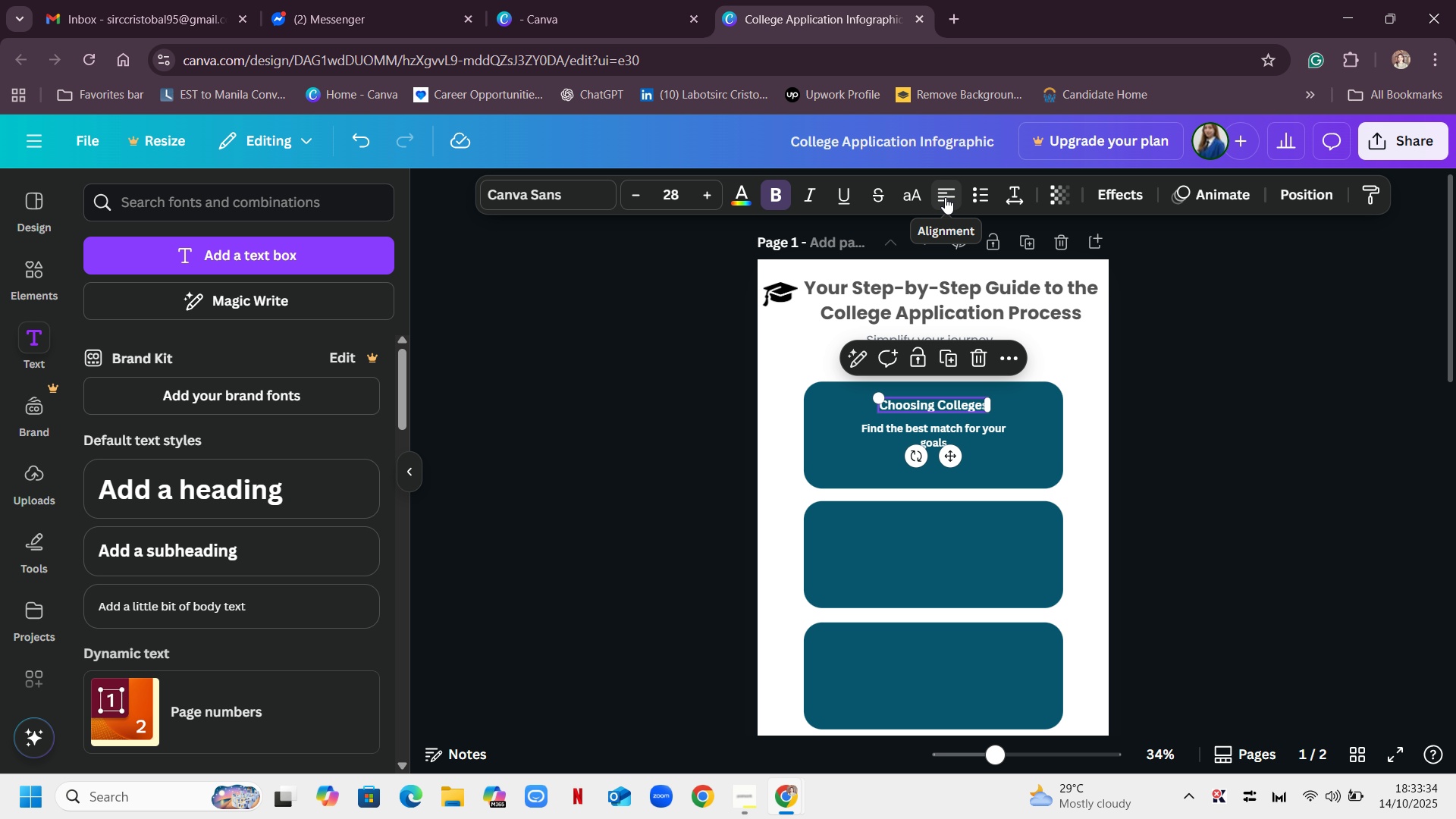 
left_click([950, 191])
 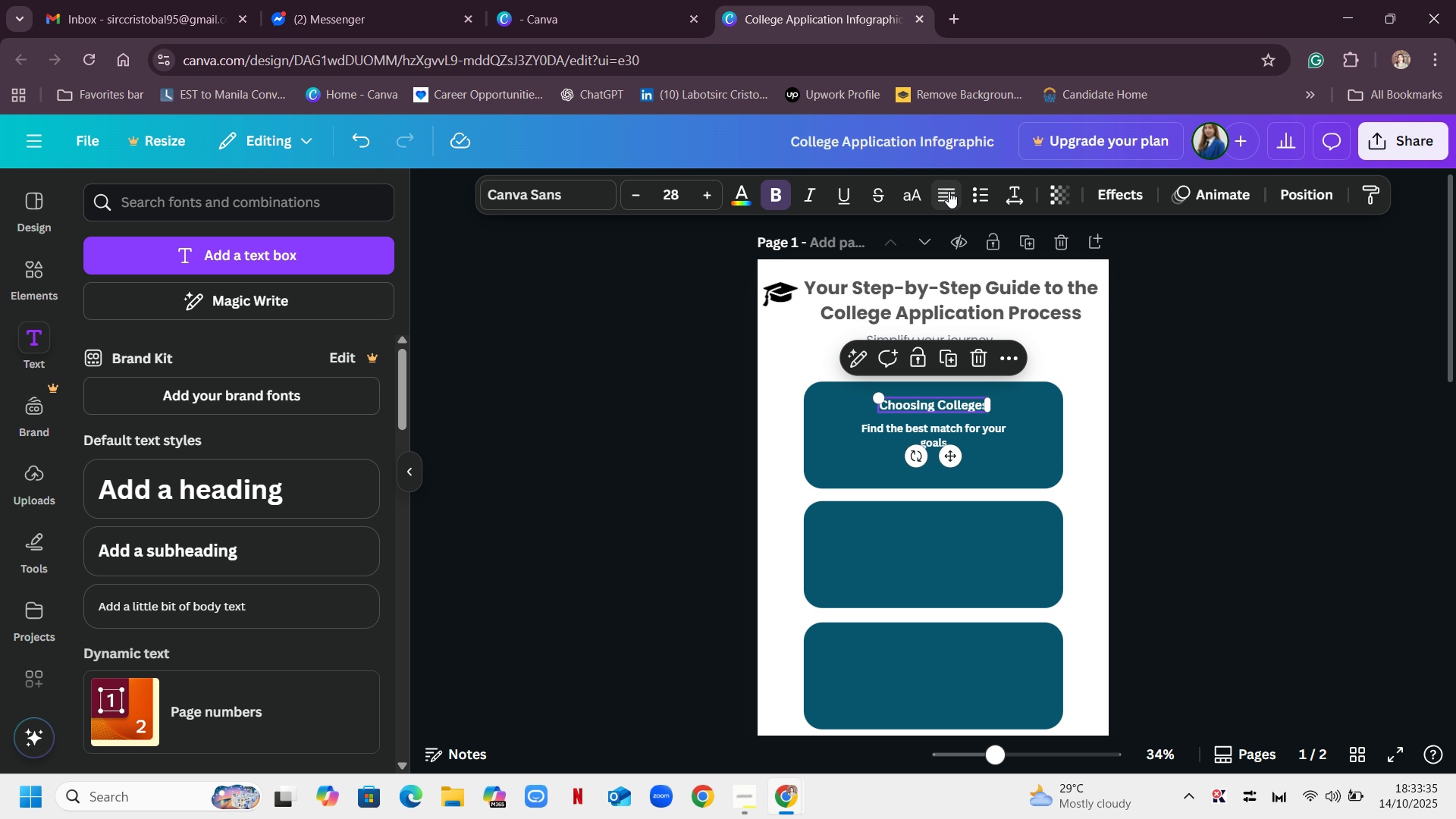 
left_click([949, 191])
 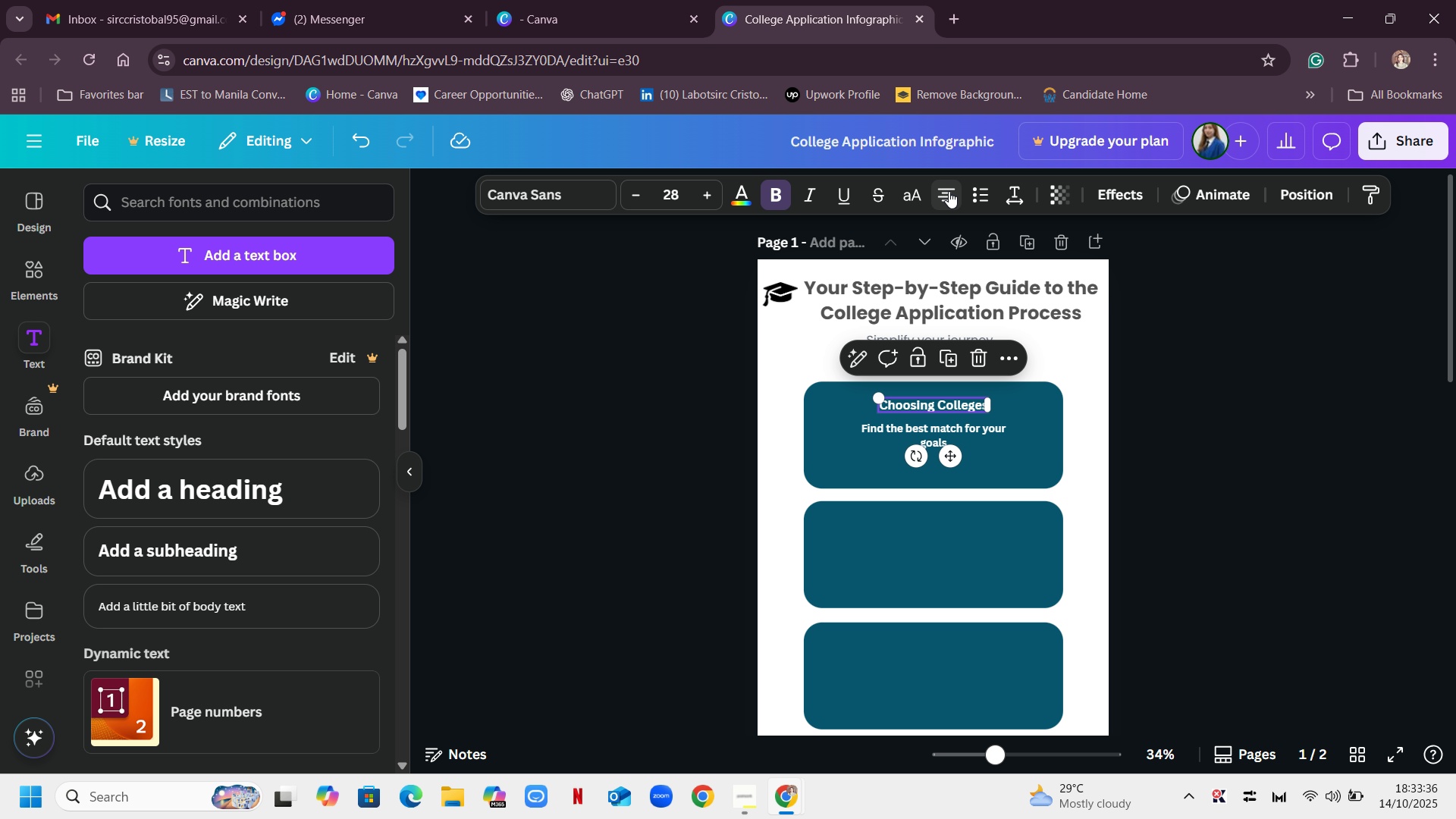 
double_click([949, 191])
 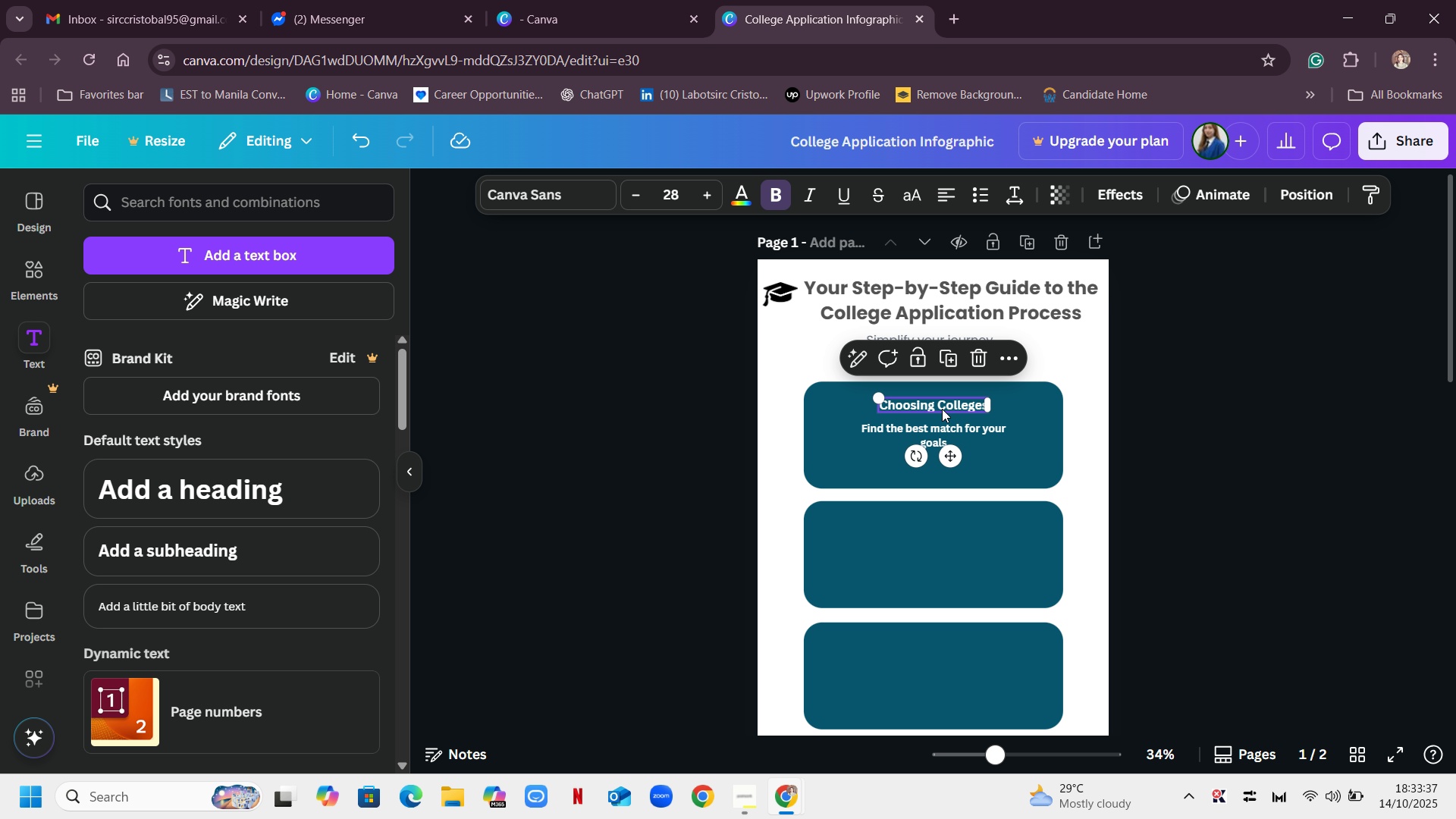 
left_click_drag(start_coordinate=[941, 408], to_coordinate=[893, 408])
 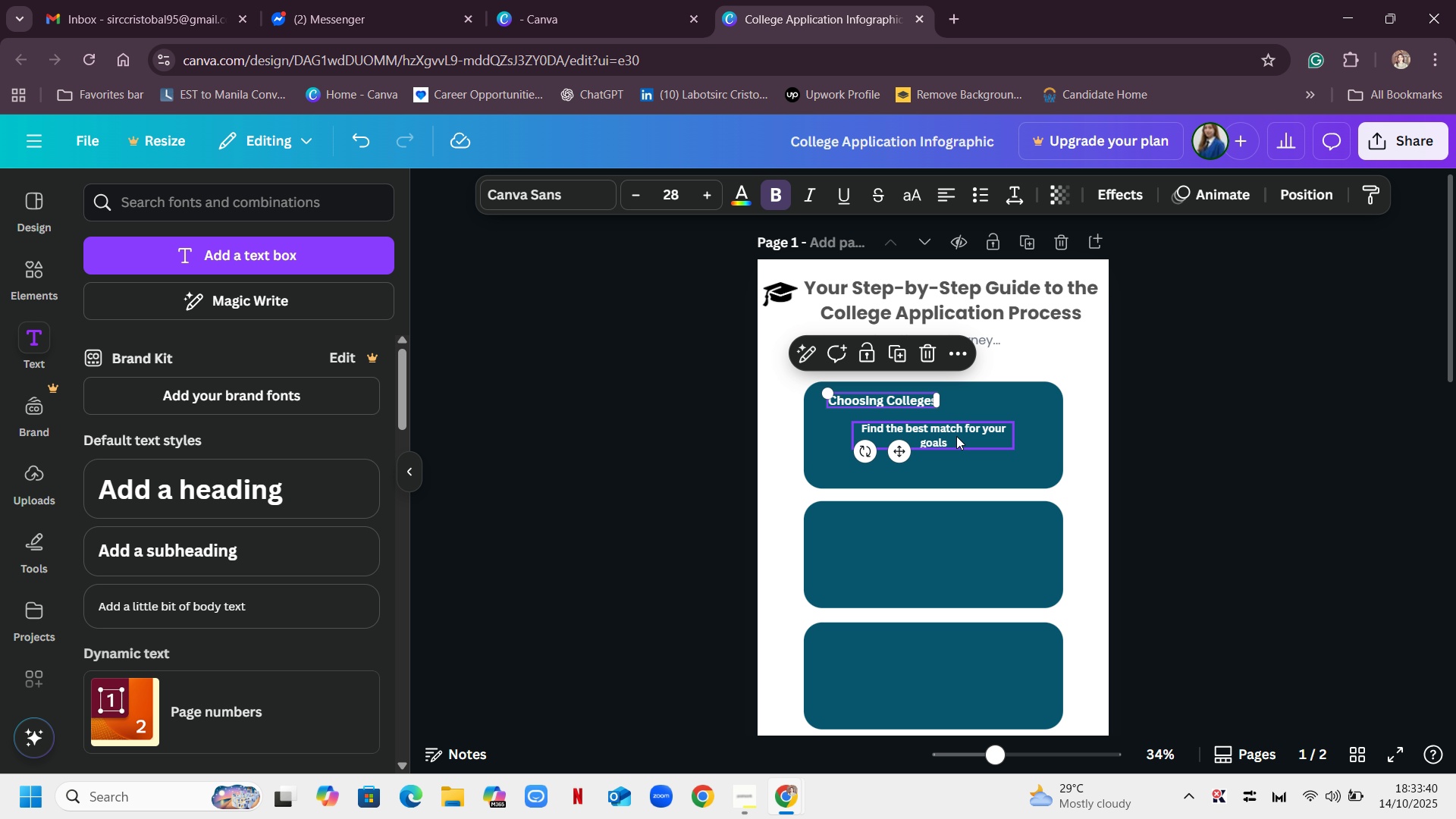 
left_click([956, 436])
 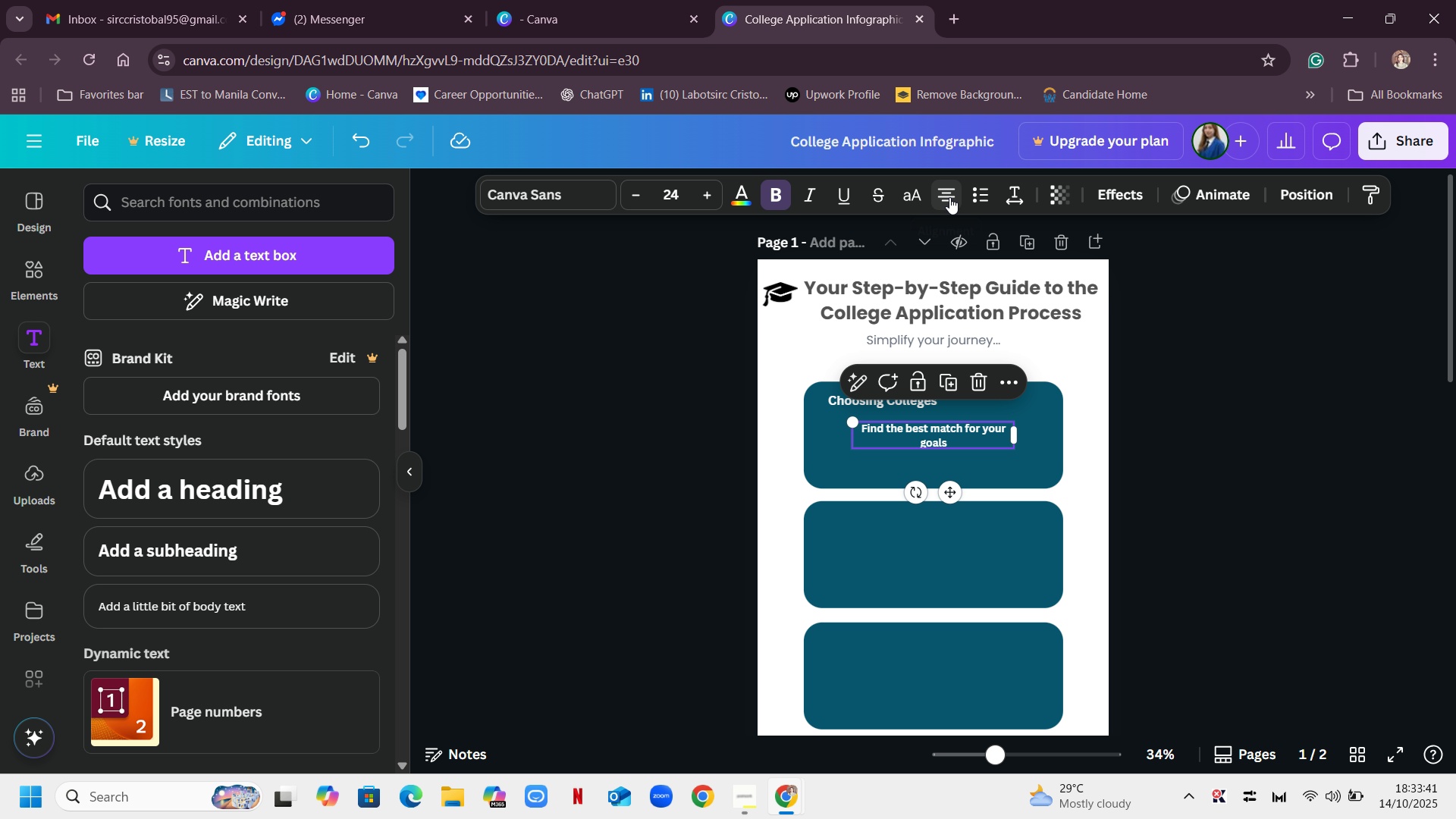 
left_click([949, 197])
 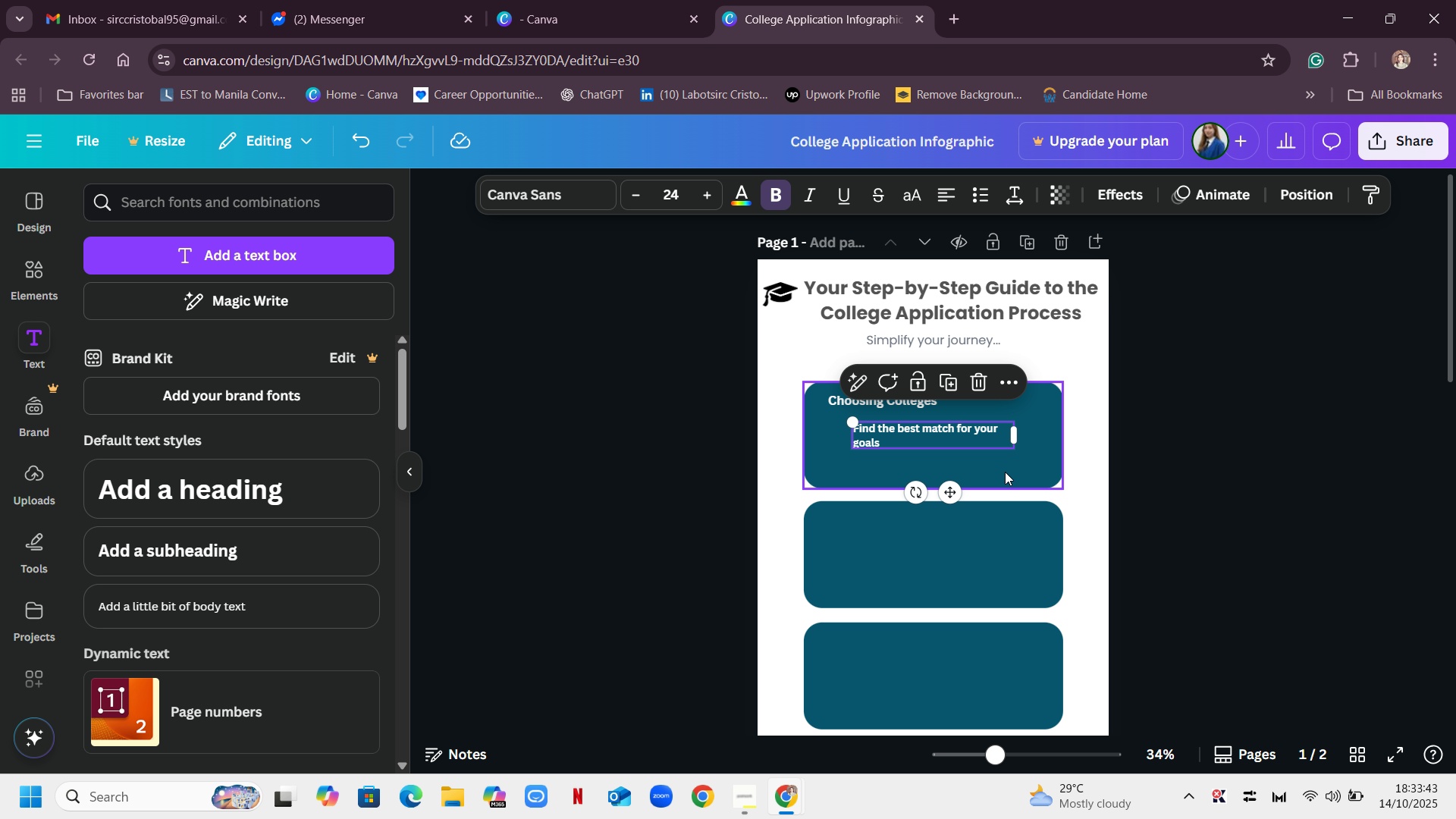 
left_click([1005, 472])
 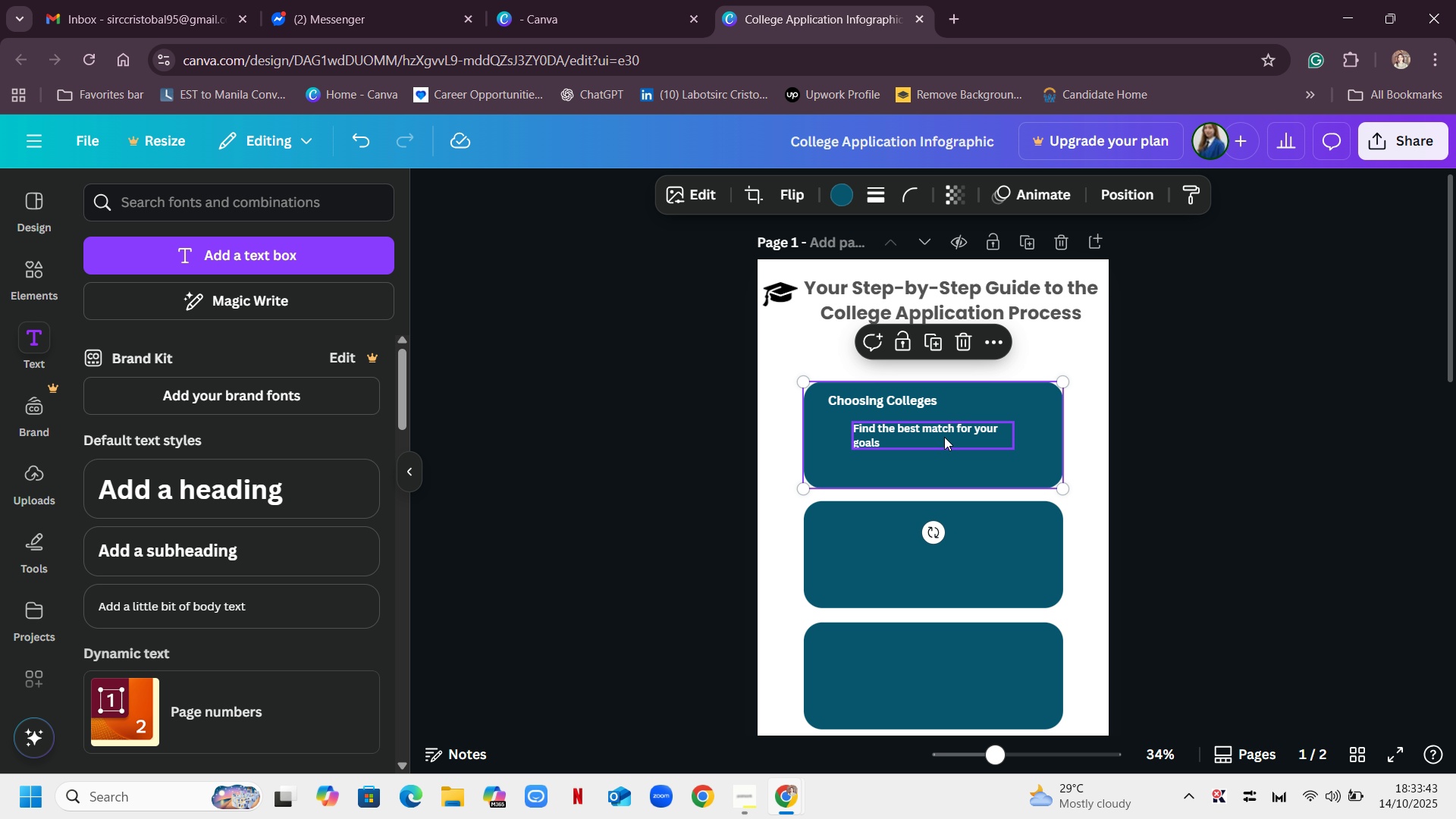 
left_click_drag(start_coordinate=[943, 433], to_coordinate=[917, 428])
 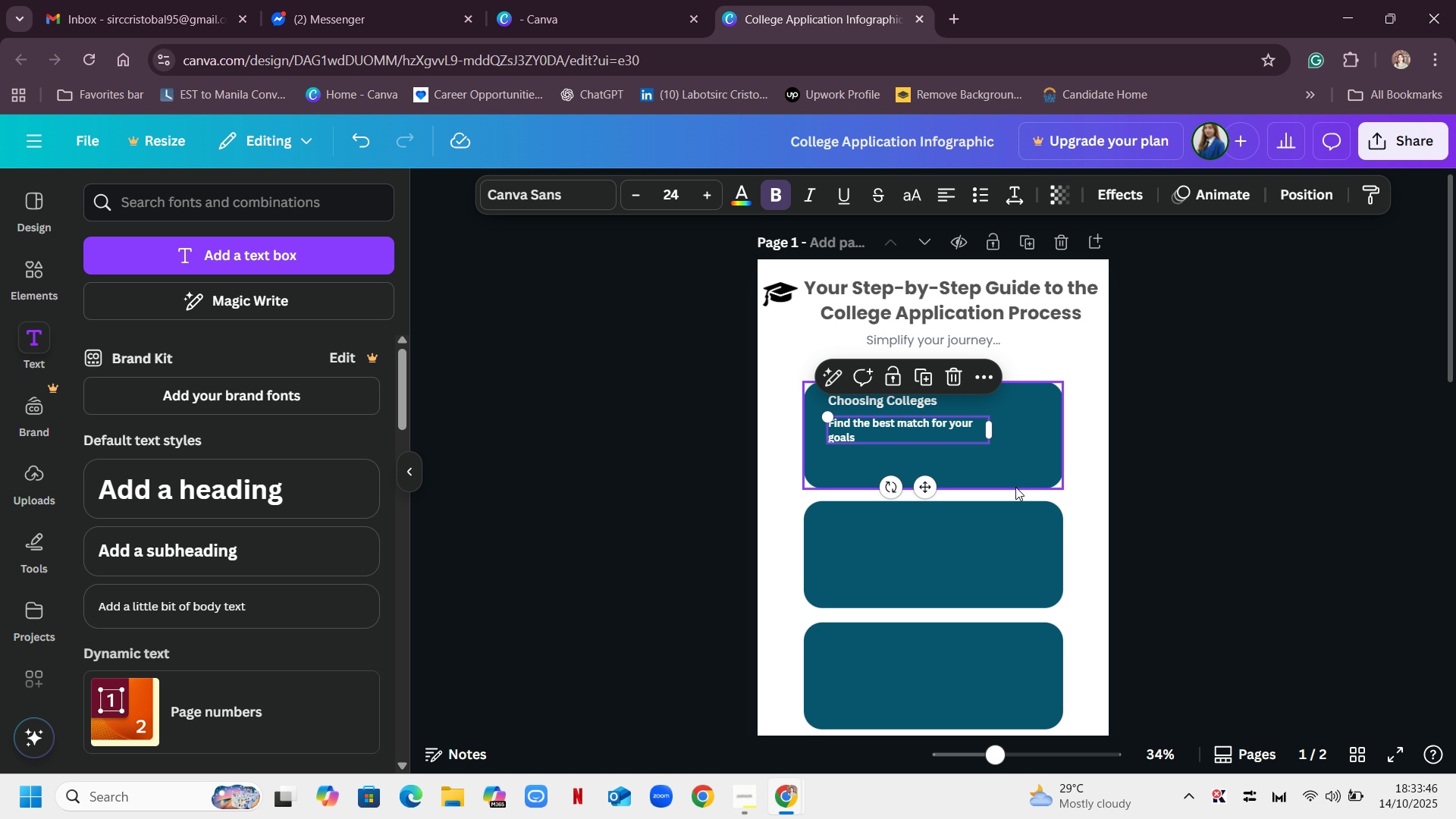 
left_click([1015, 487])
 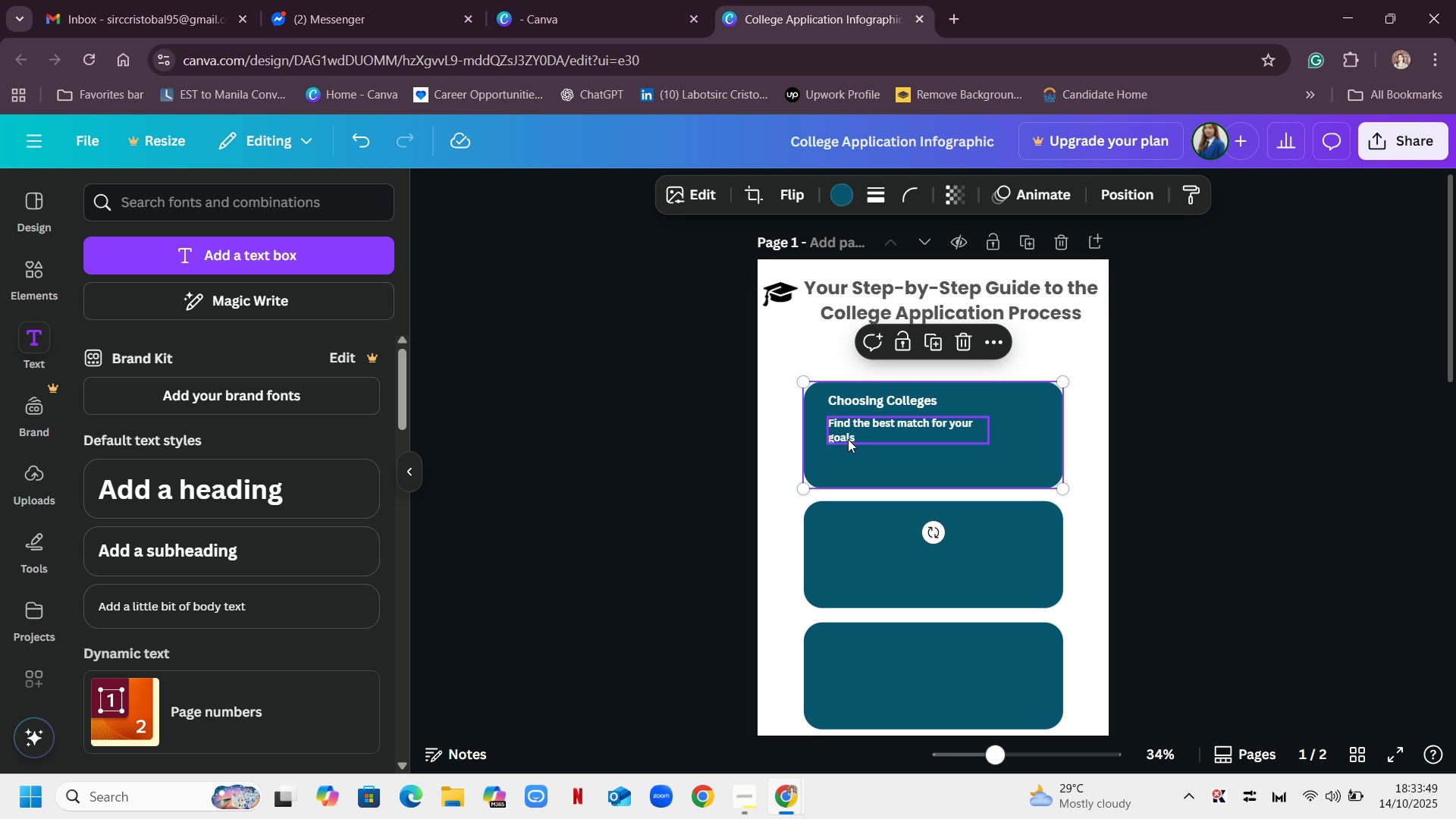 
double_click([858, 439])
 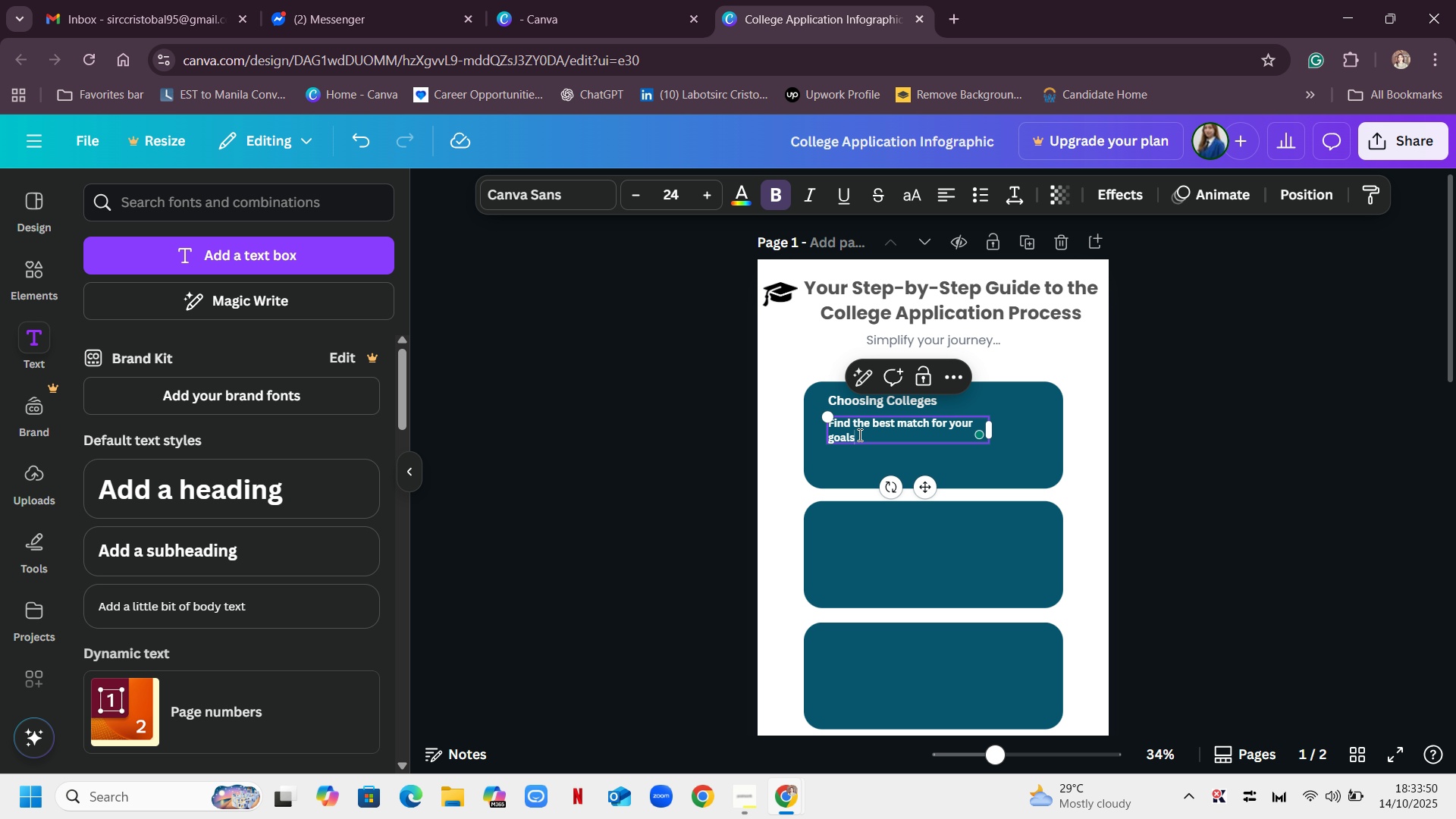 
triple_click([858, 435])
 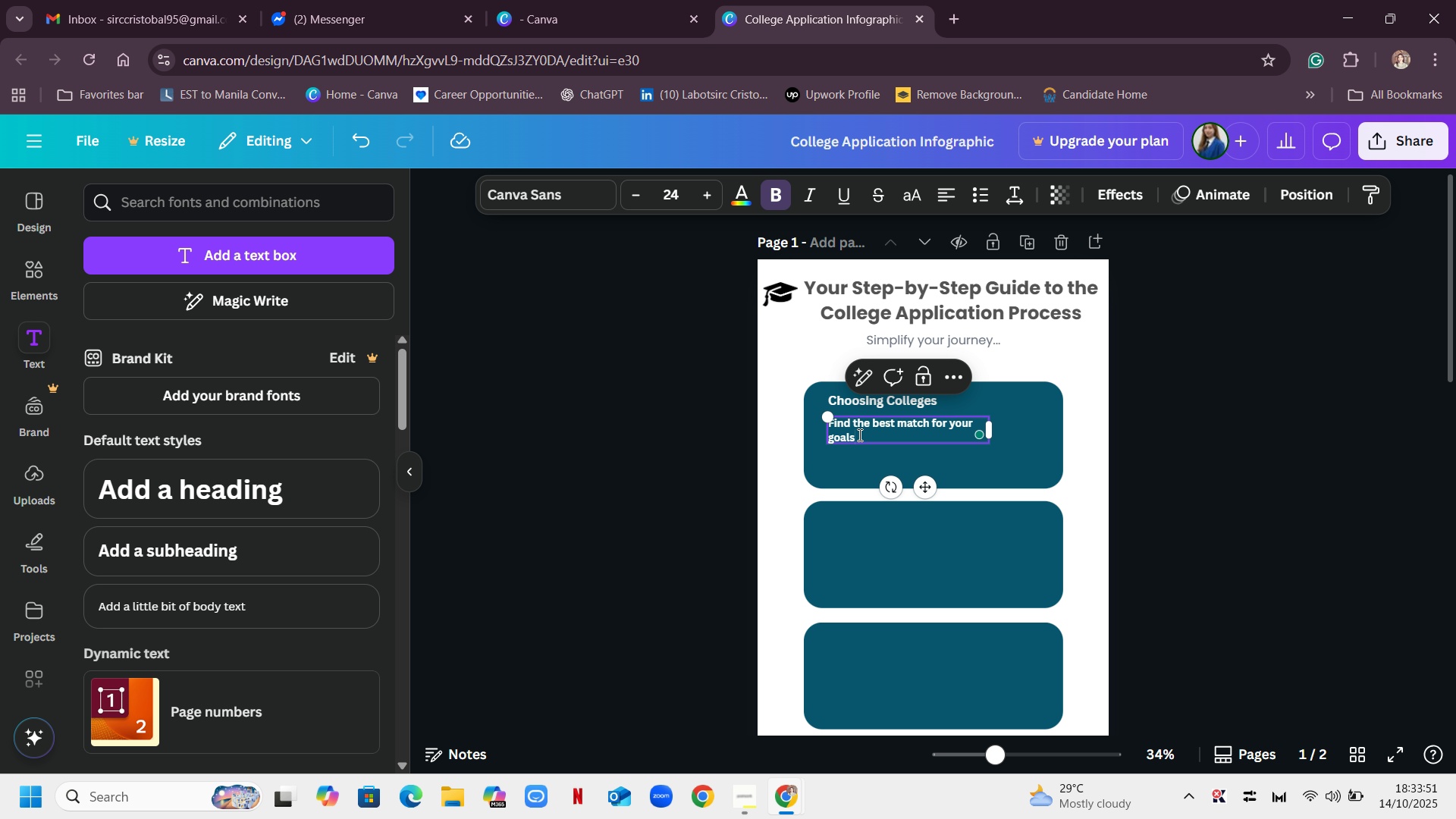 
key(Period)
 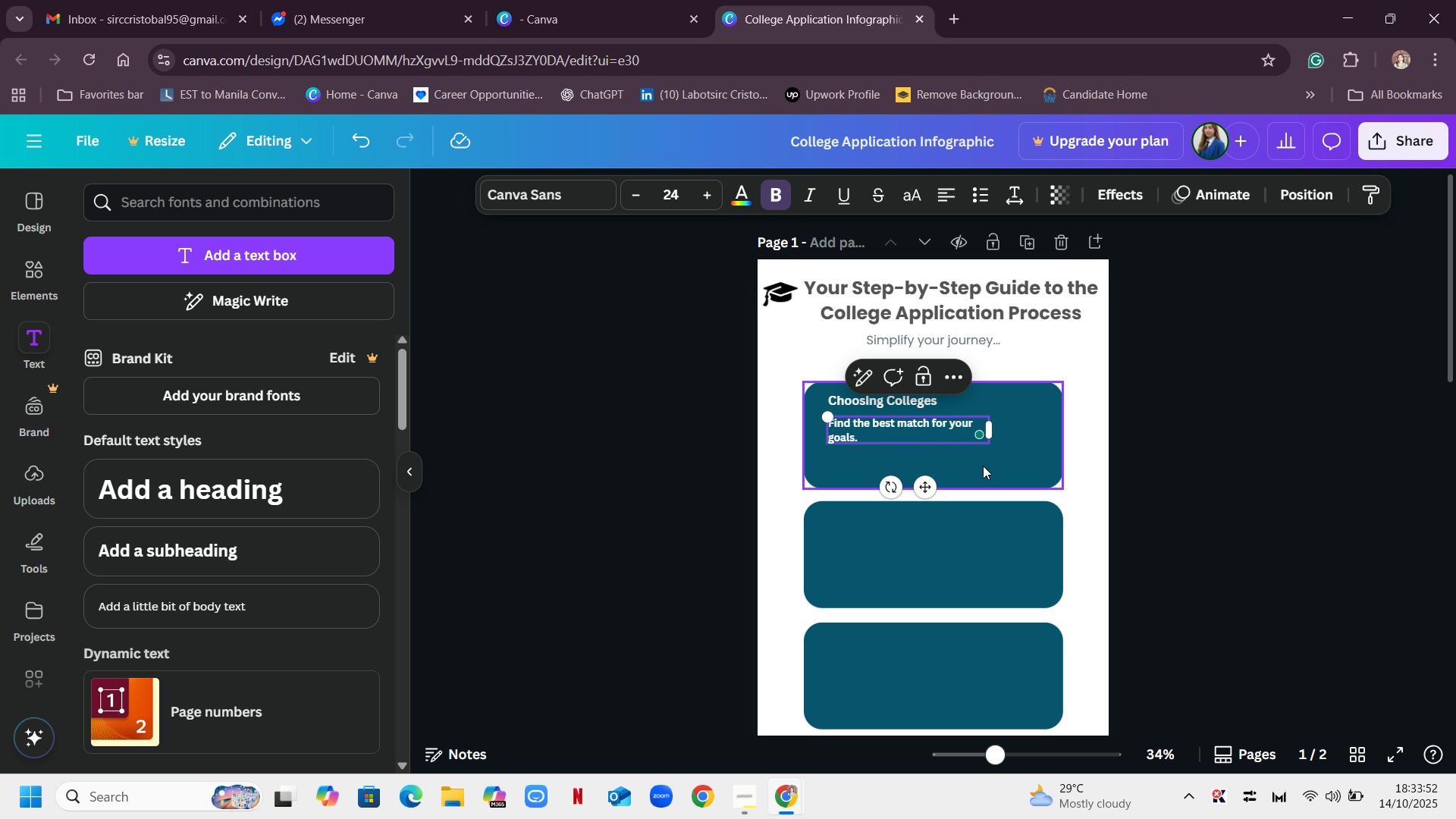 
left_click([974, 465])
 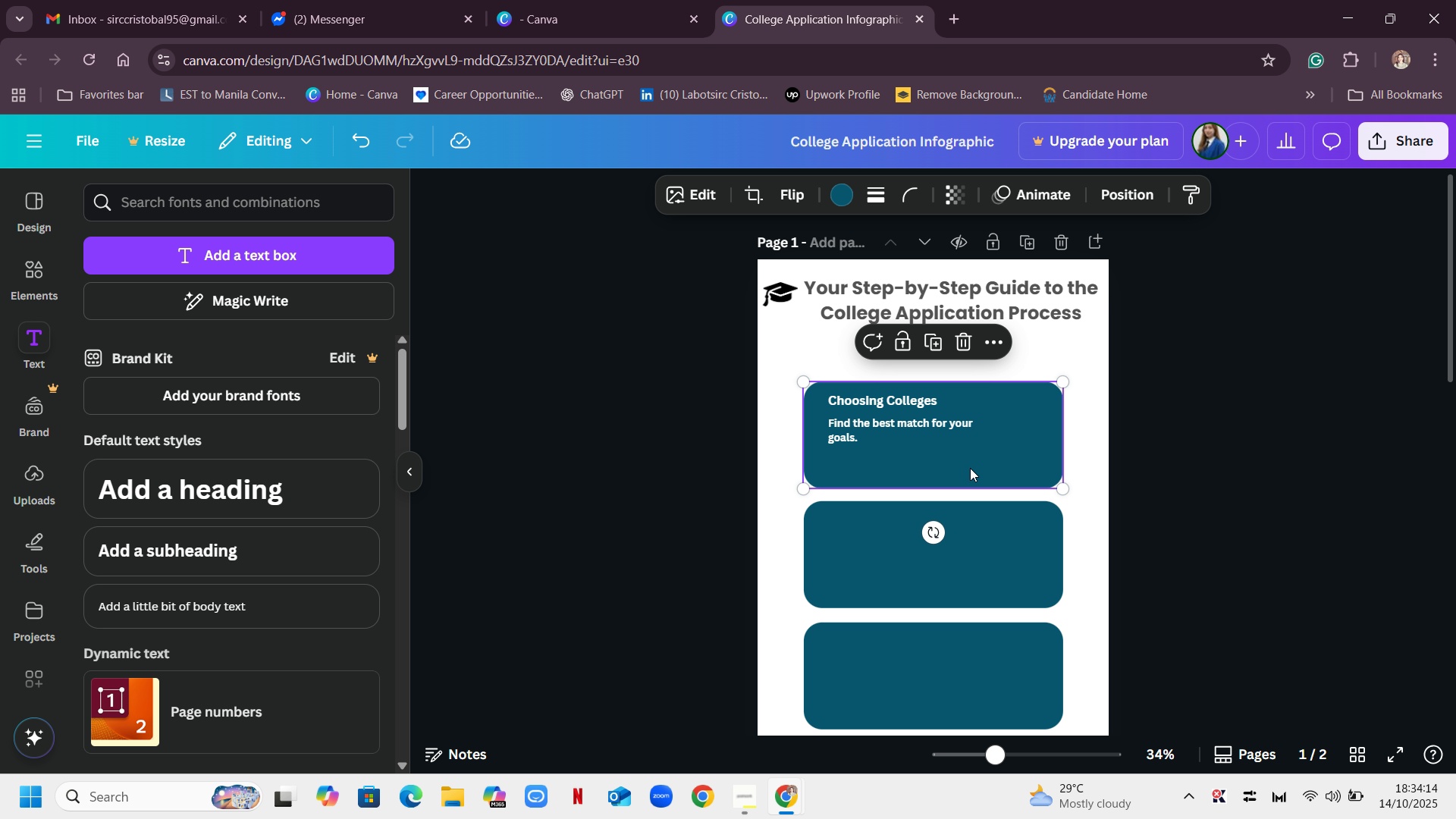 
wait(25.87)
 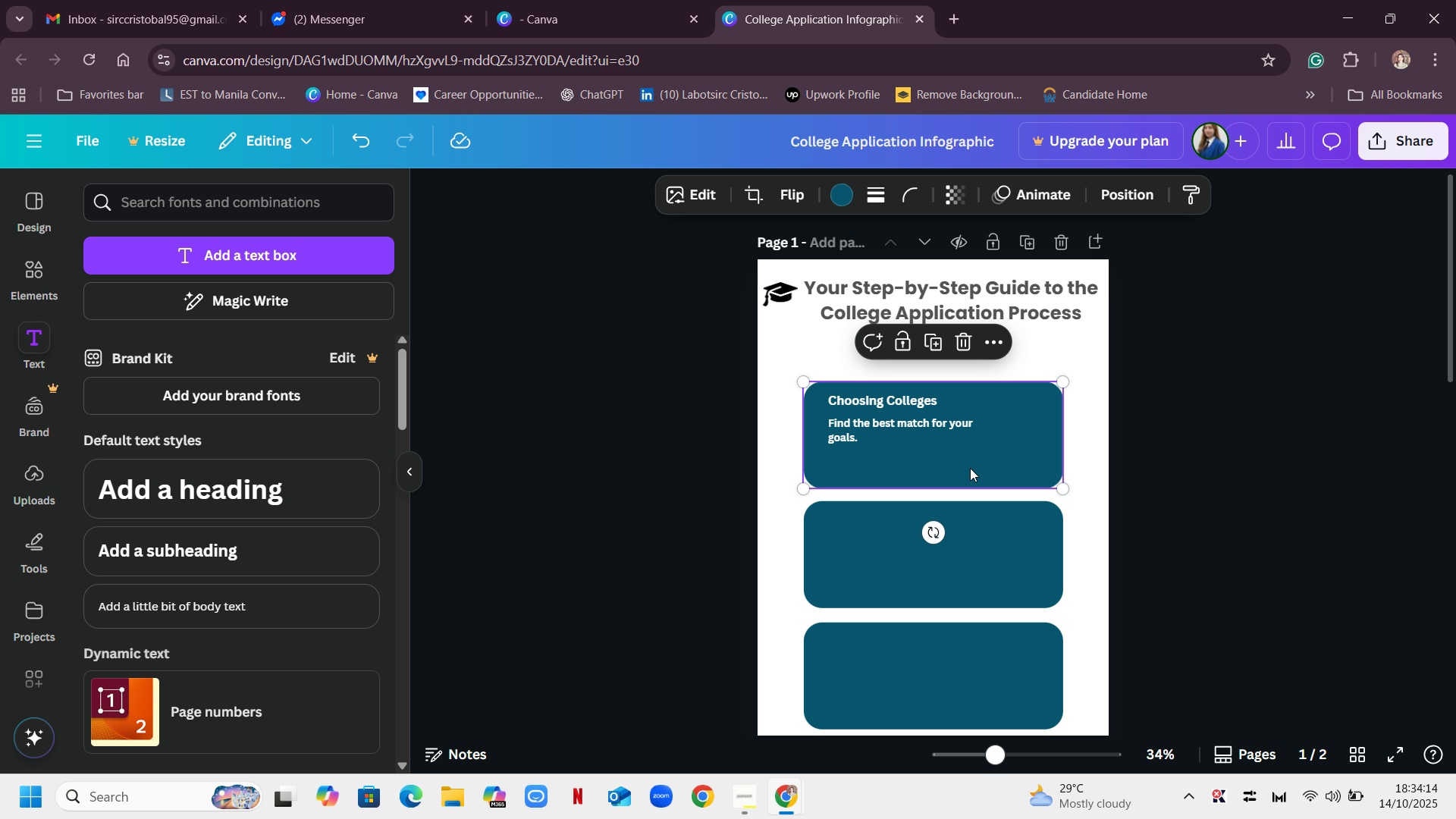 
scroll: coordinate [1115, 503], scroll_direction: up, amount: 1.0
 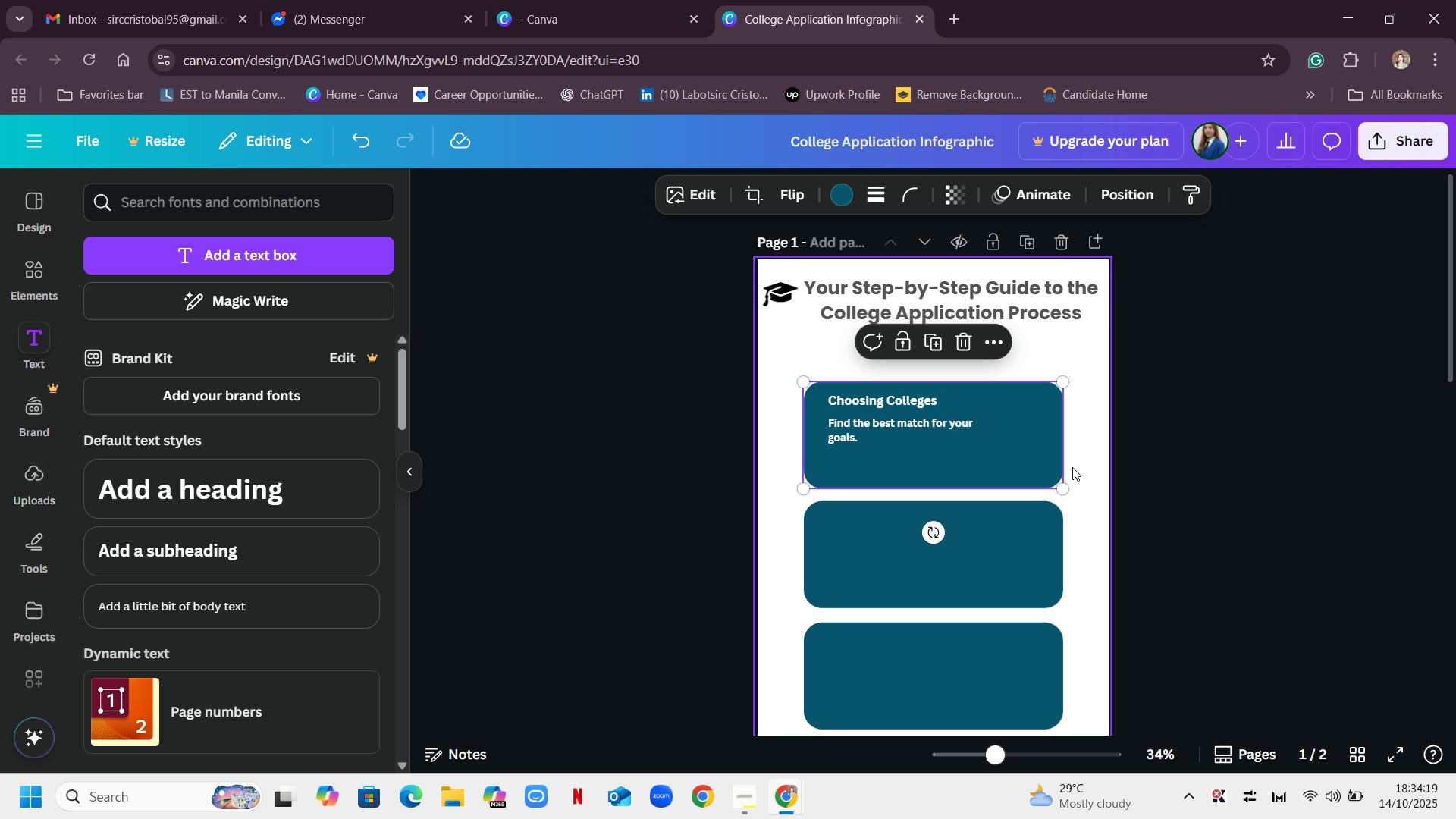 
mouse_move([1056, 449])
 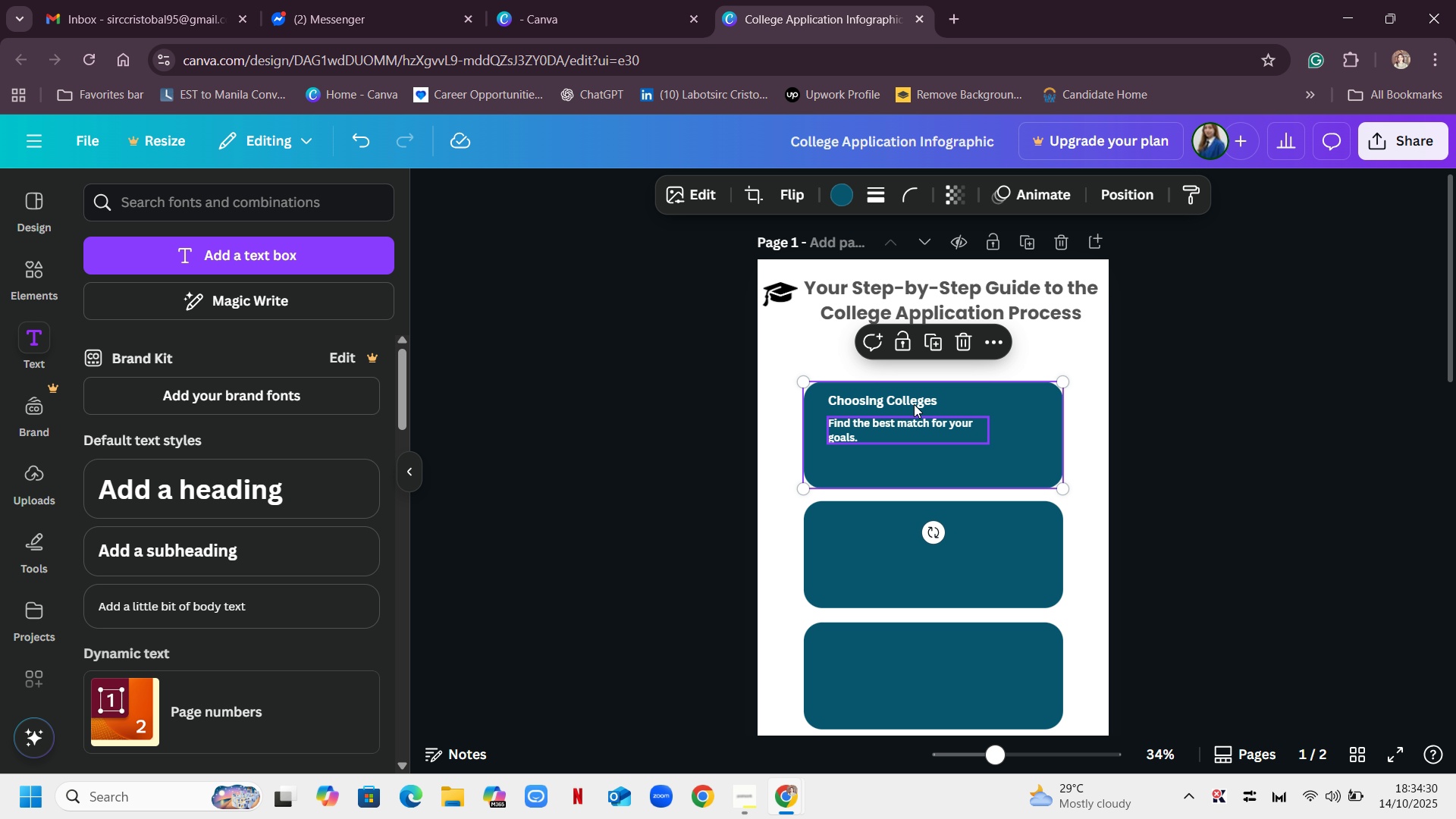 
left_click([908, 393])
 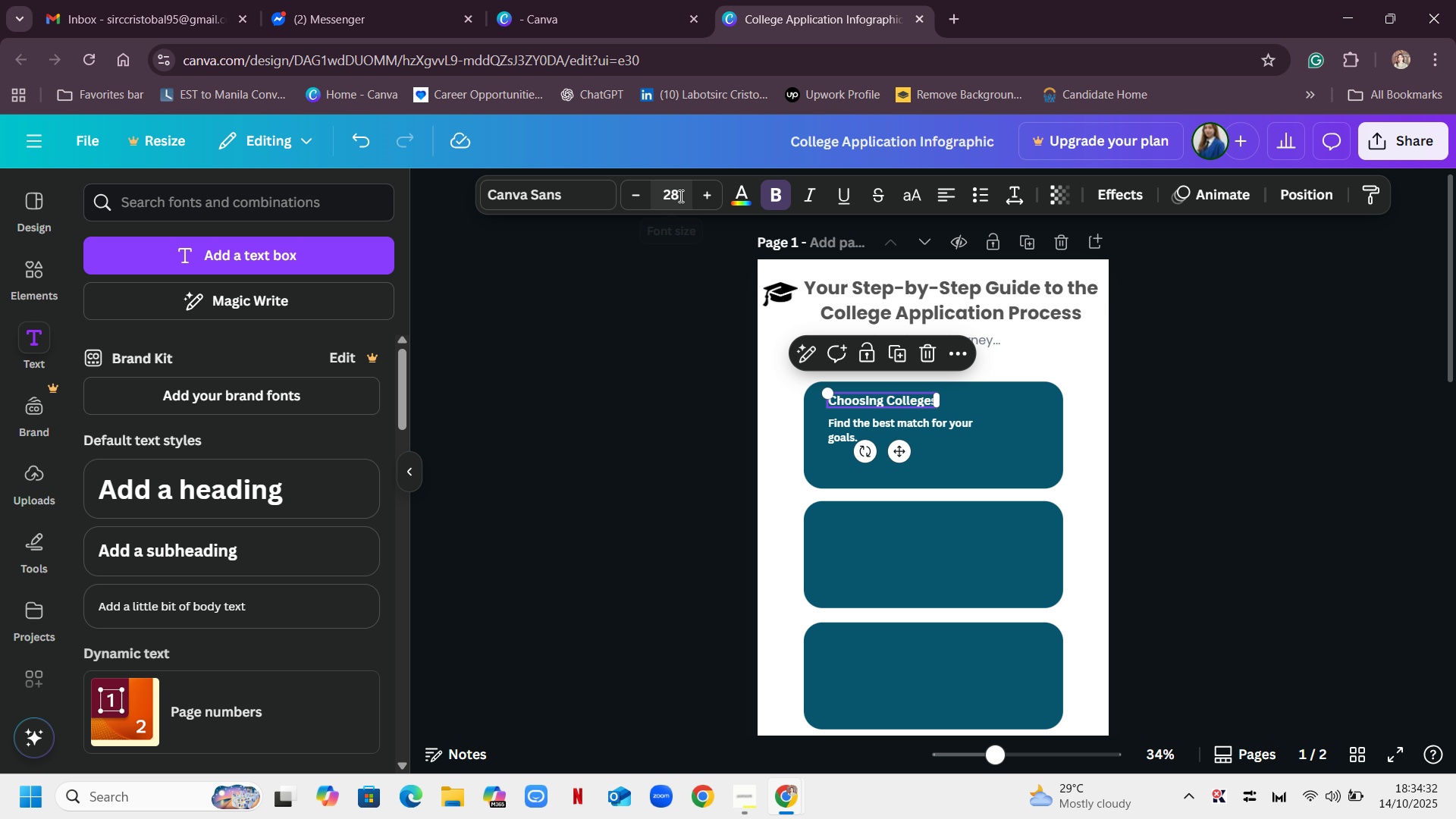 
left_click([673, 194])
 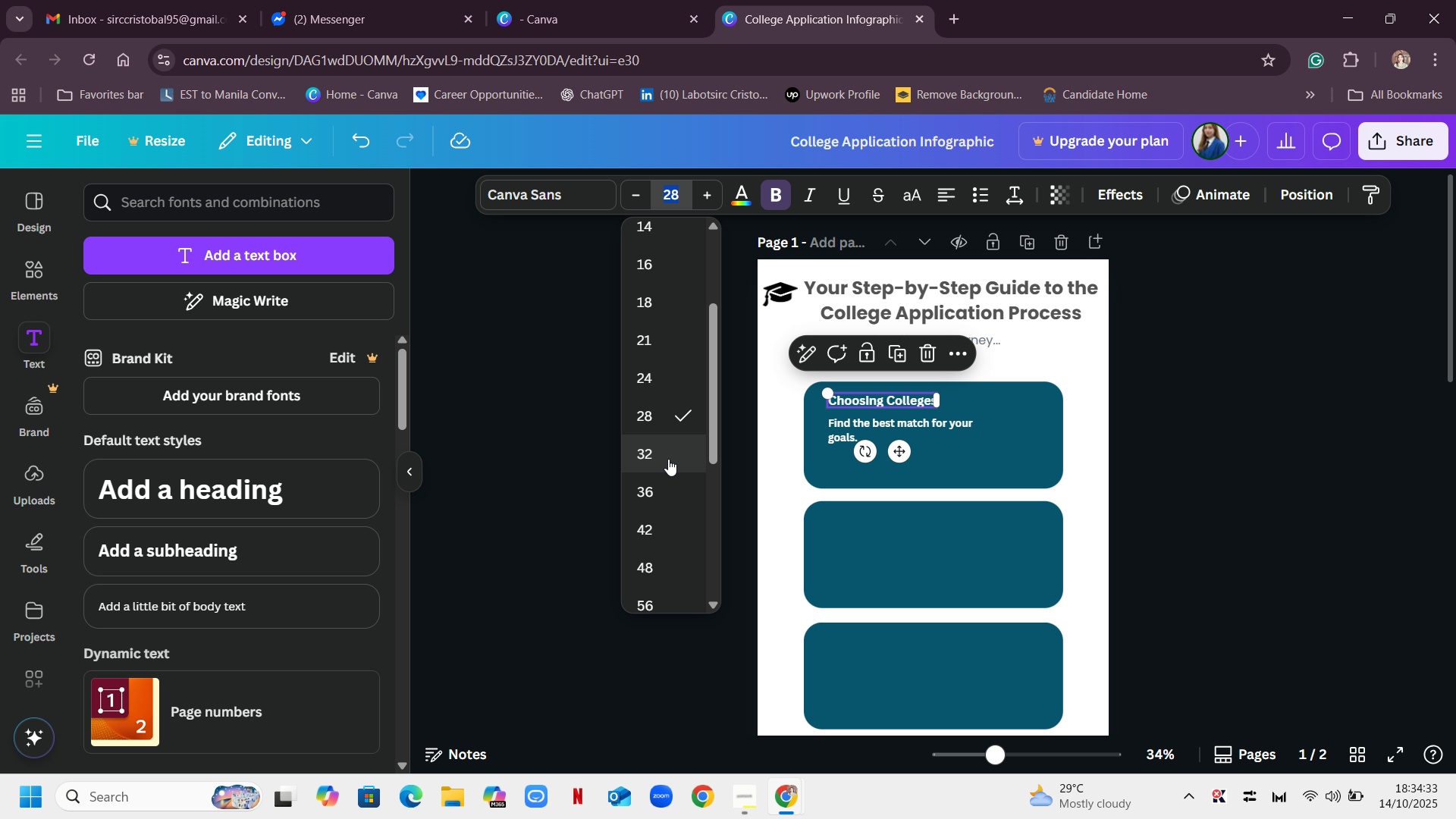 
left_click([668, 458])
 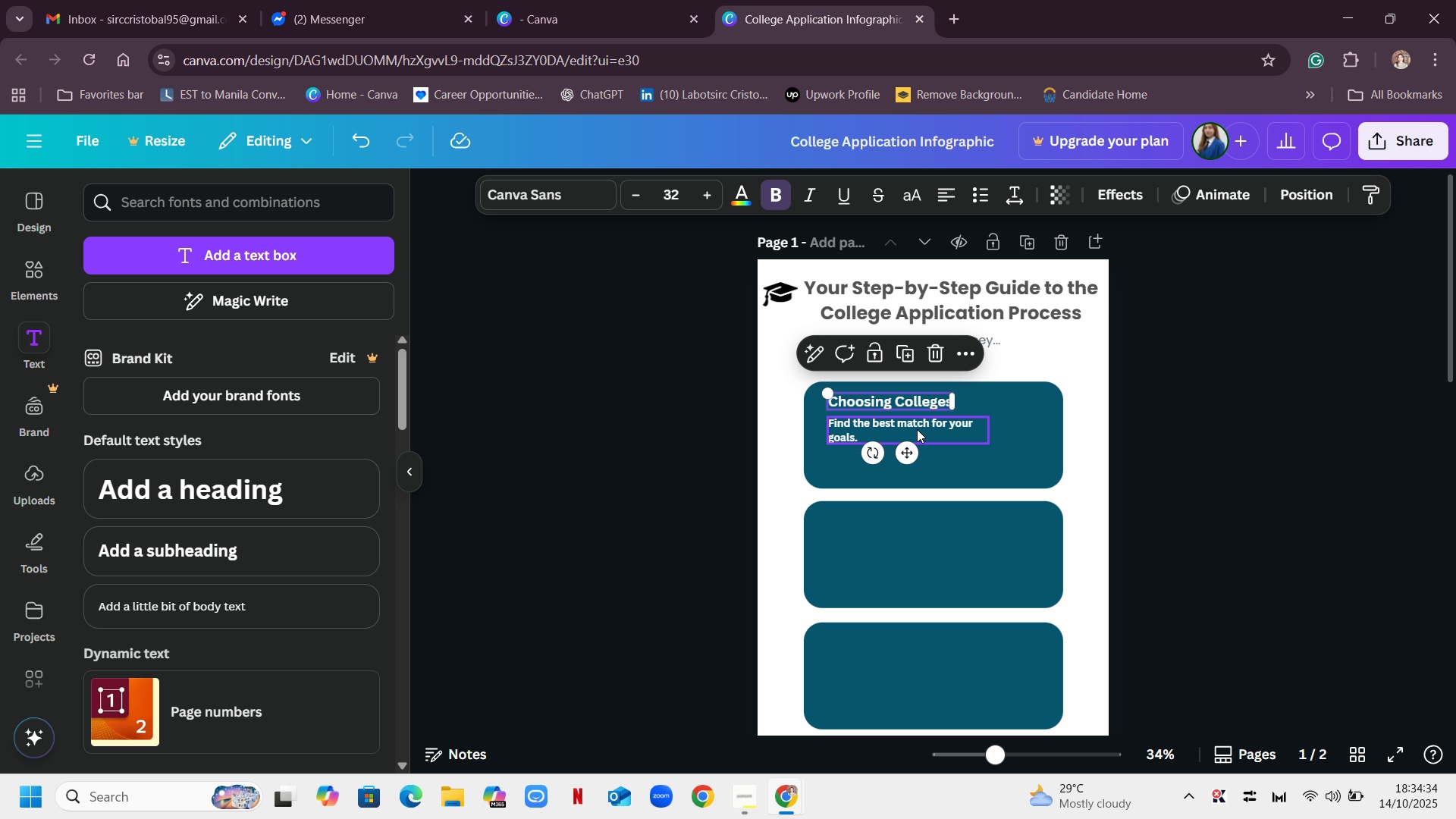 
left_click_drag(start_coordinate=[952, 434], to_coordinate=[960, 449])
 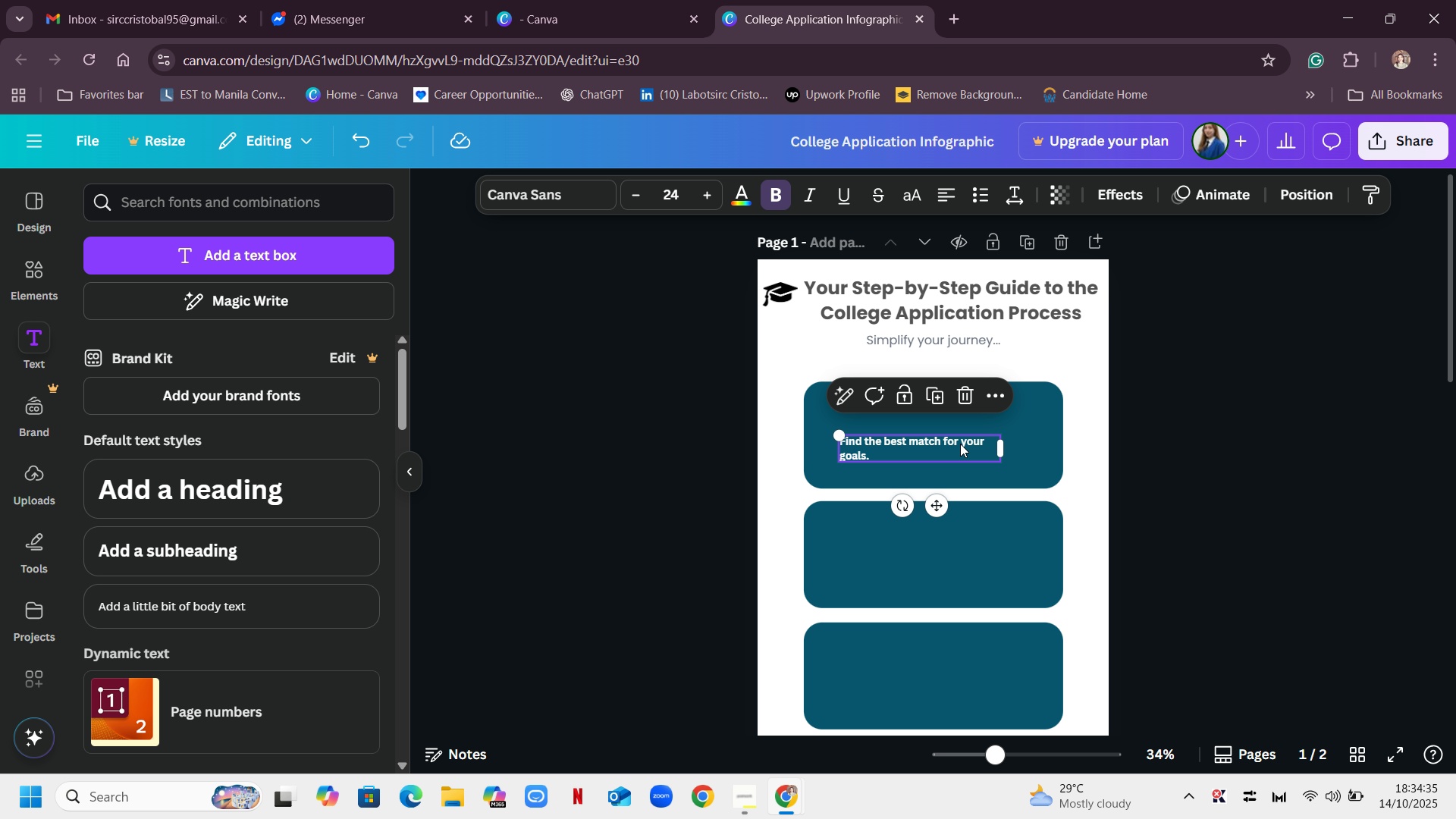 
left_click_drag(start_coordinate=[960, 444], to_coordinate=[956, 442])
 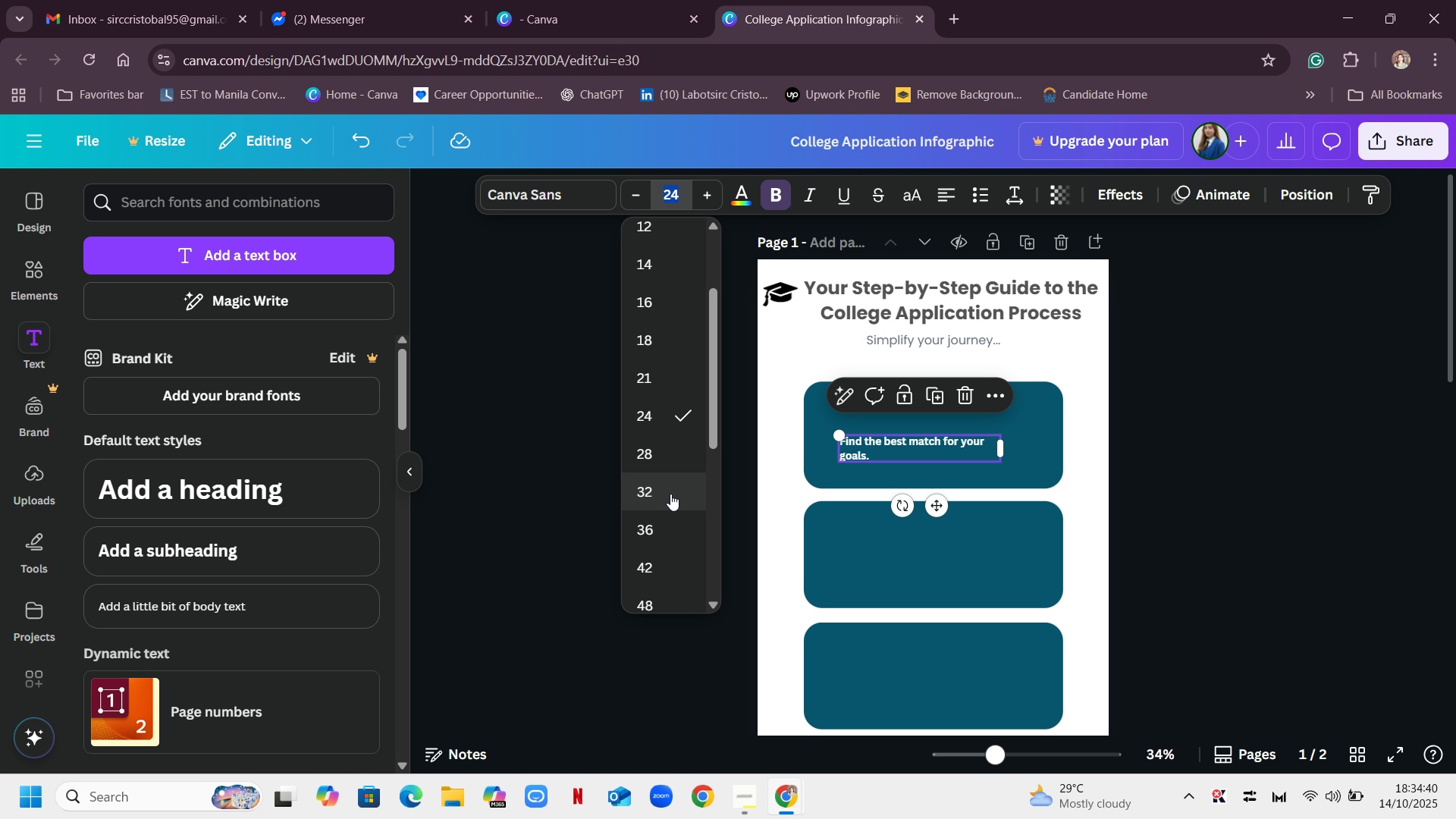 
wait(5.73)
 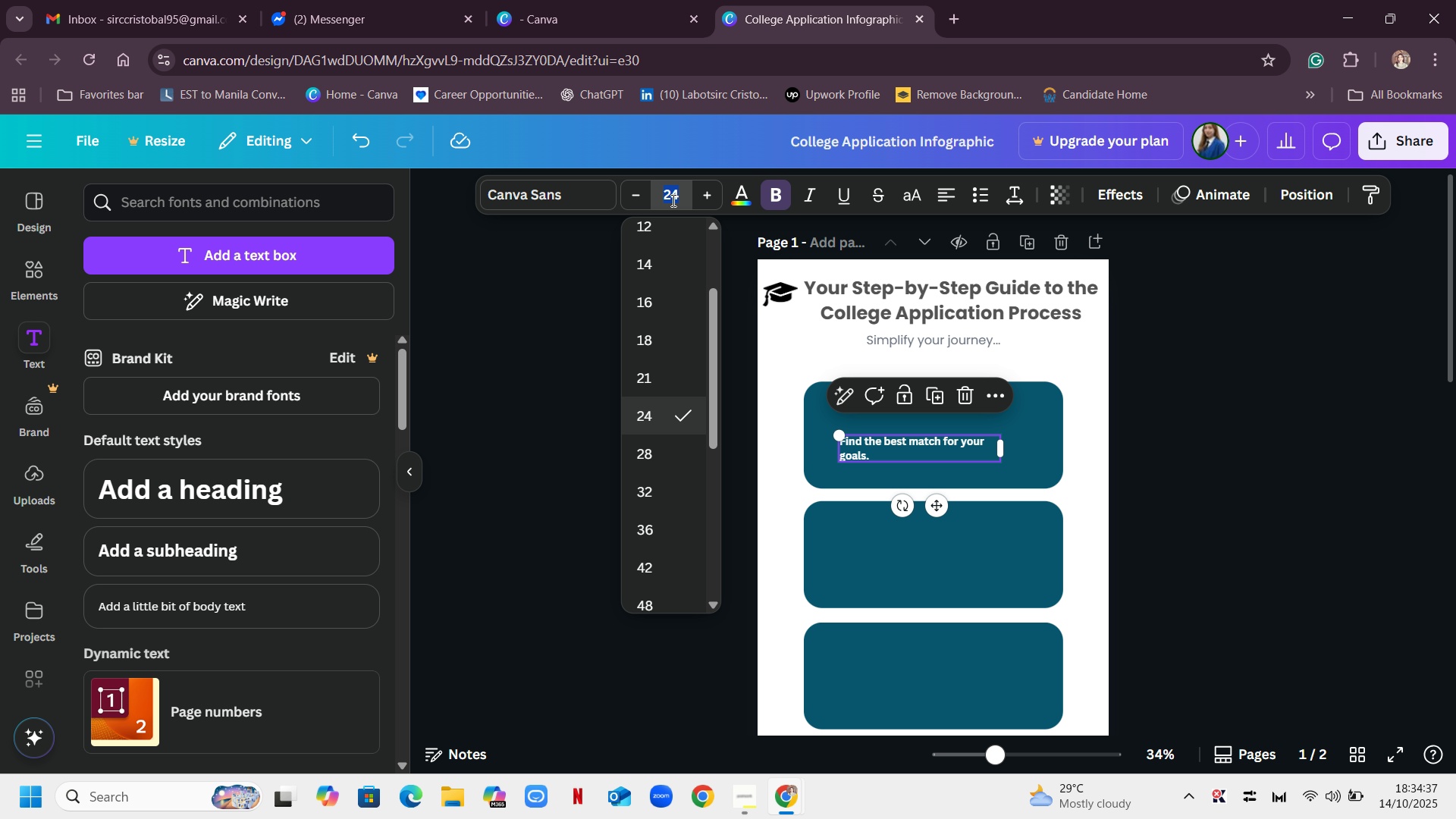 
left_click([666, 493])
 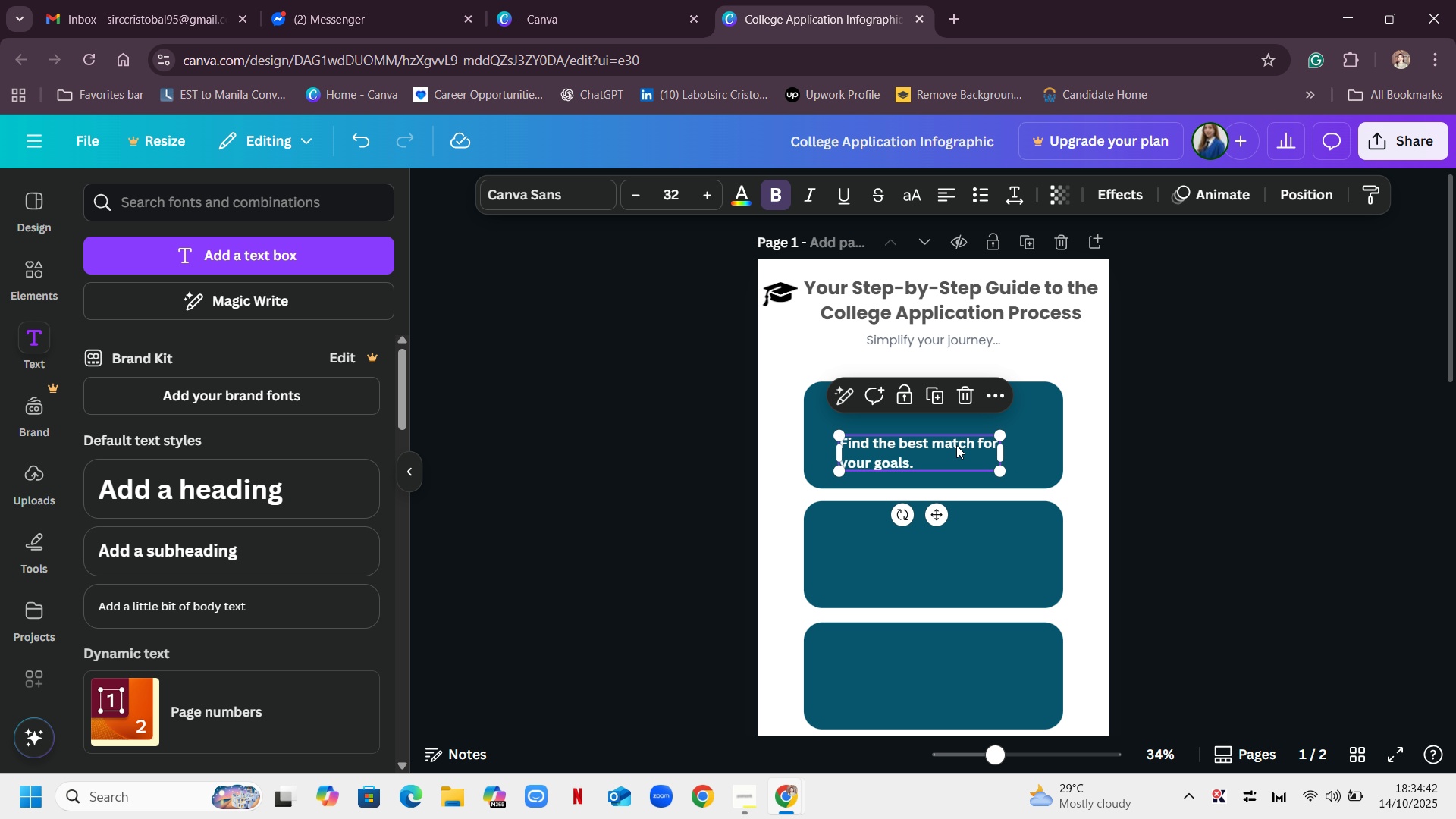 
left_click([956, 445])
 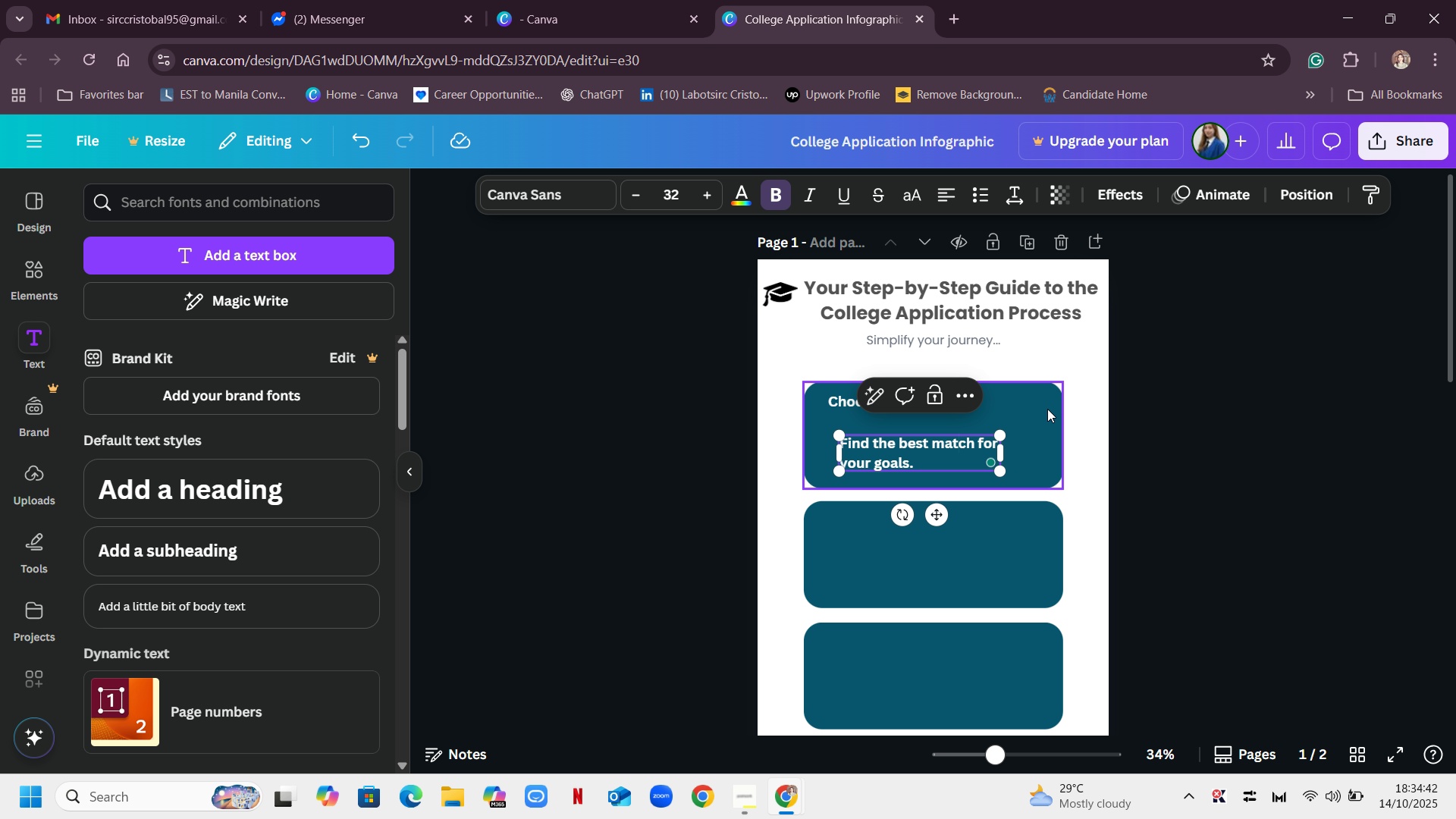 
left_click([1047, 409])
 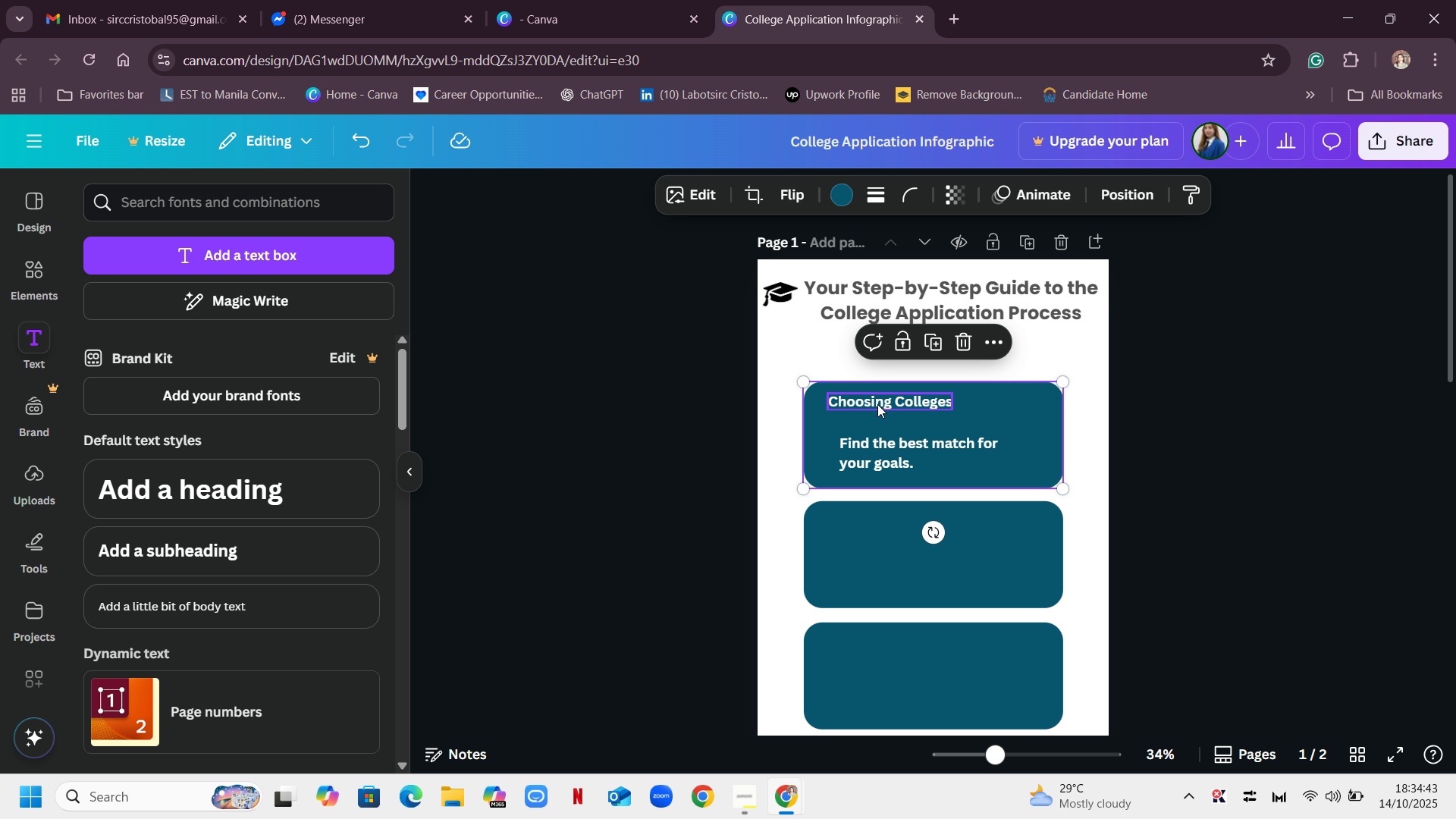 
left_click([877, 404])
 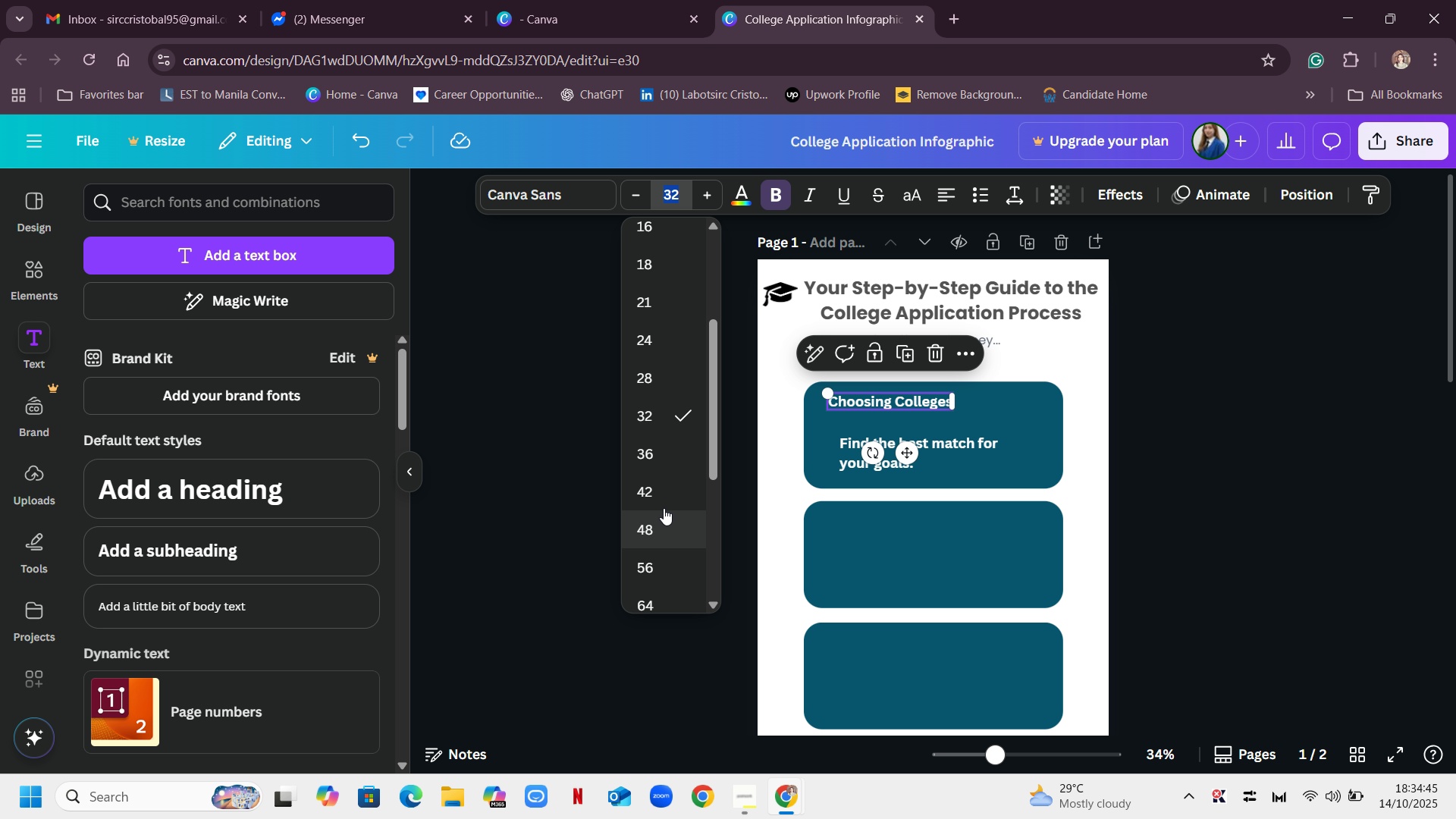 
left_click([651, 461])
 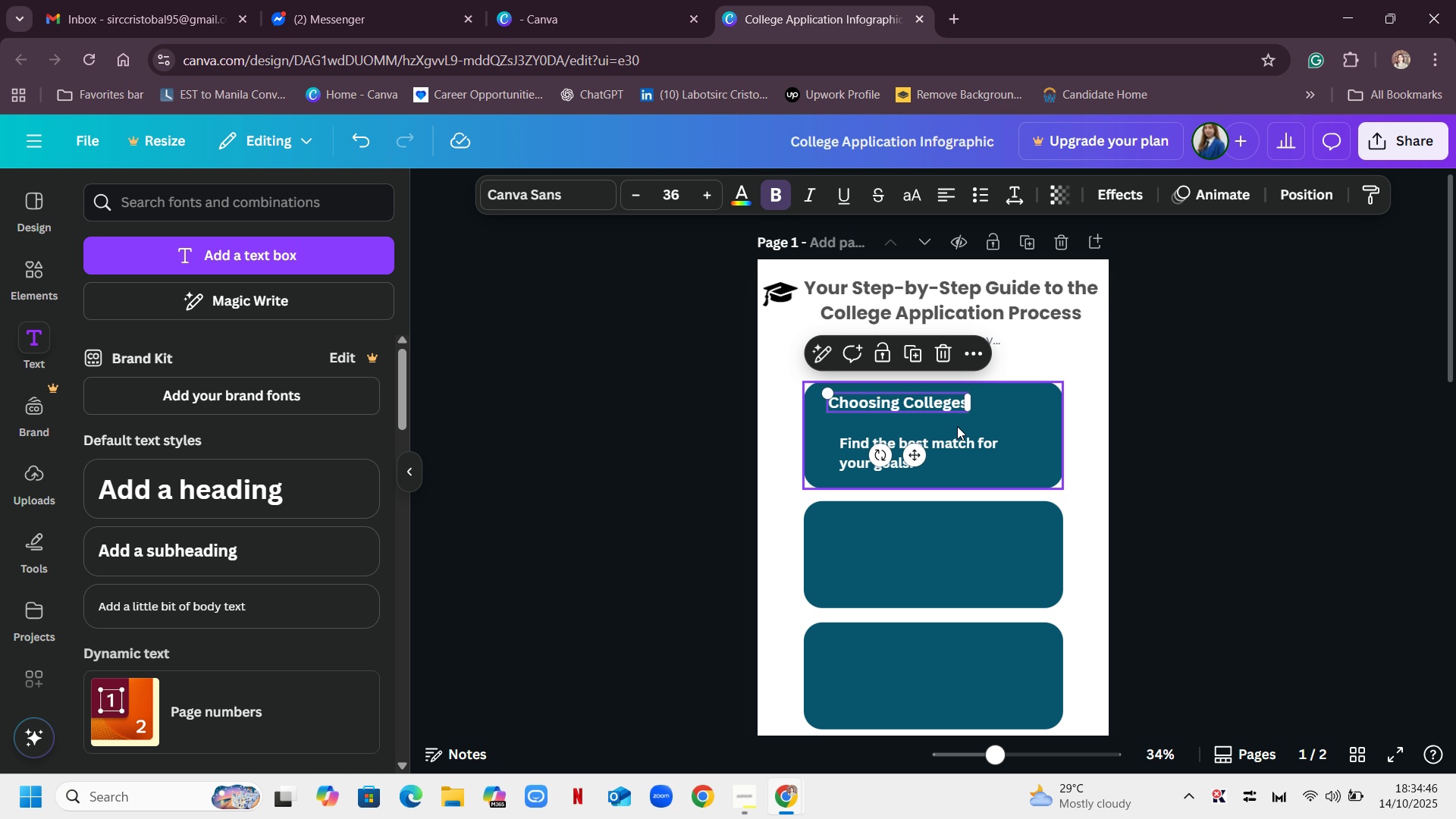 
left_click([990, 422])
 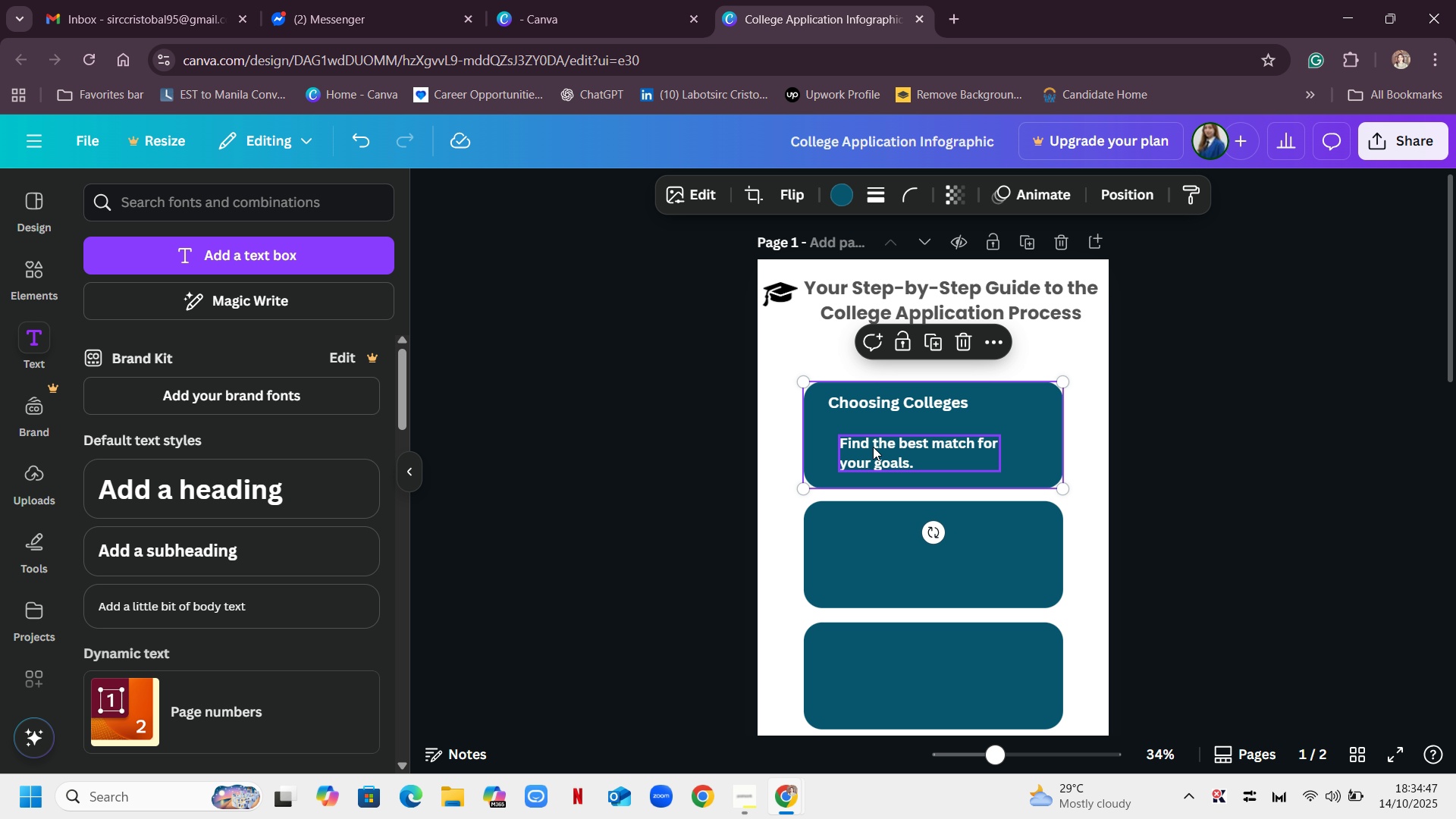 
left_click_drag(start_coordinate=[873, 448], to_coordinate=[862, 435])
 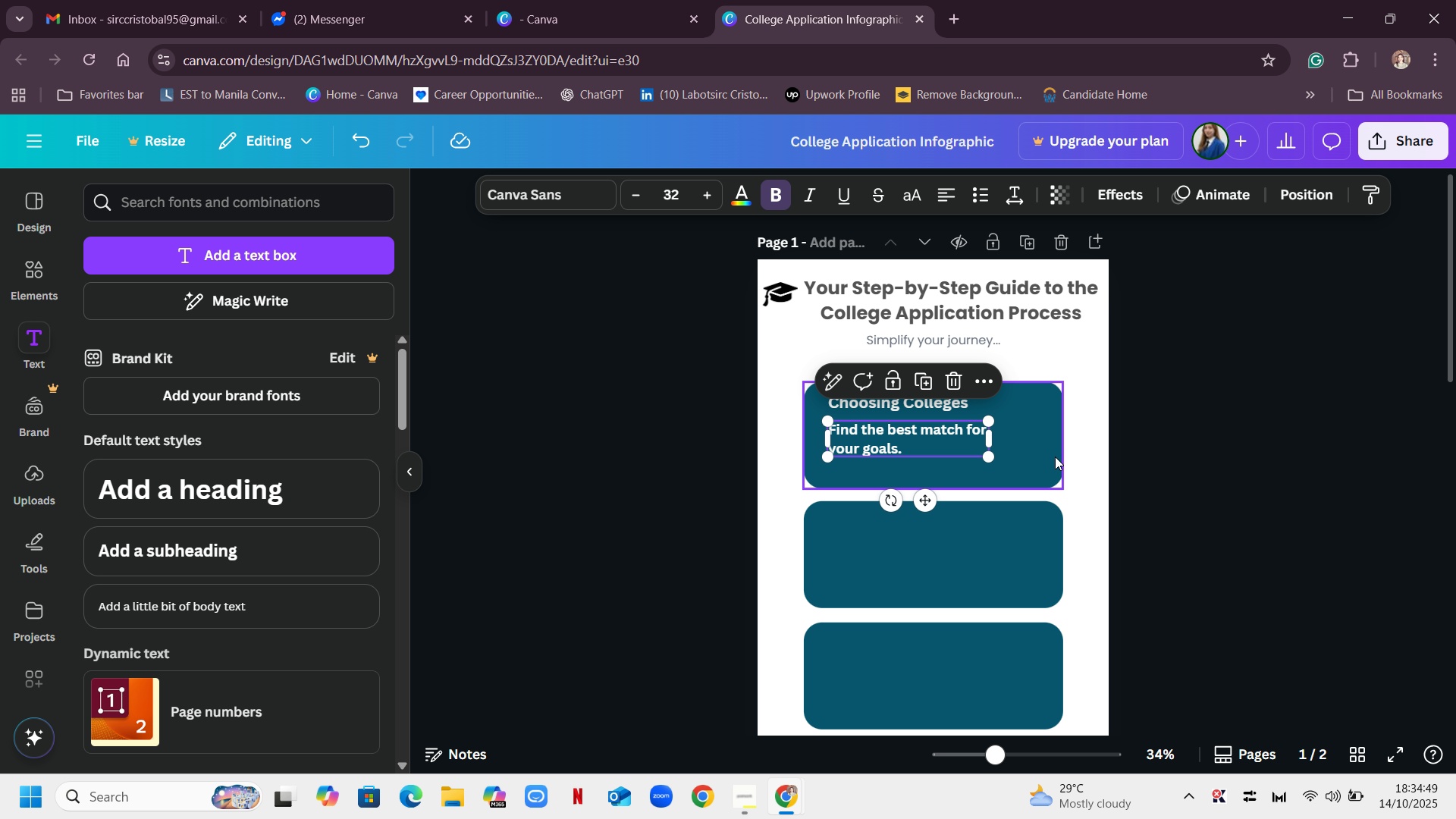 
left_click([1055, 457])
 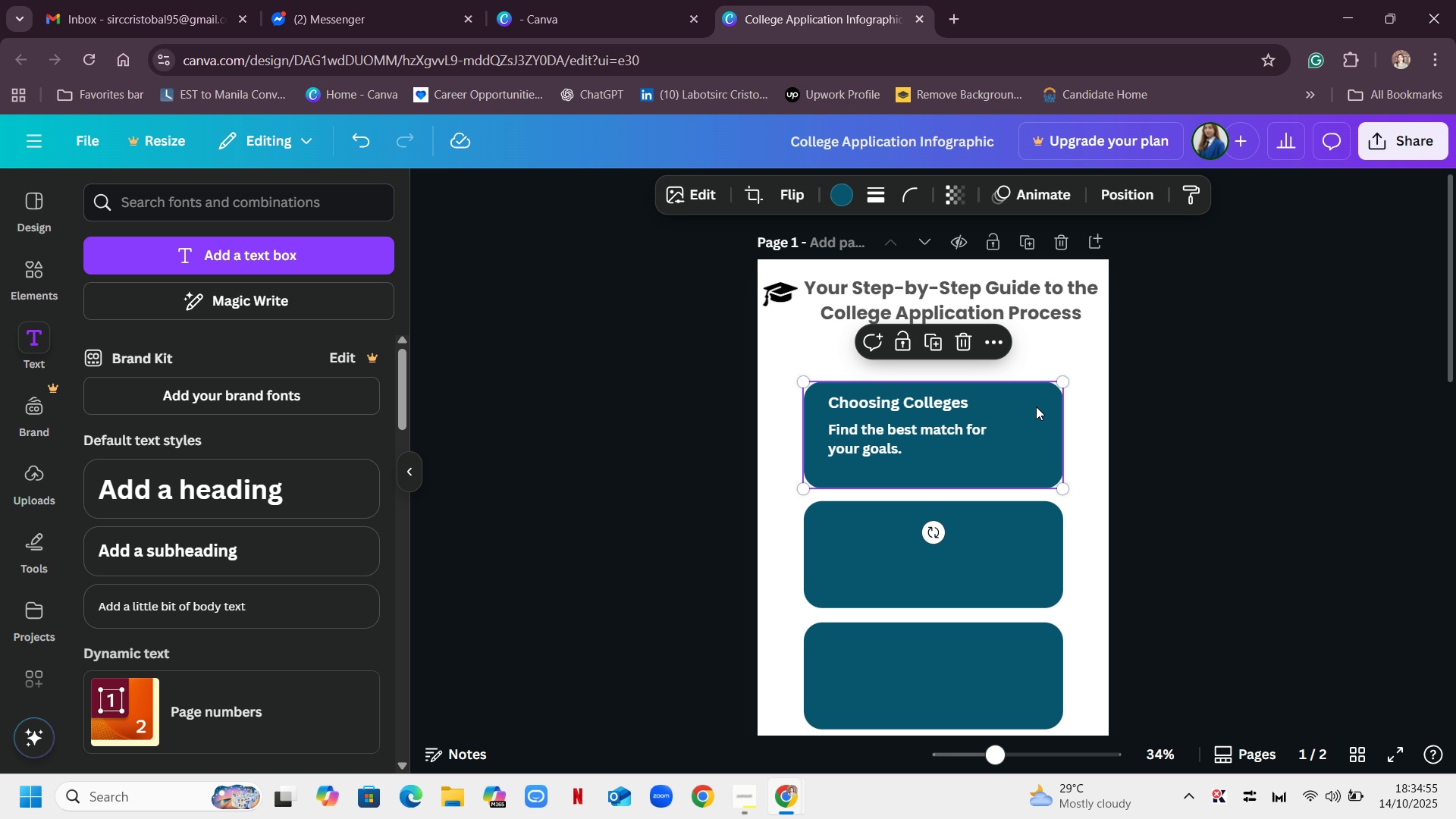 
wait(6.9)
 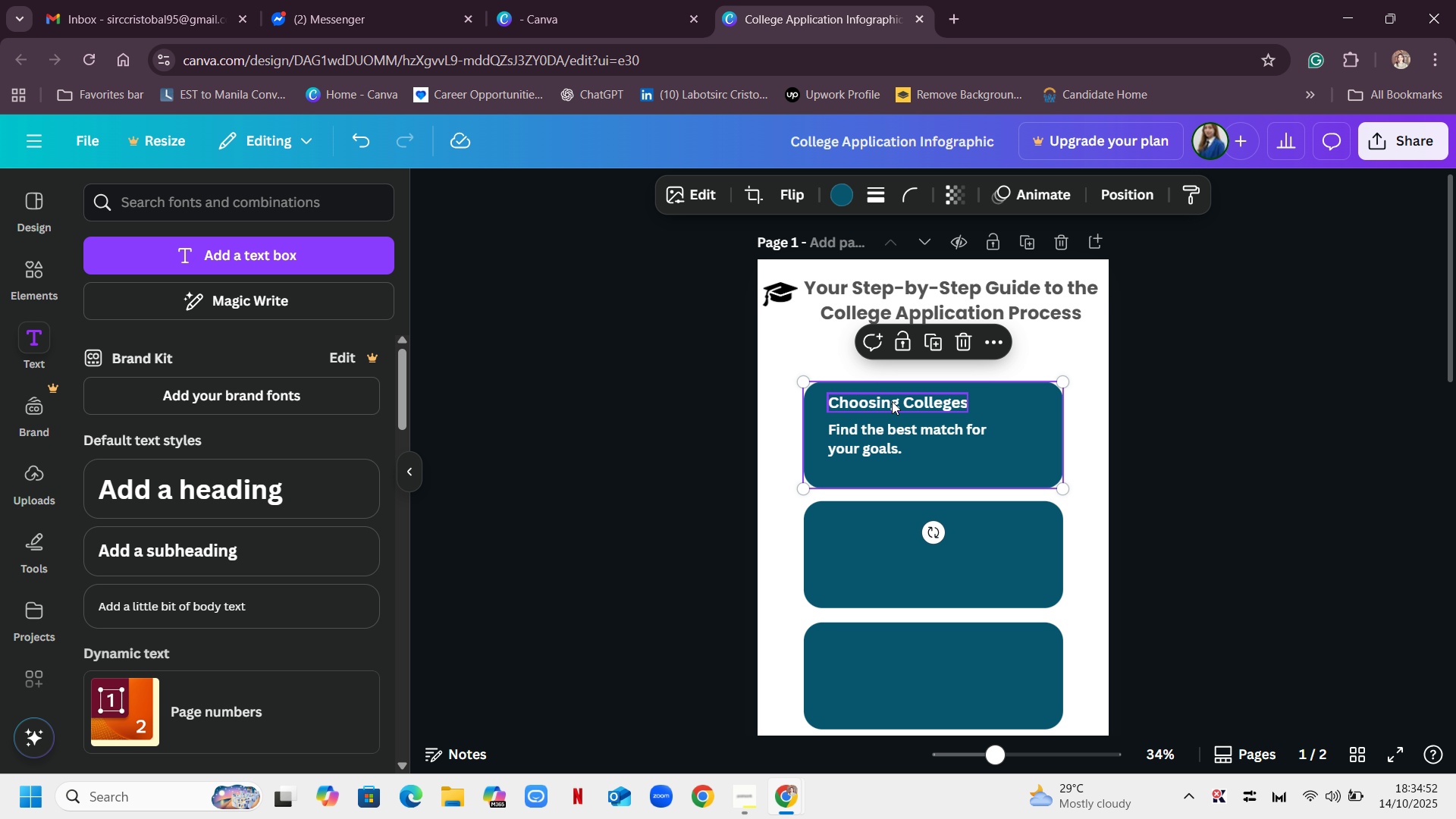 
left_click_drag(start_coordinate=[869, 439], to_coordinate=[868, 445])
 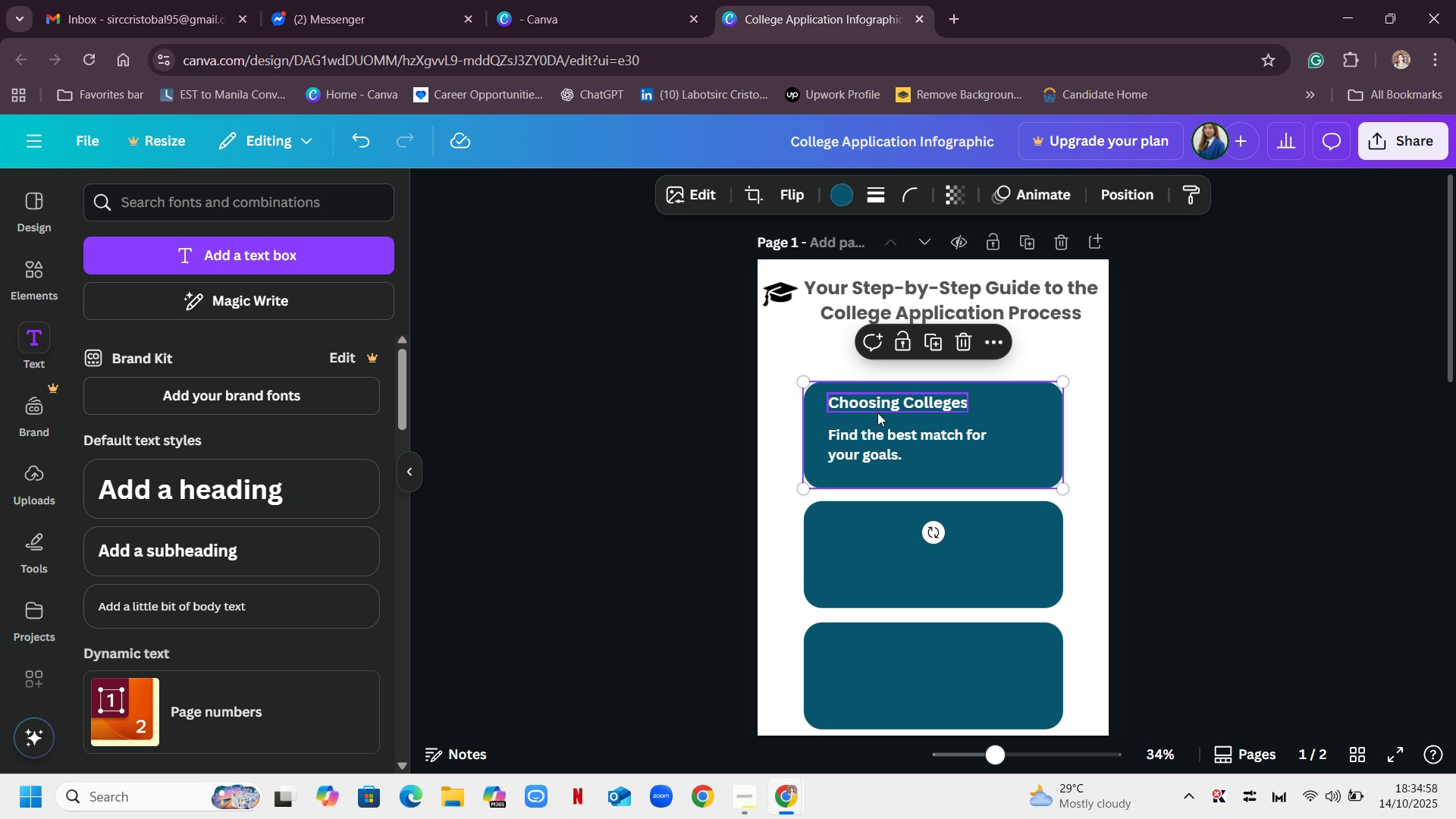 
left_click_drag(start_coordinate=[874, 407], to_coordinate=[871, 414])
 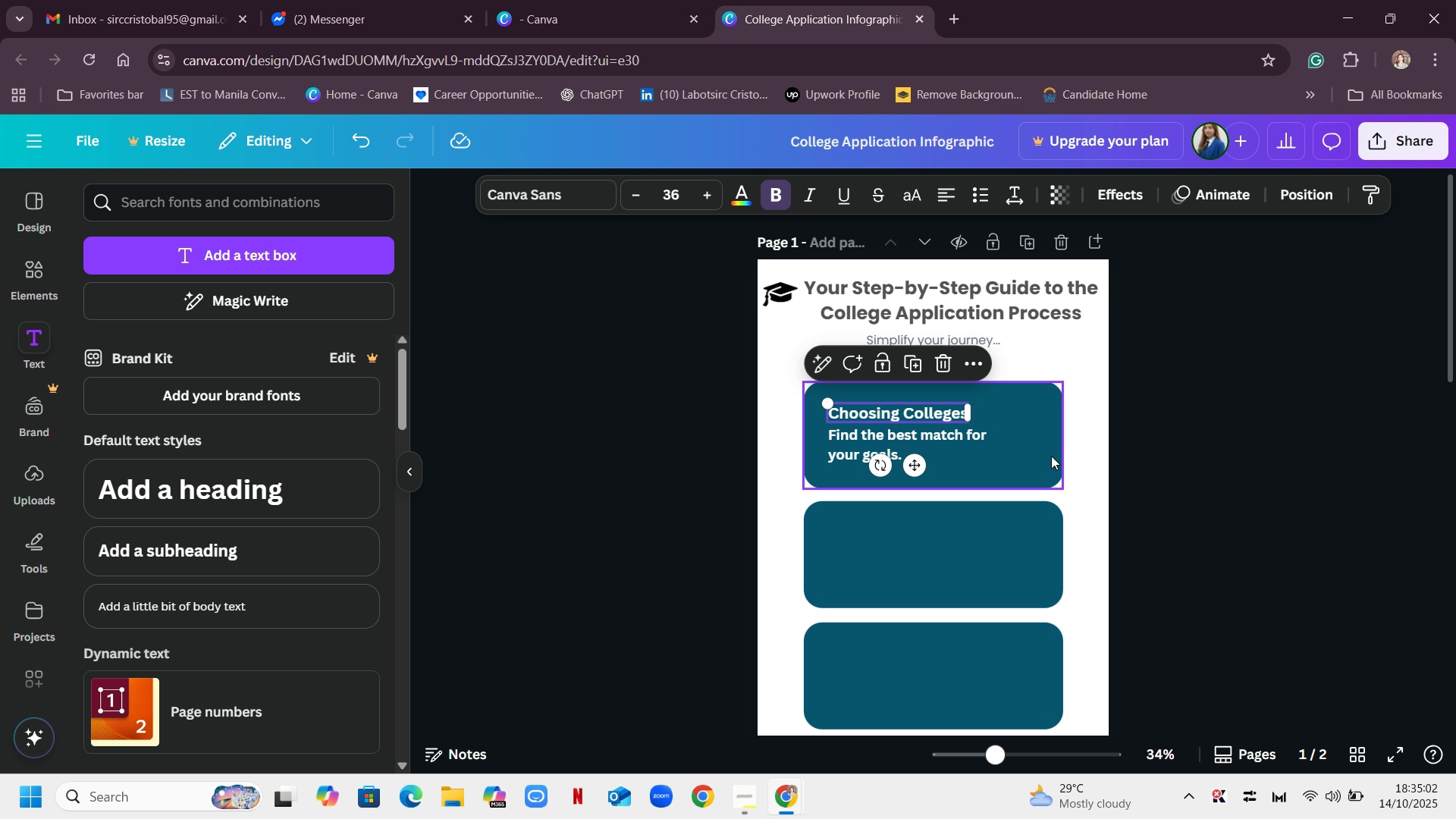 
left_click([1051, 456])
 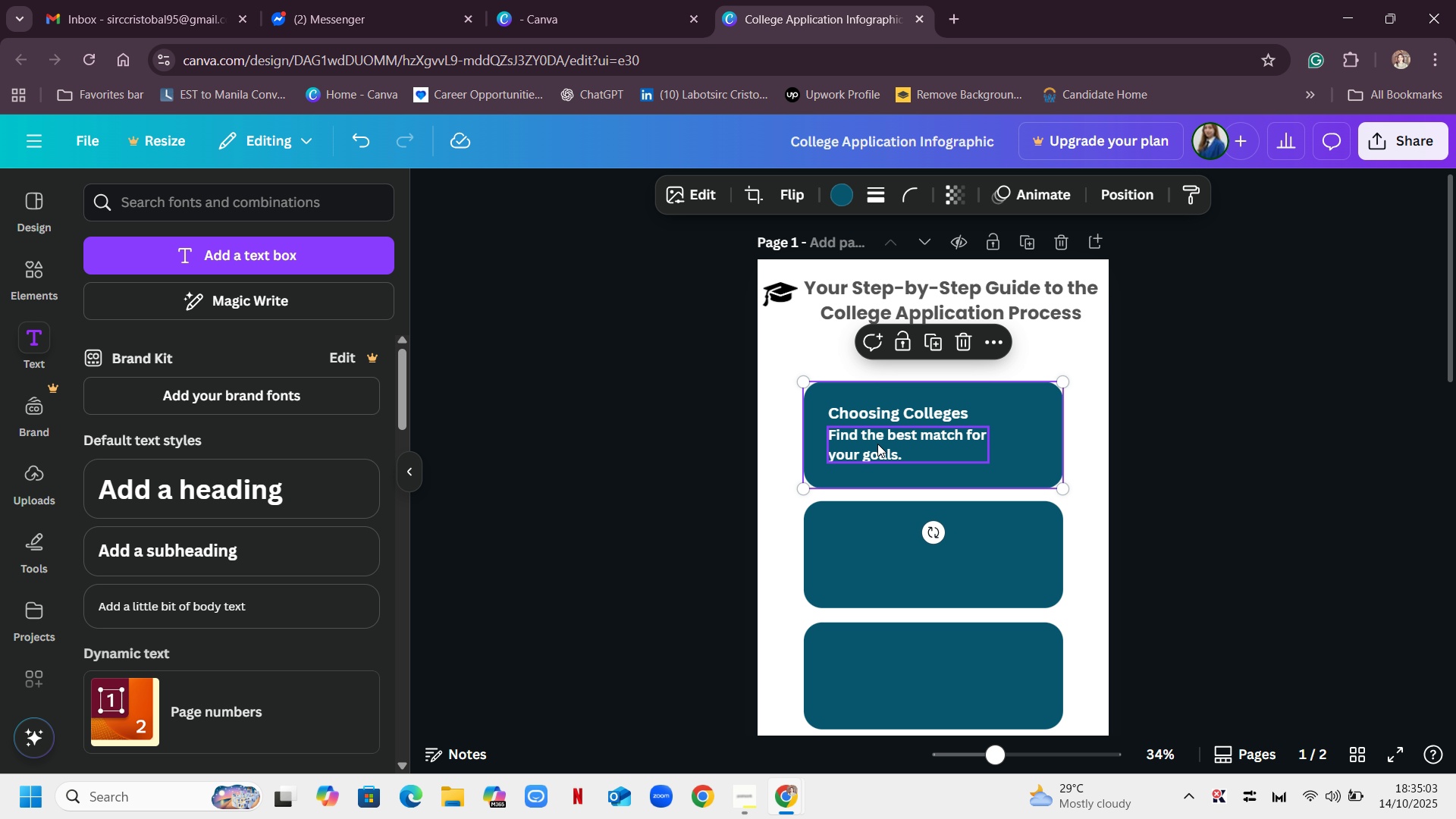 
left_click_drag(start_coordinate=[875, 443], to_coordinate=[875, 448])
 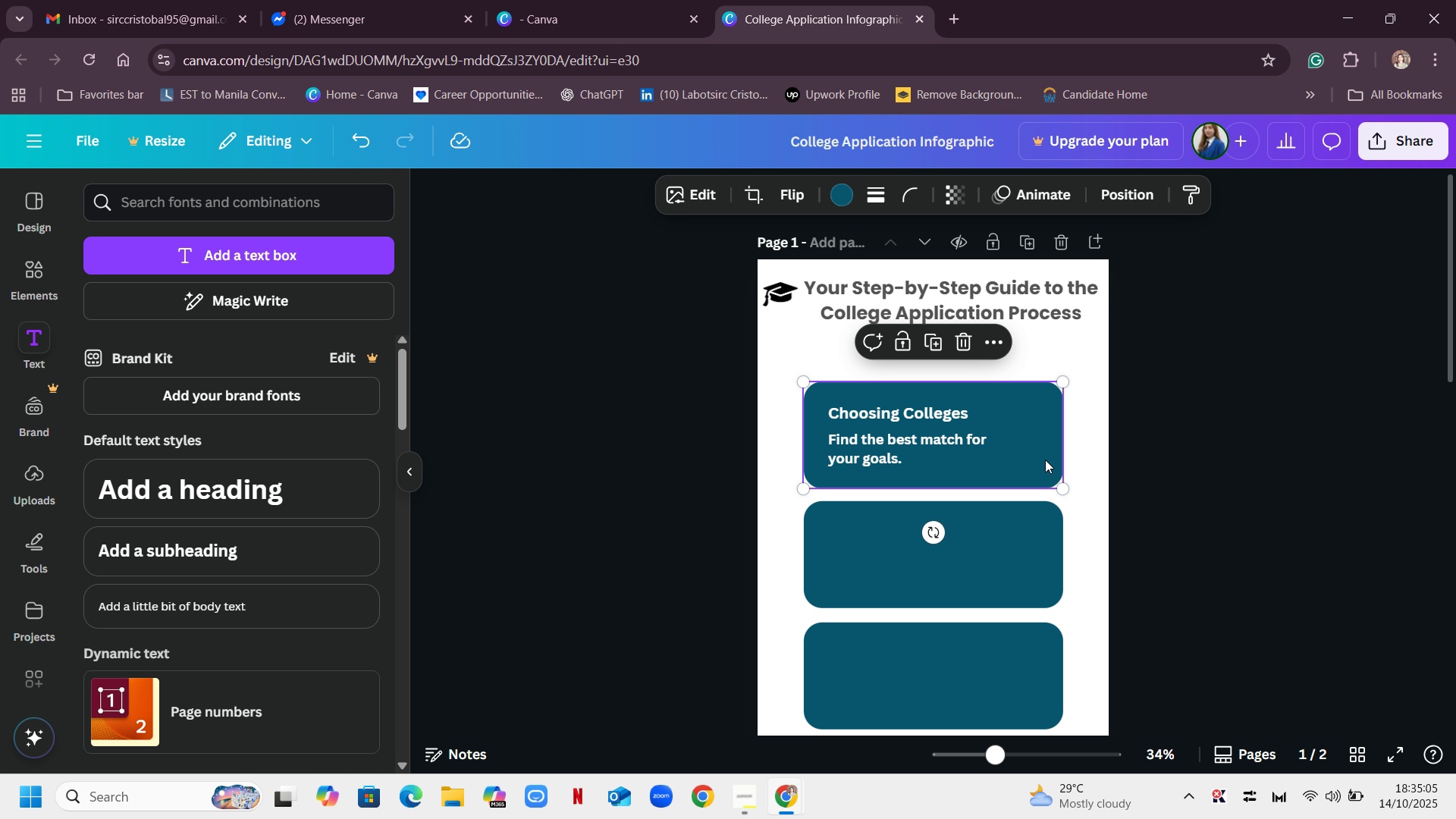 
left_click([1045, 460])
 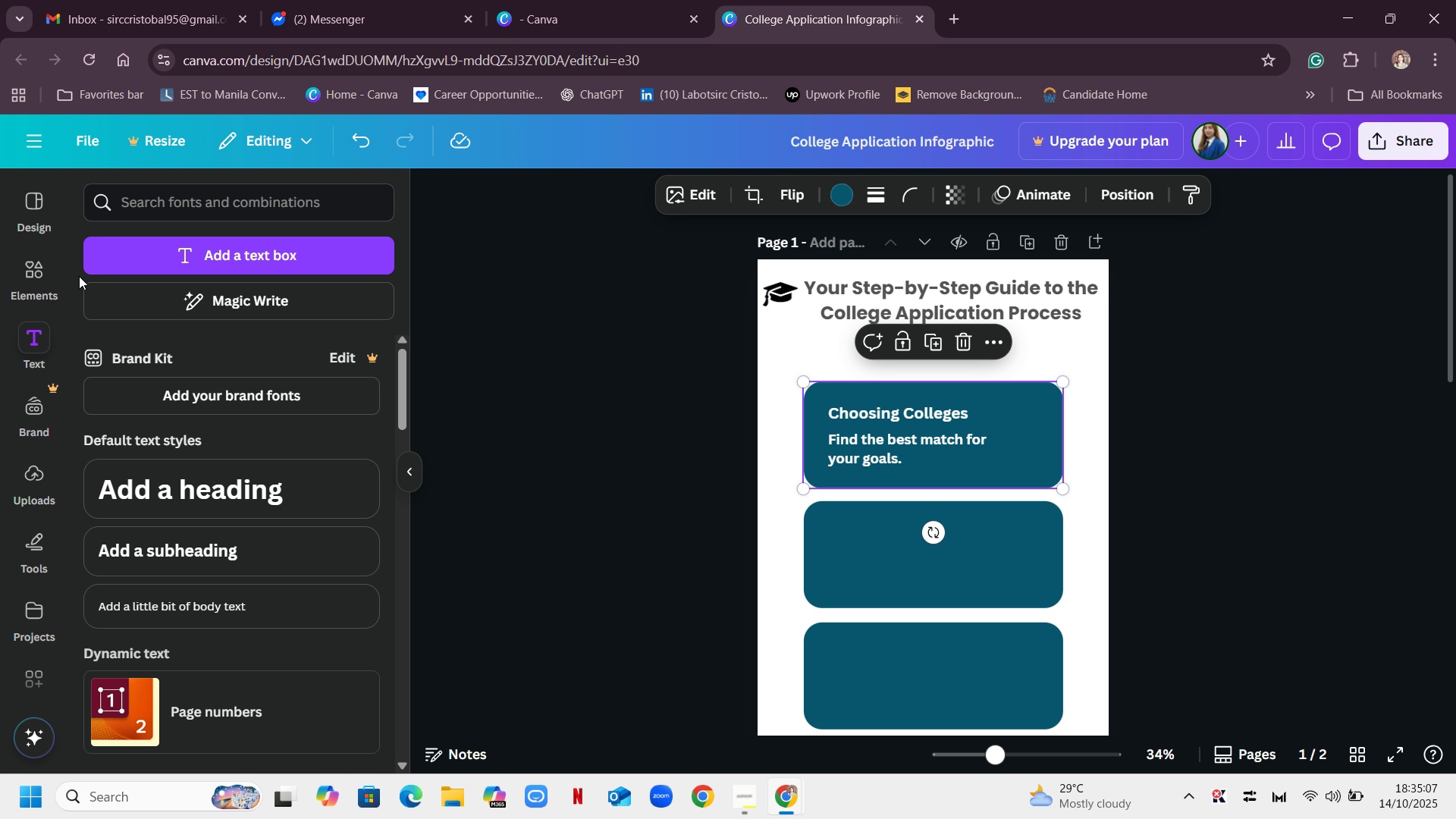 
left_click([20, 281])
 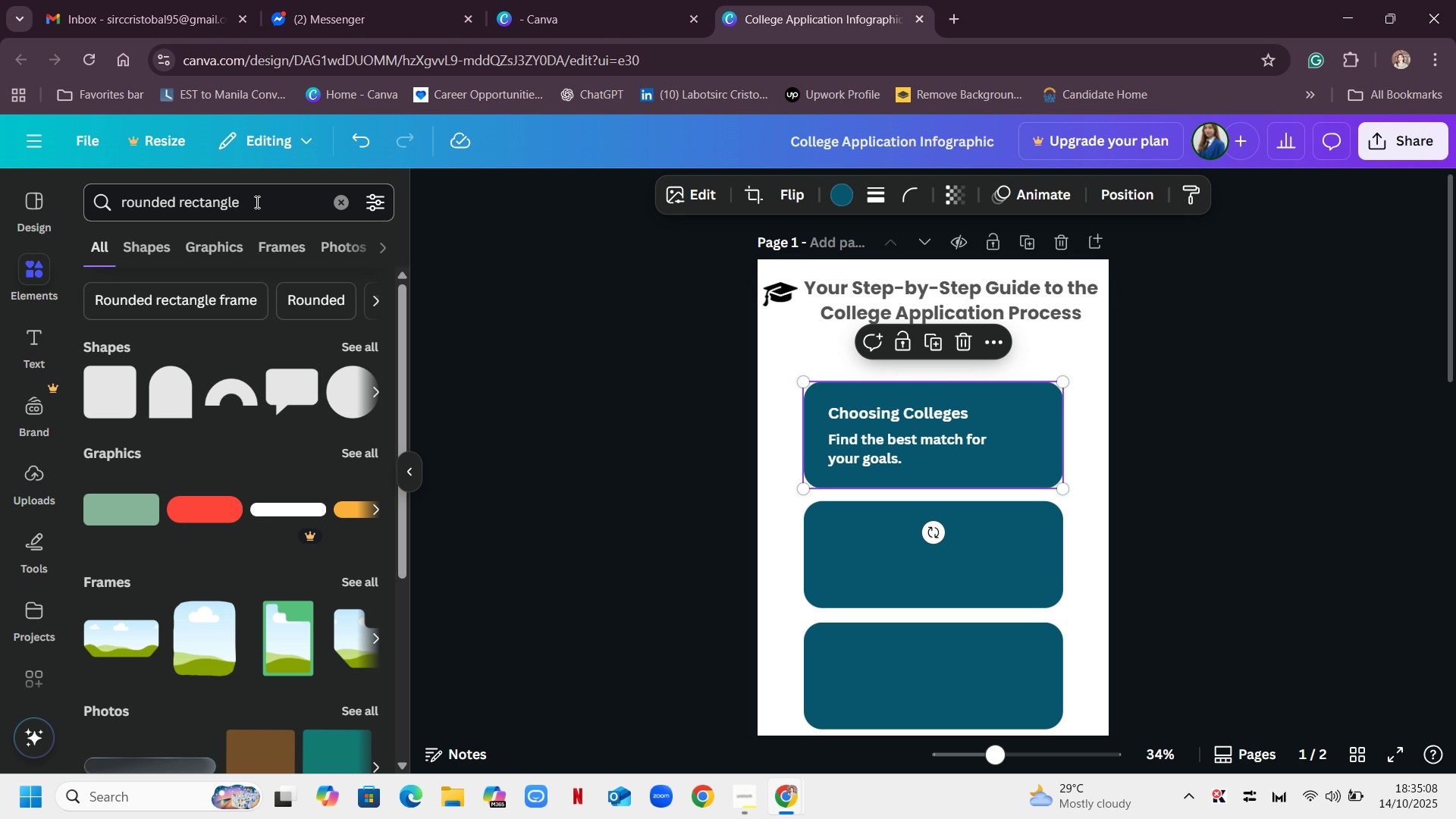 
left_click([256, 202])
 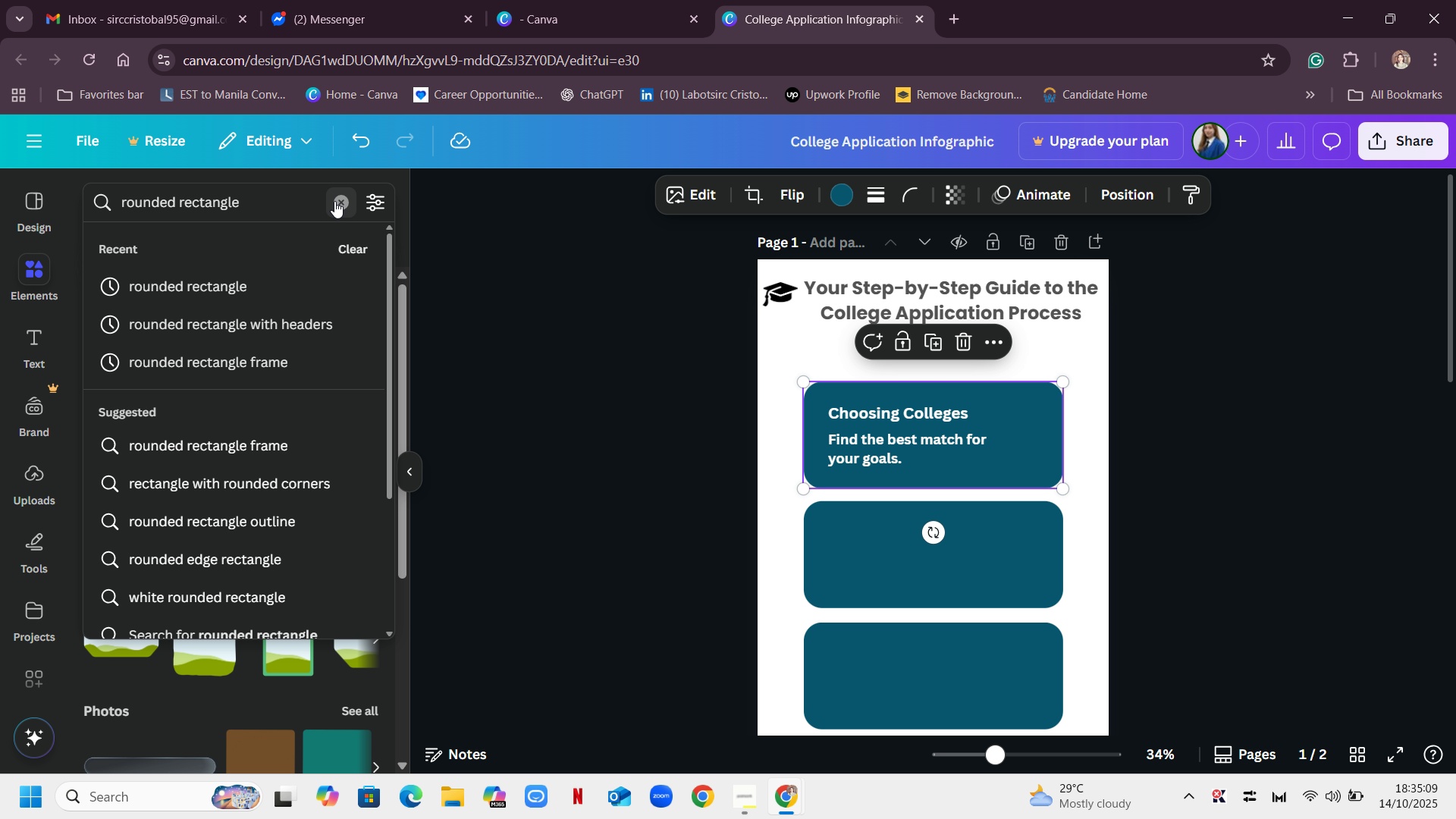 
left_click([338, 201])
 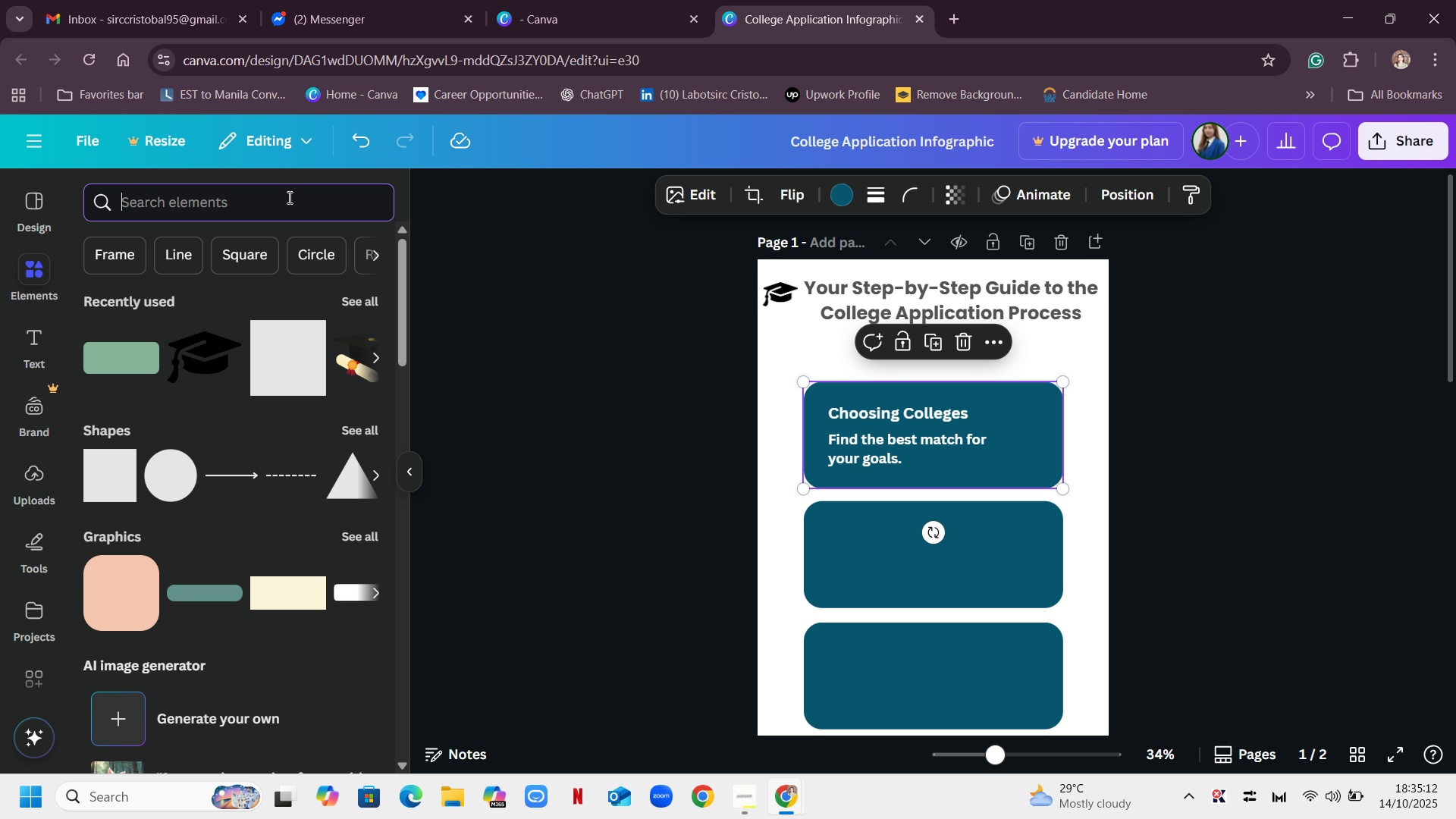 
type(magnifying)
 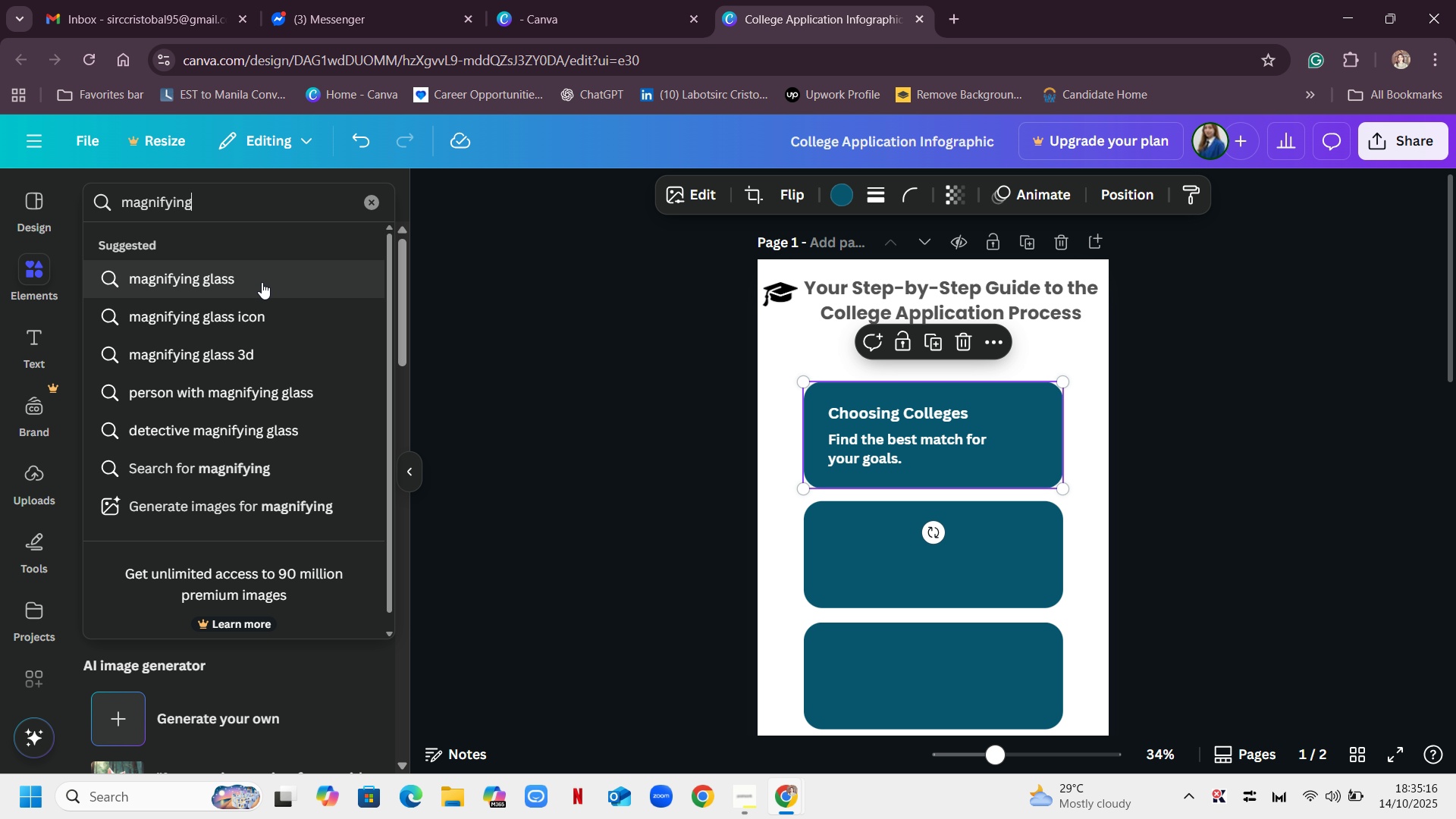 
left_click([259, 303])
 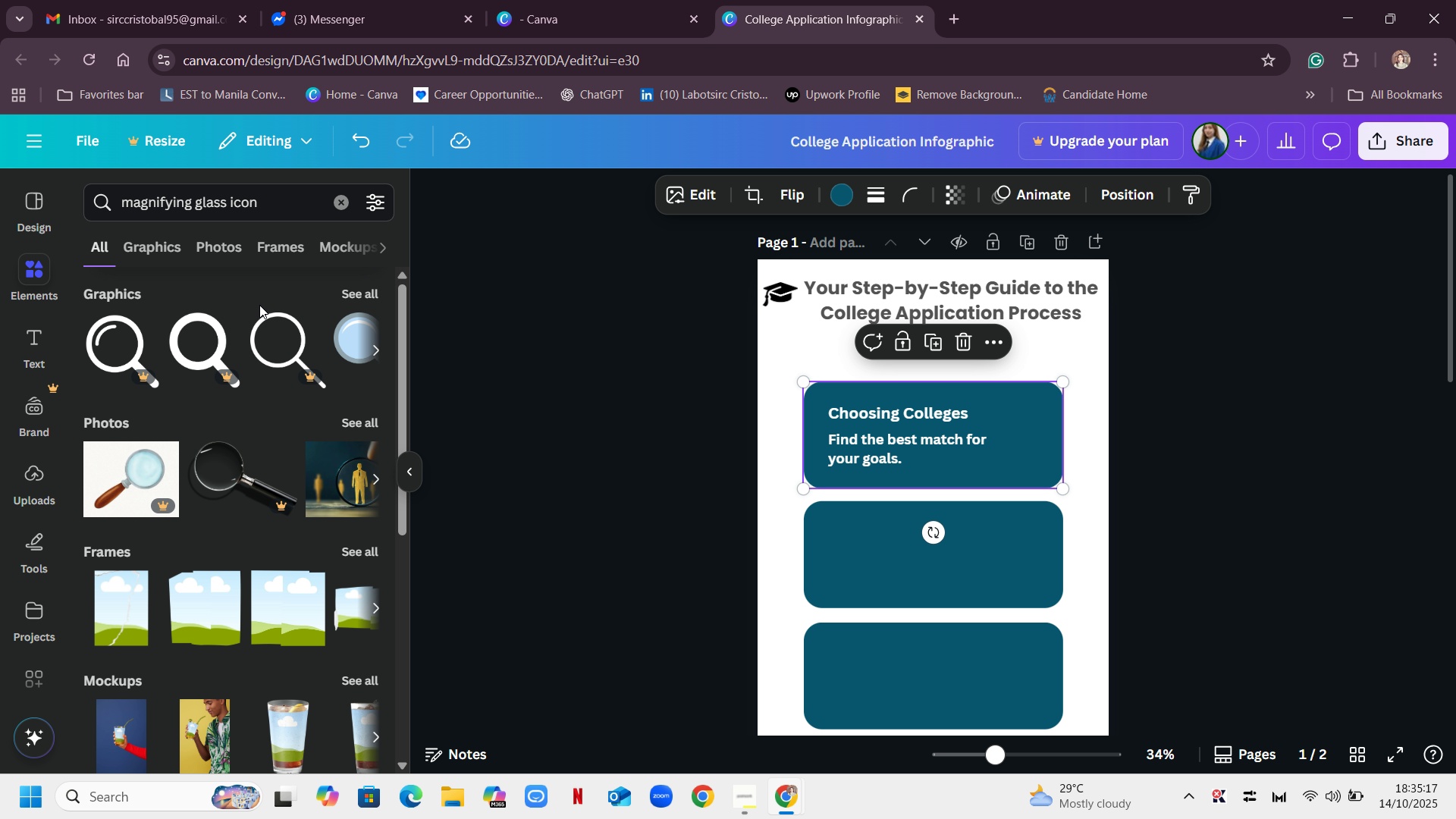 
mouse_move([292, 330])
 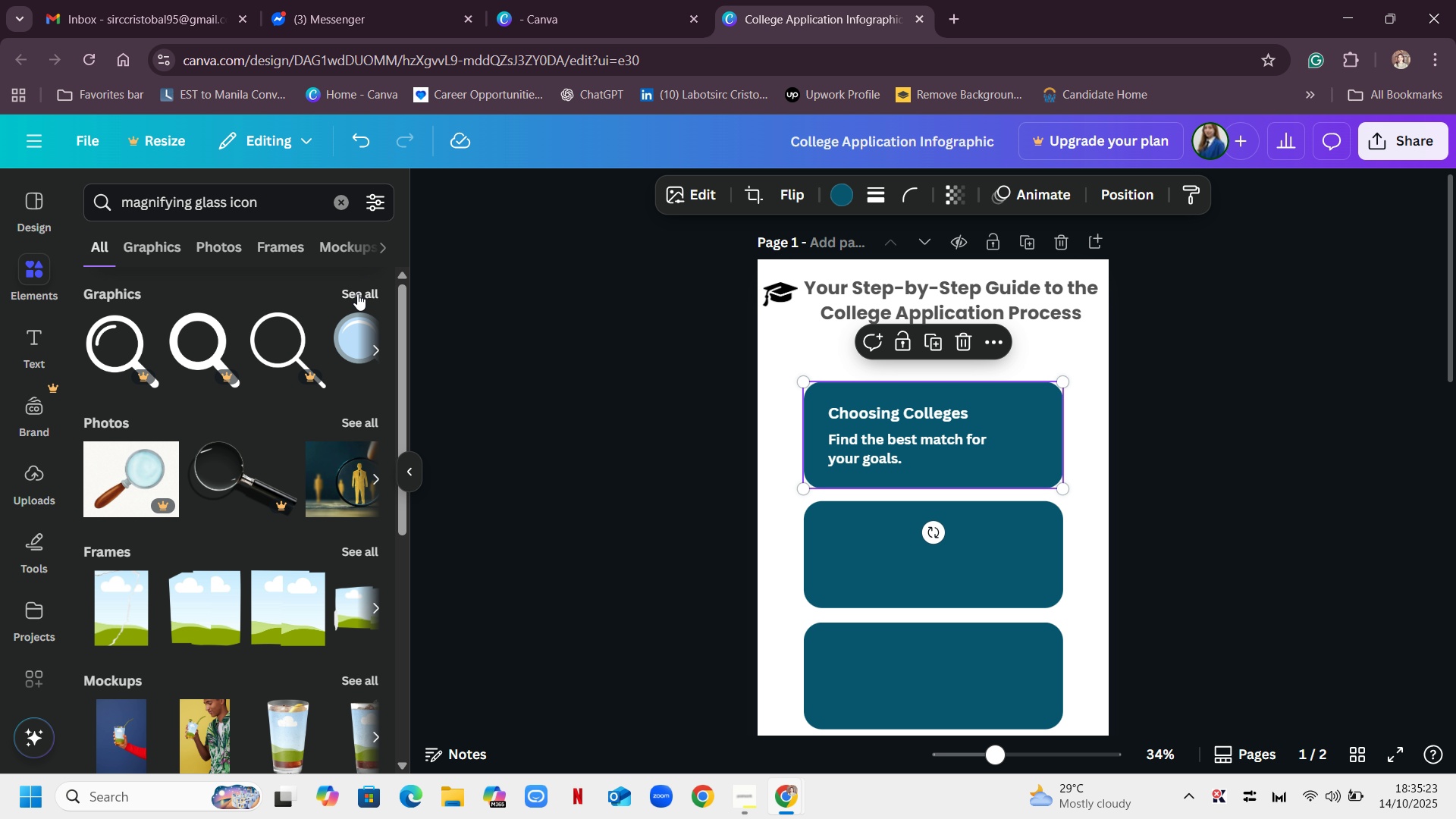 
mouse_move([374, 281])
 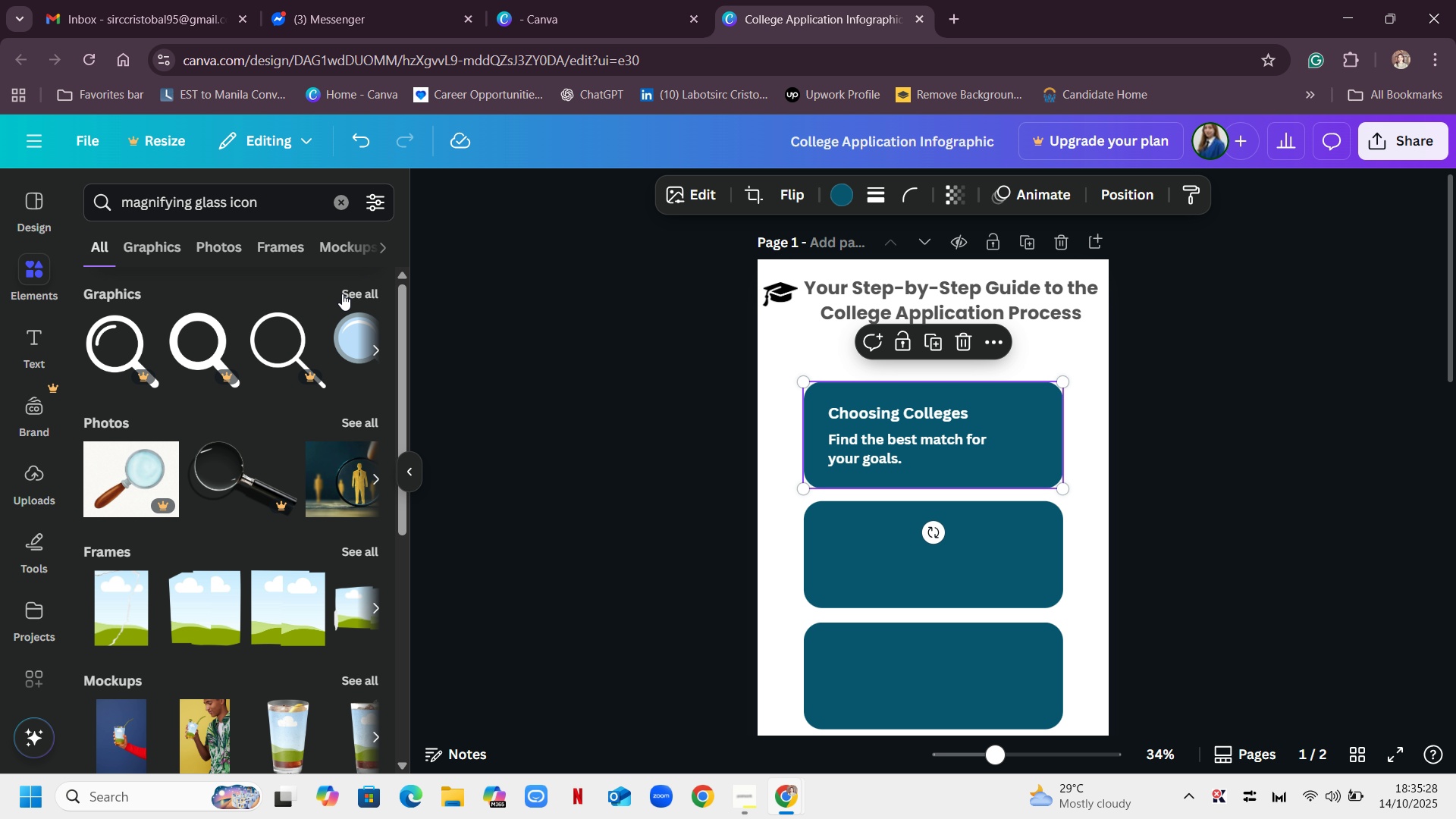 
left_click([366, 293])
 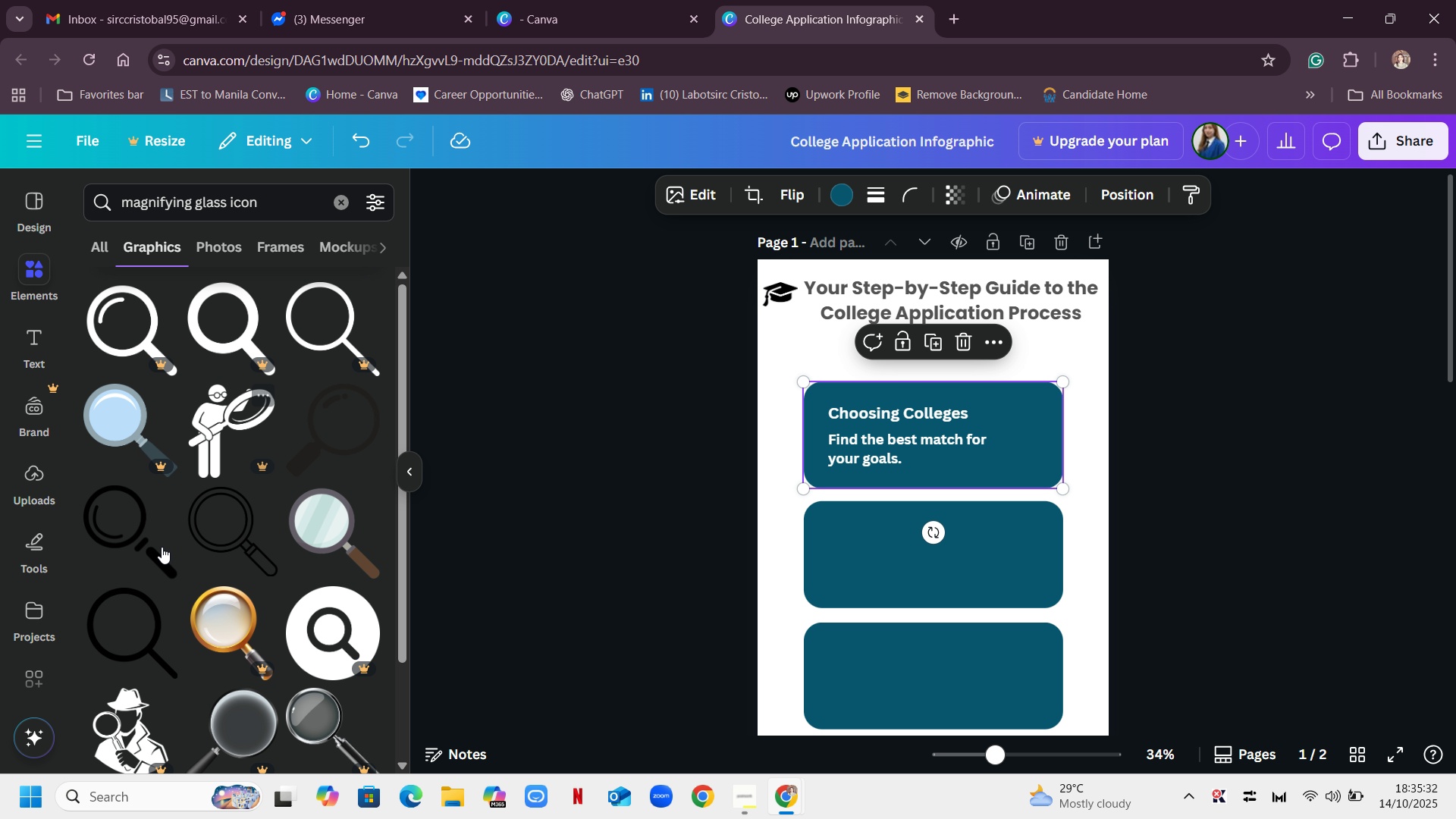 
left_click([115, 526])
 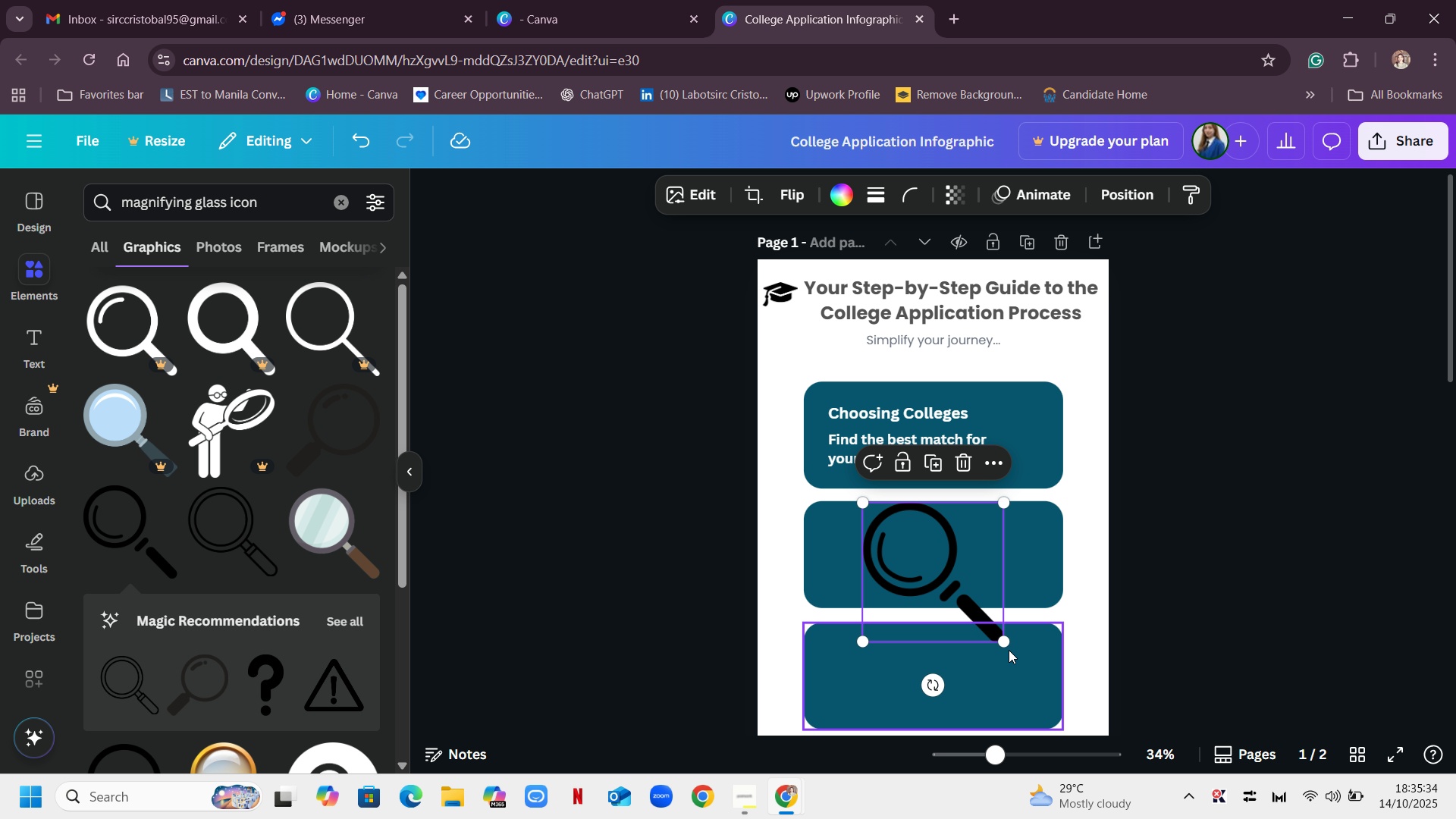 
left_click_drag(start_coordinate=[1006, 643], to_coordinate=[903, 544])
 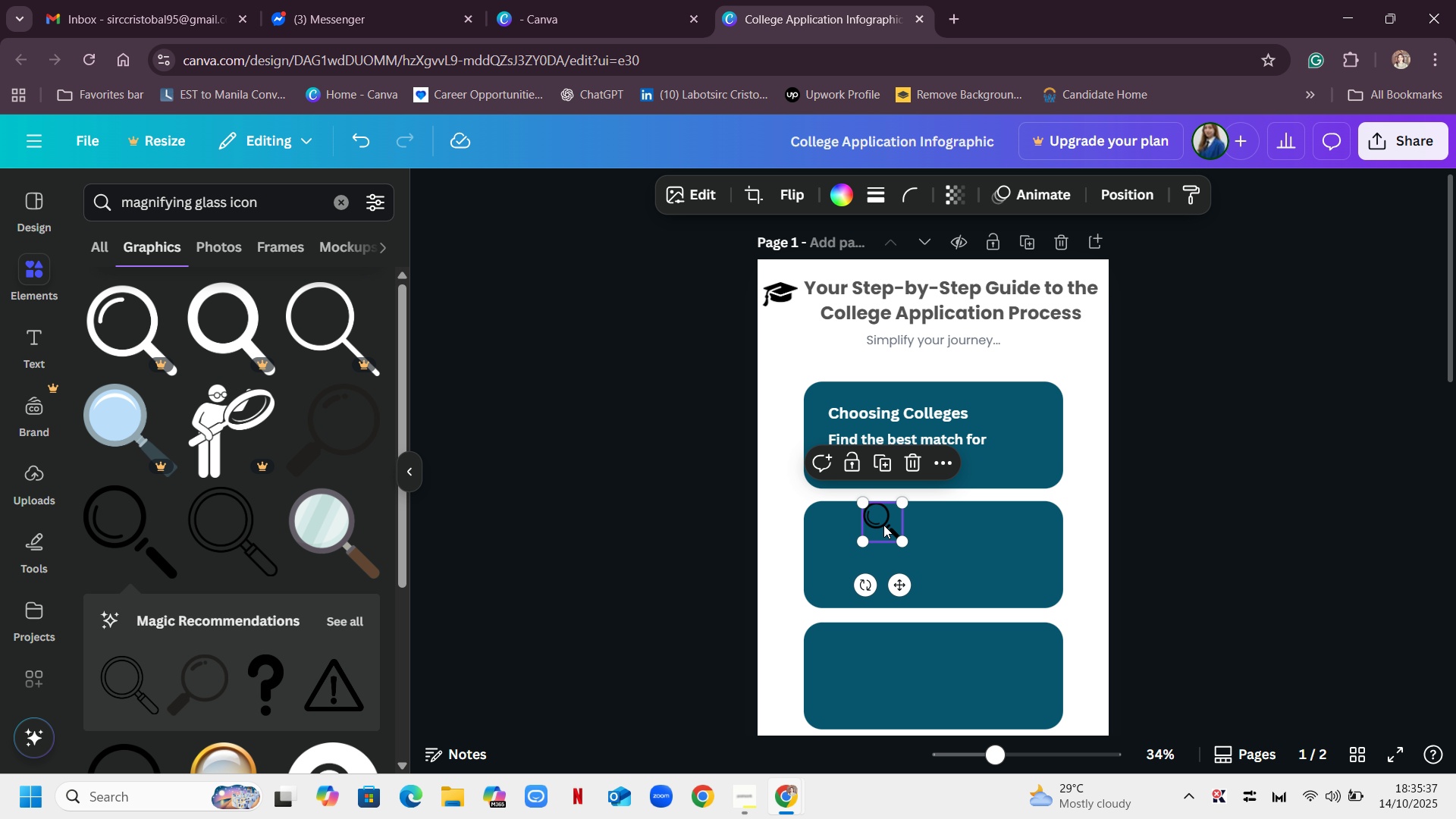 
left_click_drag(start_coordinate=[883, 525], to_coordinate=[1021, 428])
 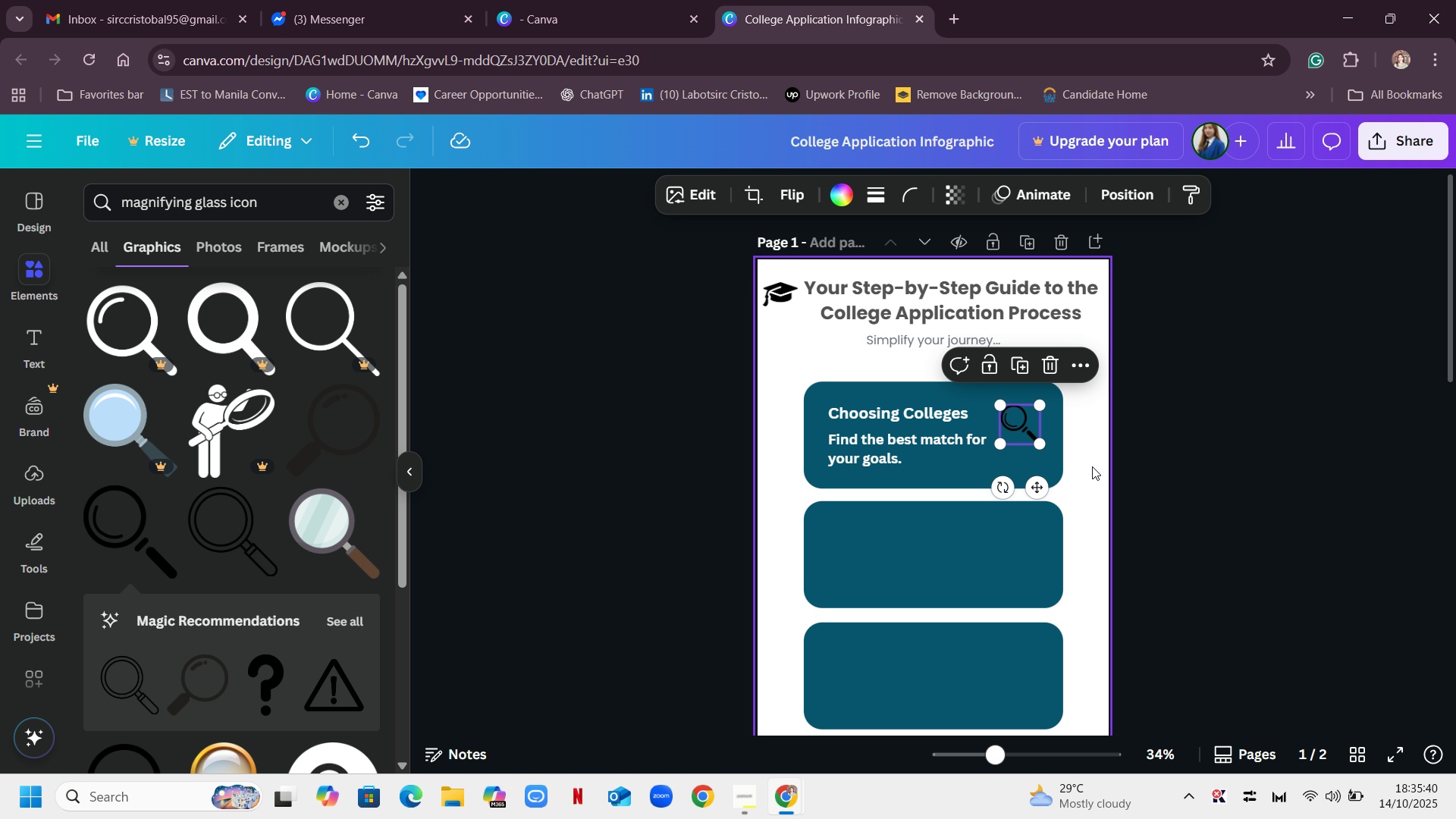 
left_click([1091, 466])
 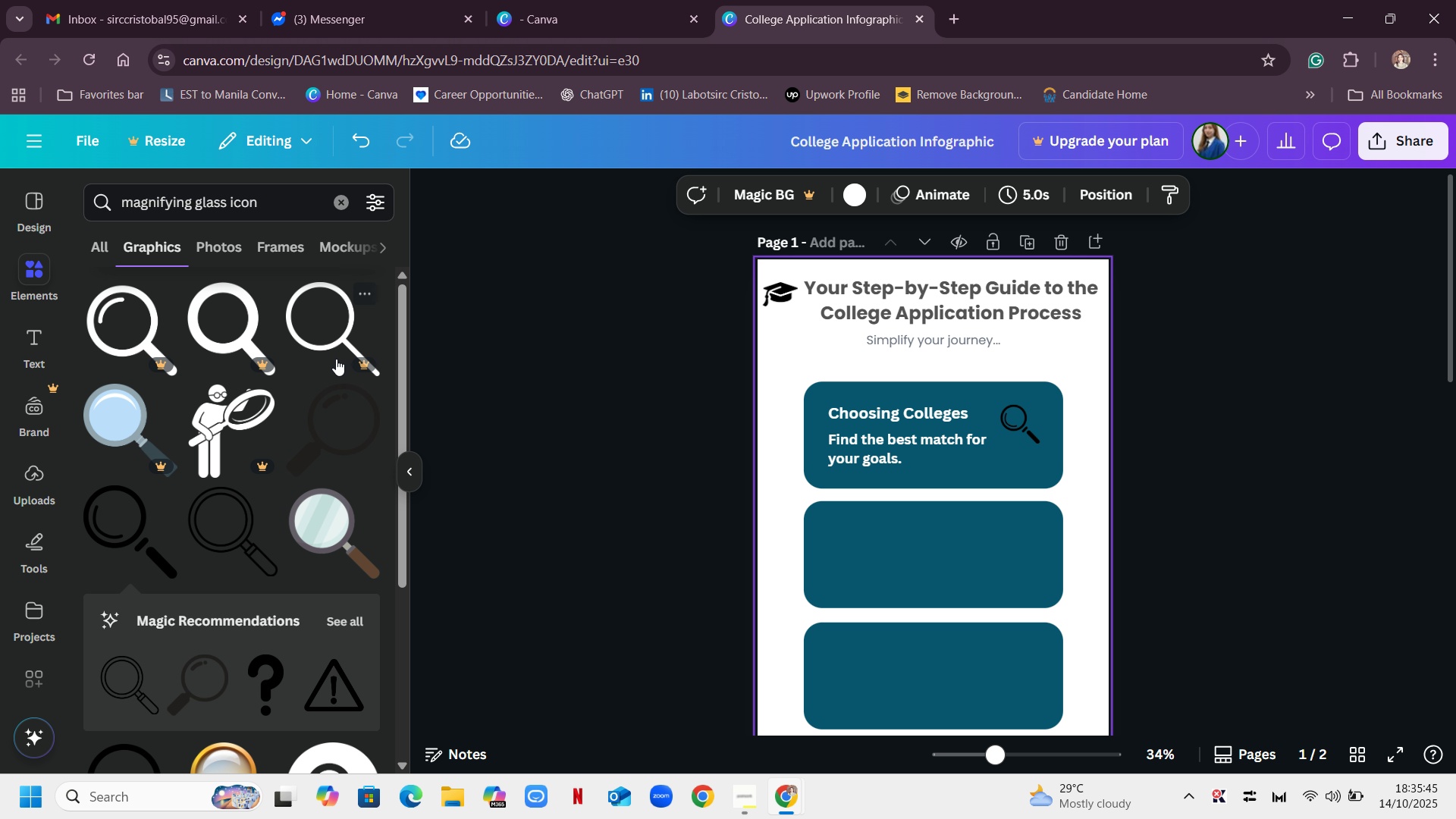 
wait(6.55)
 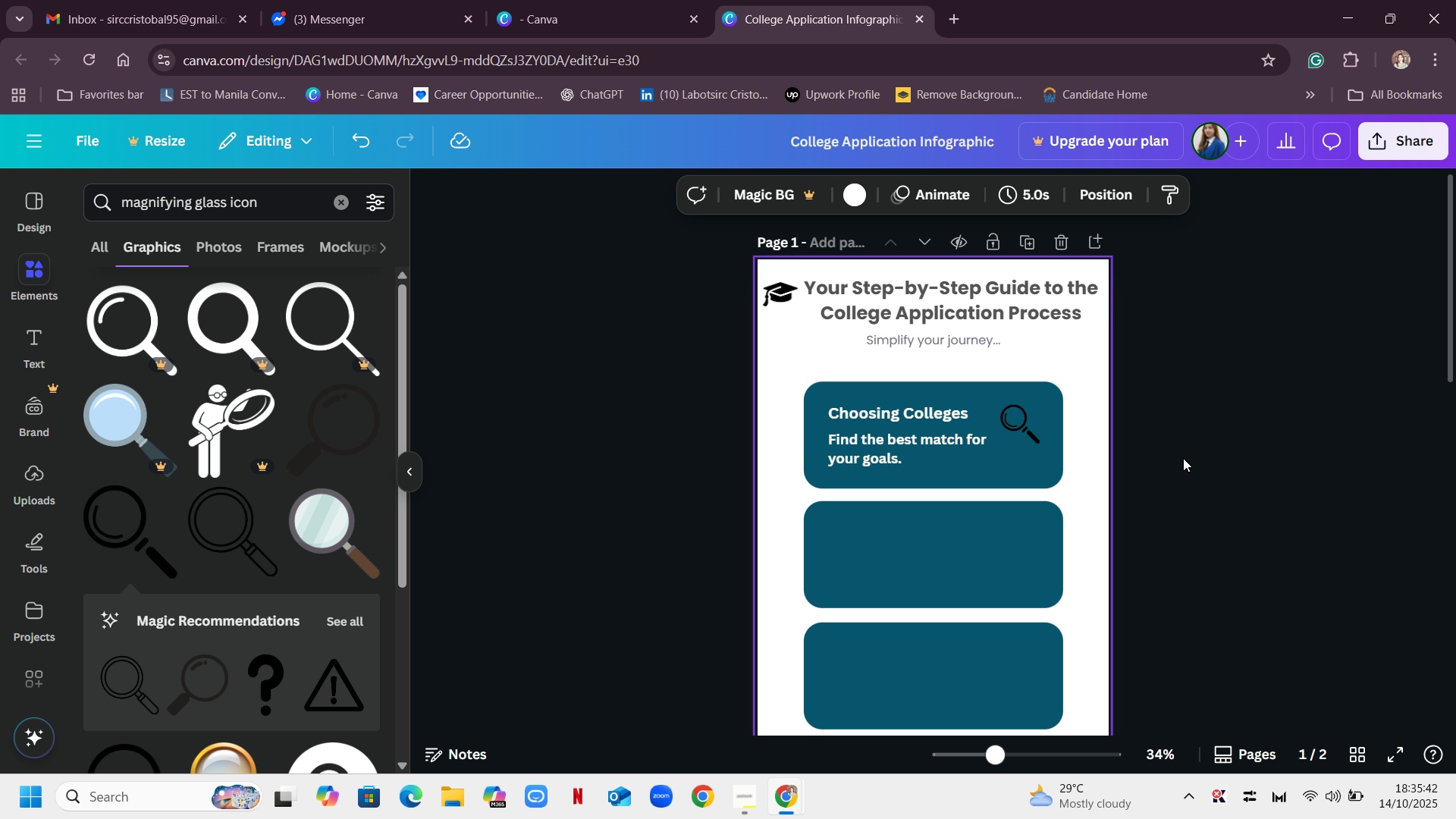 
left_click([891, 414])
 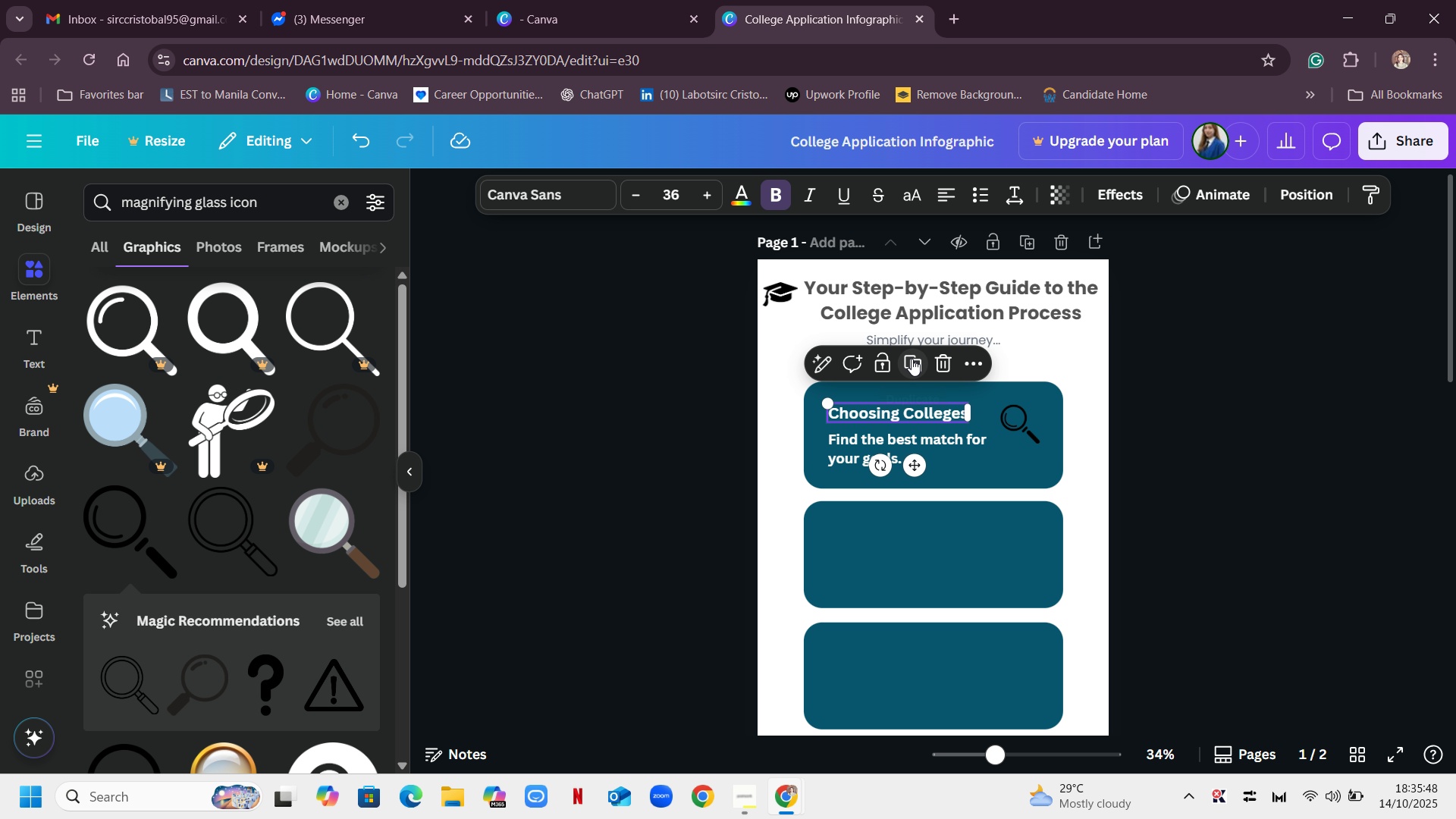 
left_click([912, 359])
 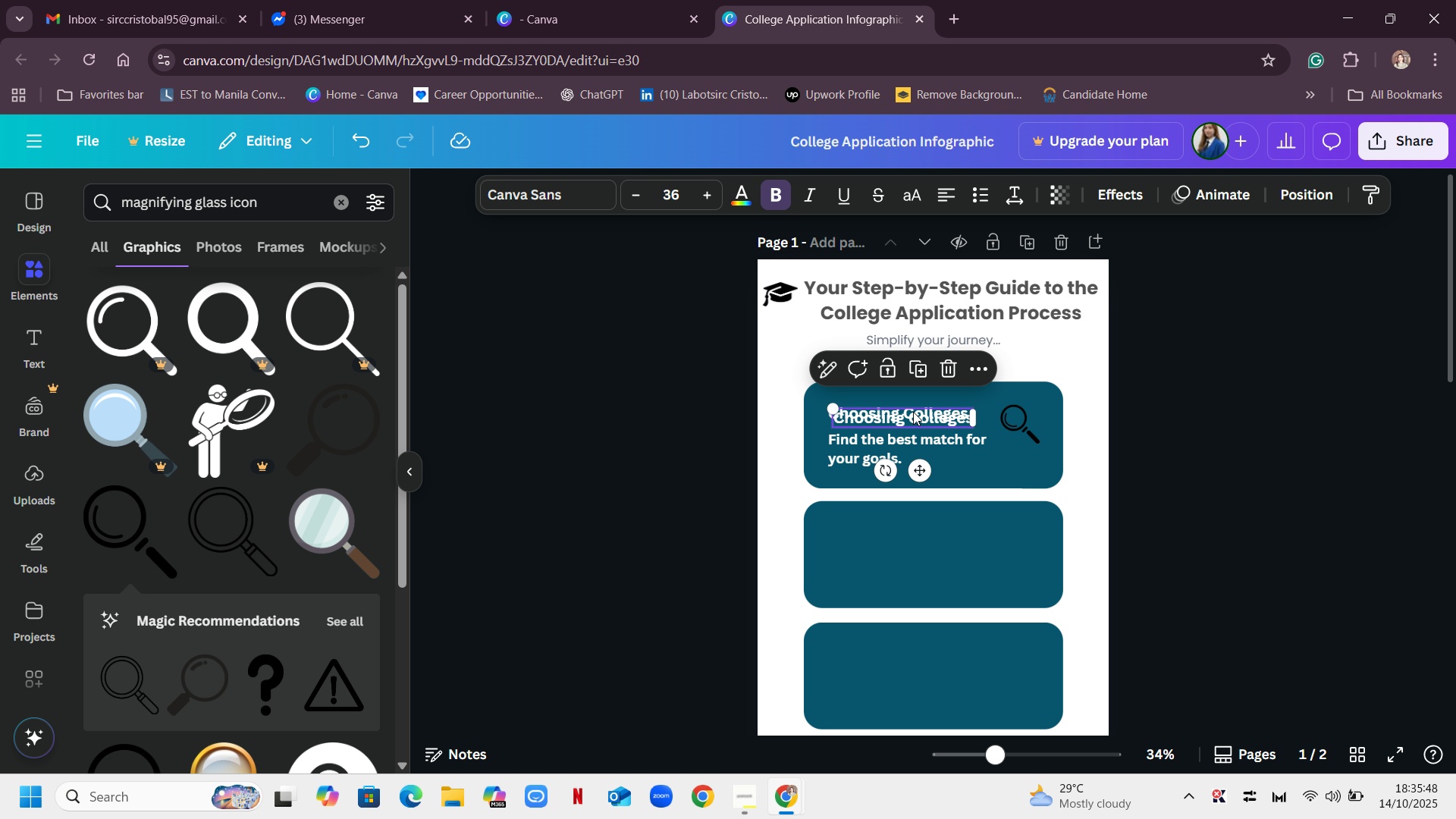 
left_click_drag(start_coordinate=[913, 411], to_coordinate=[905, 523])
 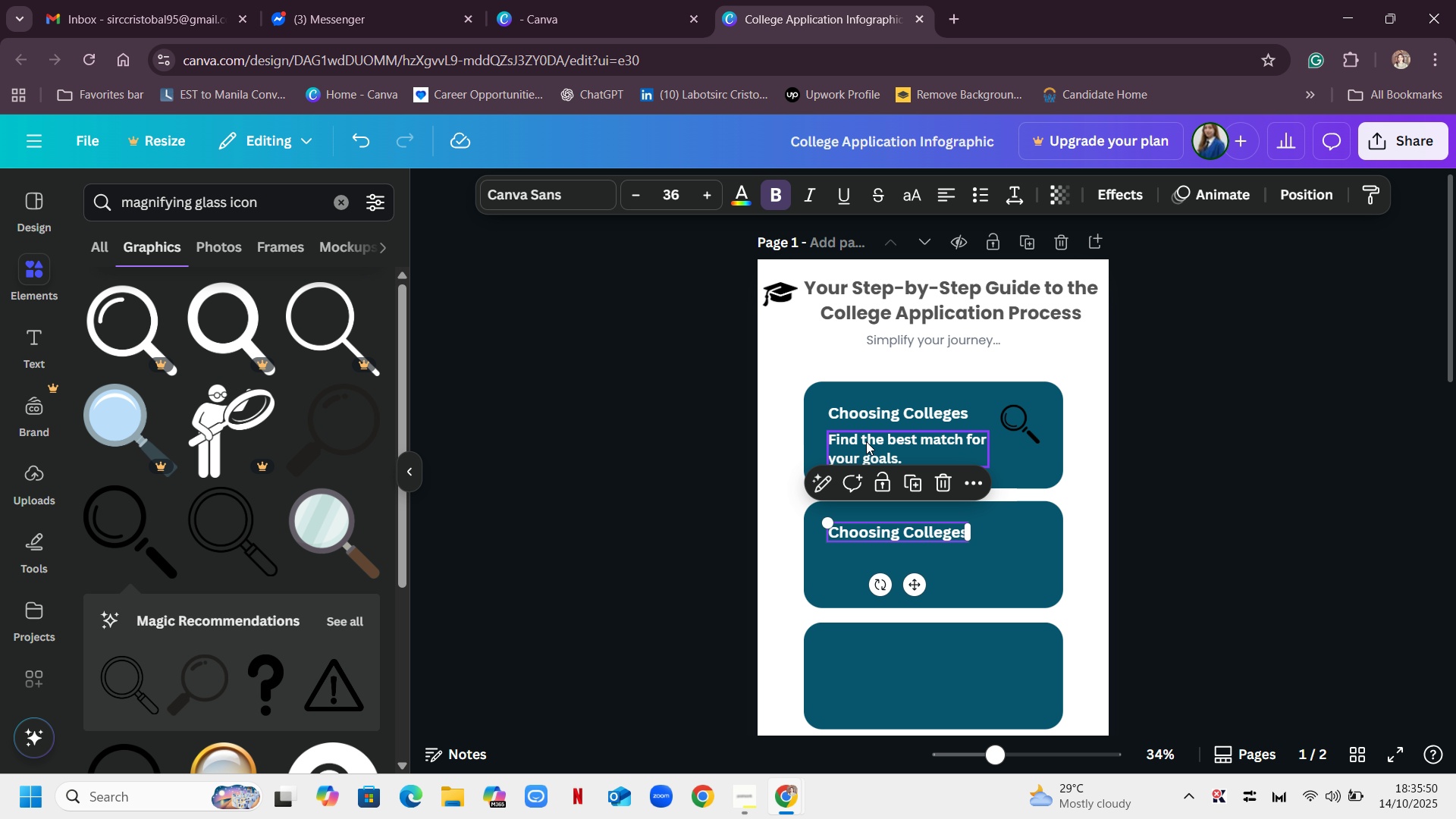 
left_click([866, 441])
 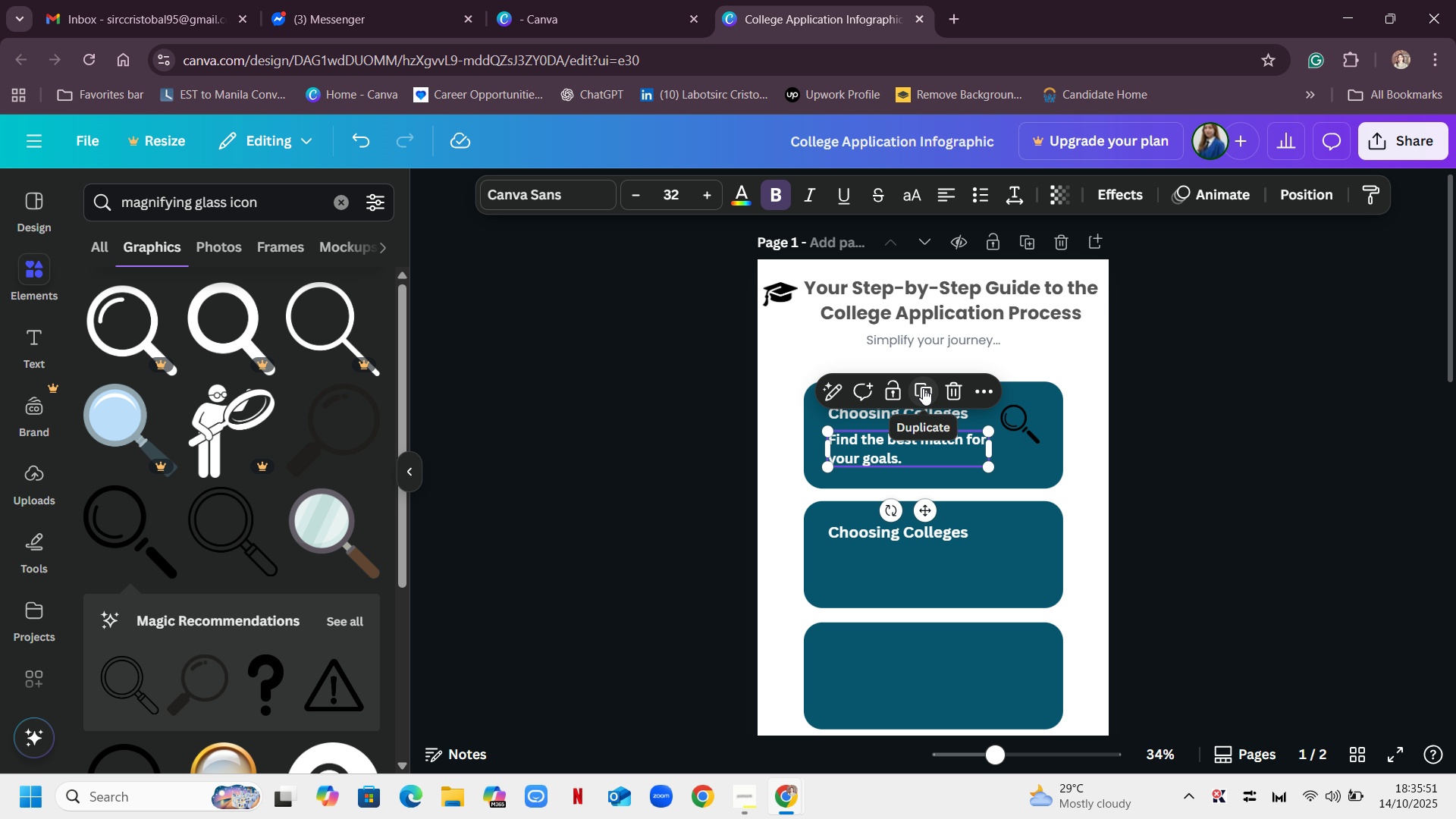 
left_click([923, 388])
 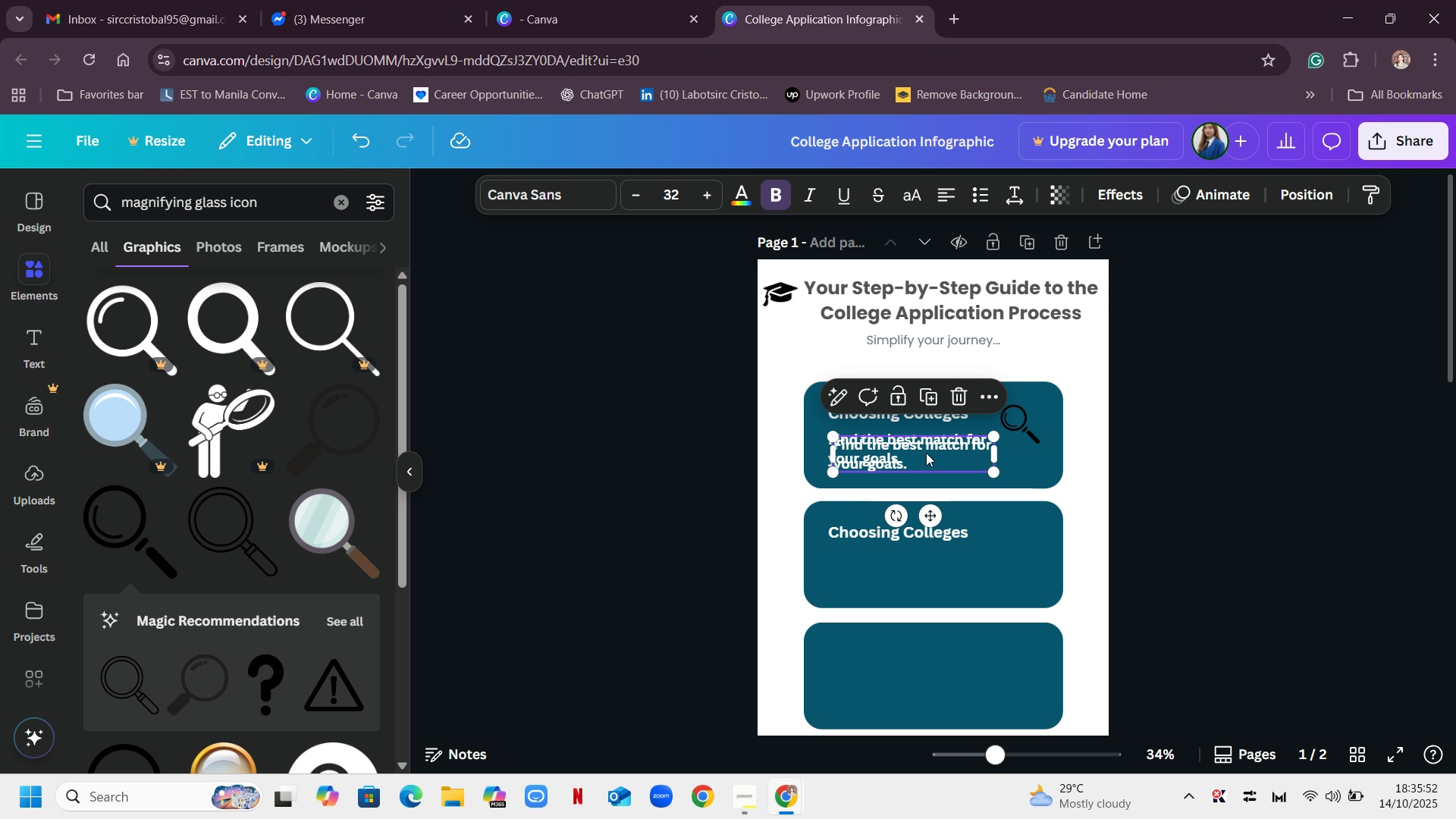 
left_click_drag(start_coordinate=[926, 454], to_coordinate=[921, 570])
 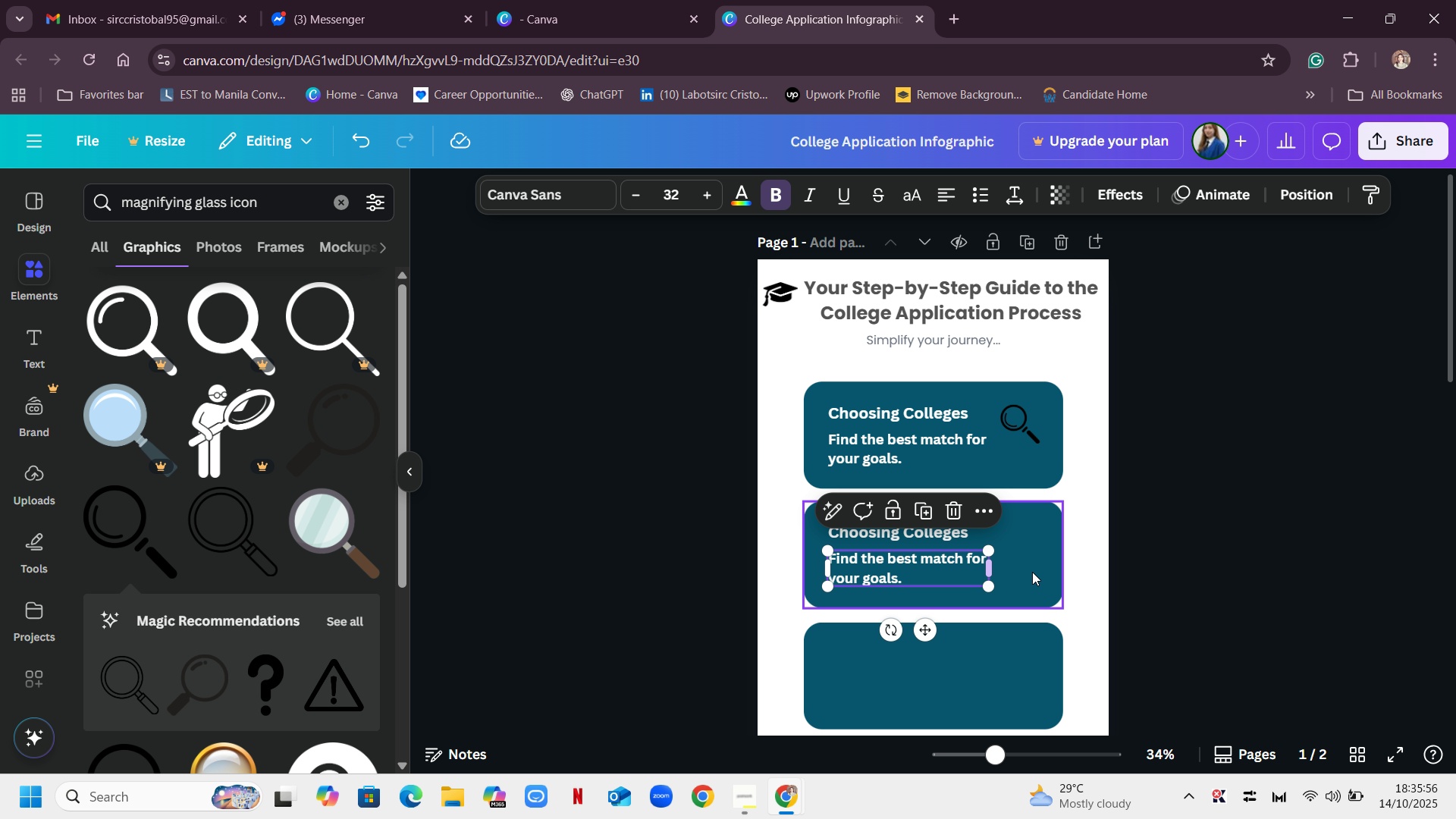 
left_click([1032, 572])
 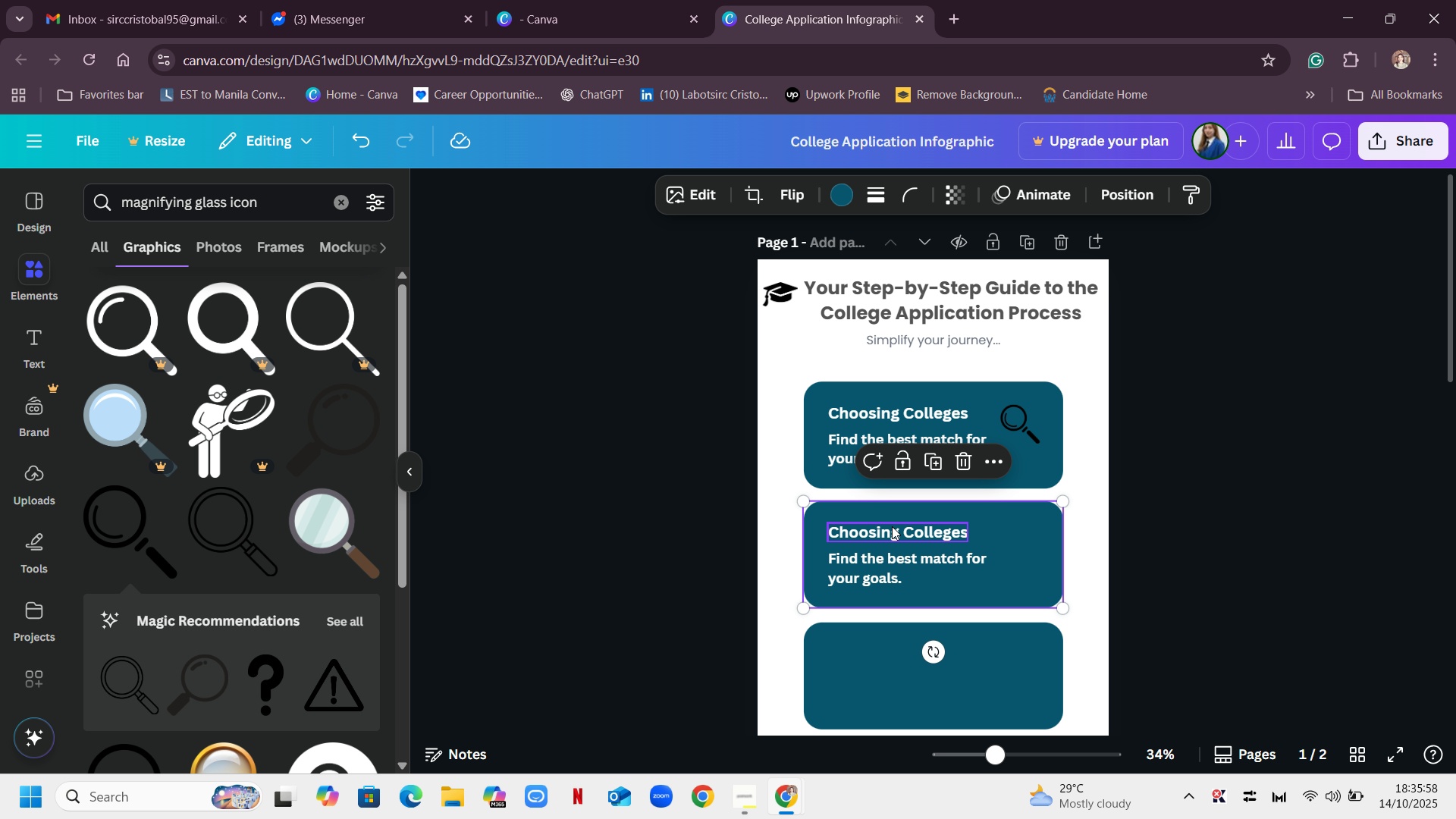 
left_click([892, 527])
 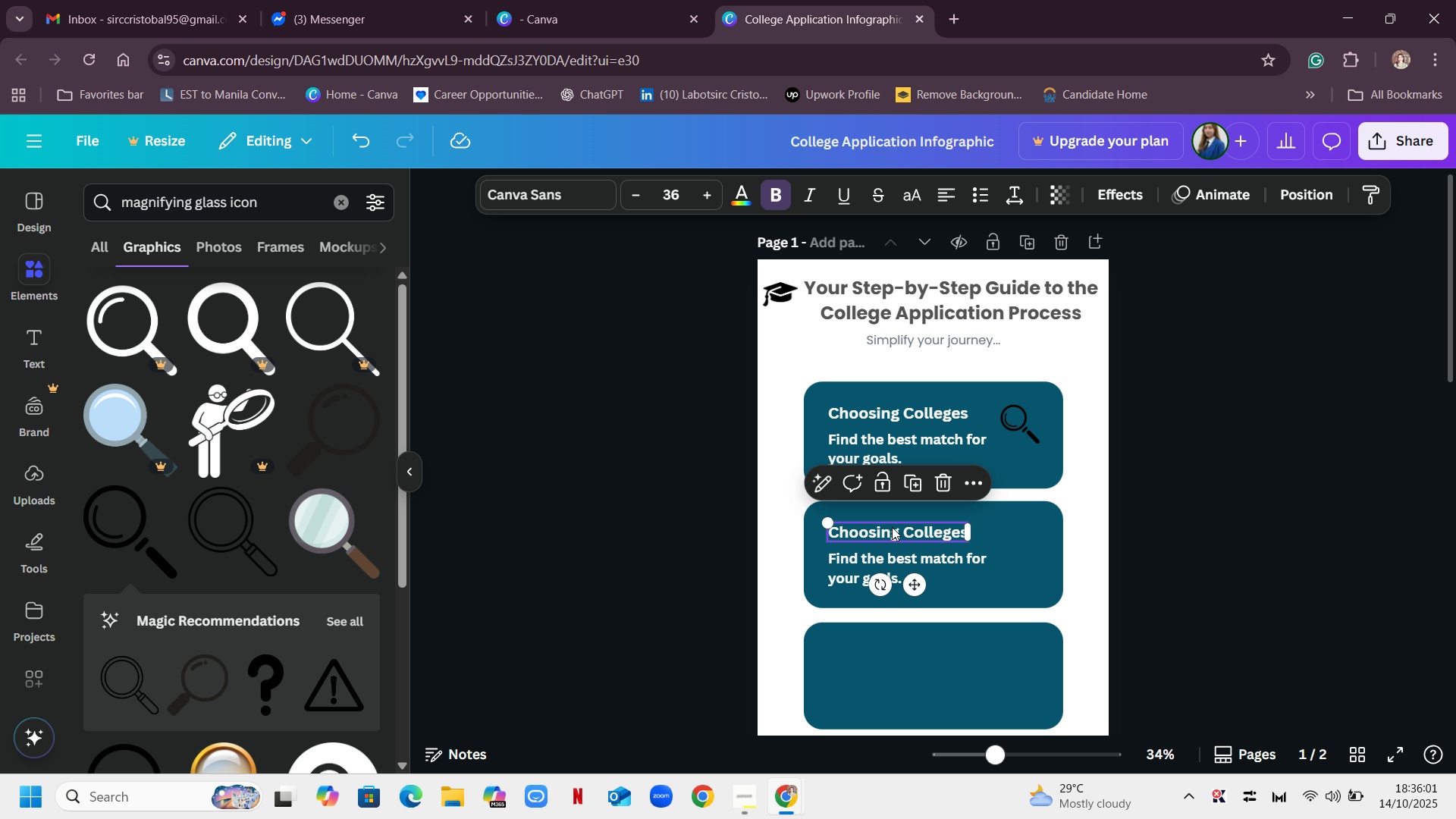 
double_click([892, 527])
 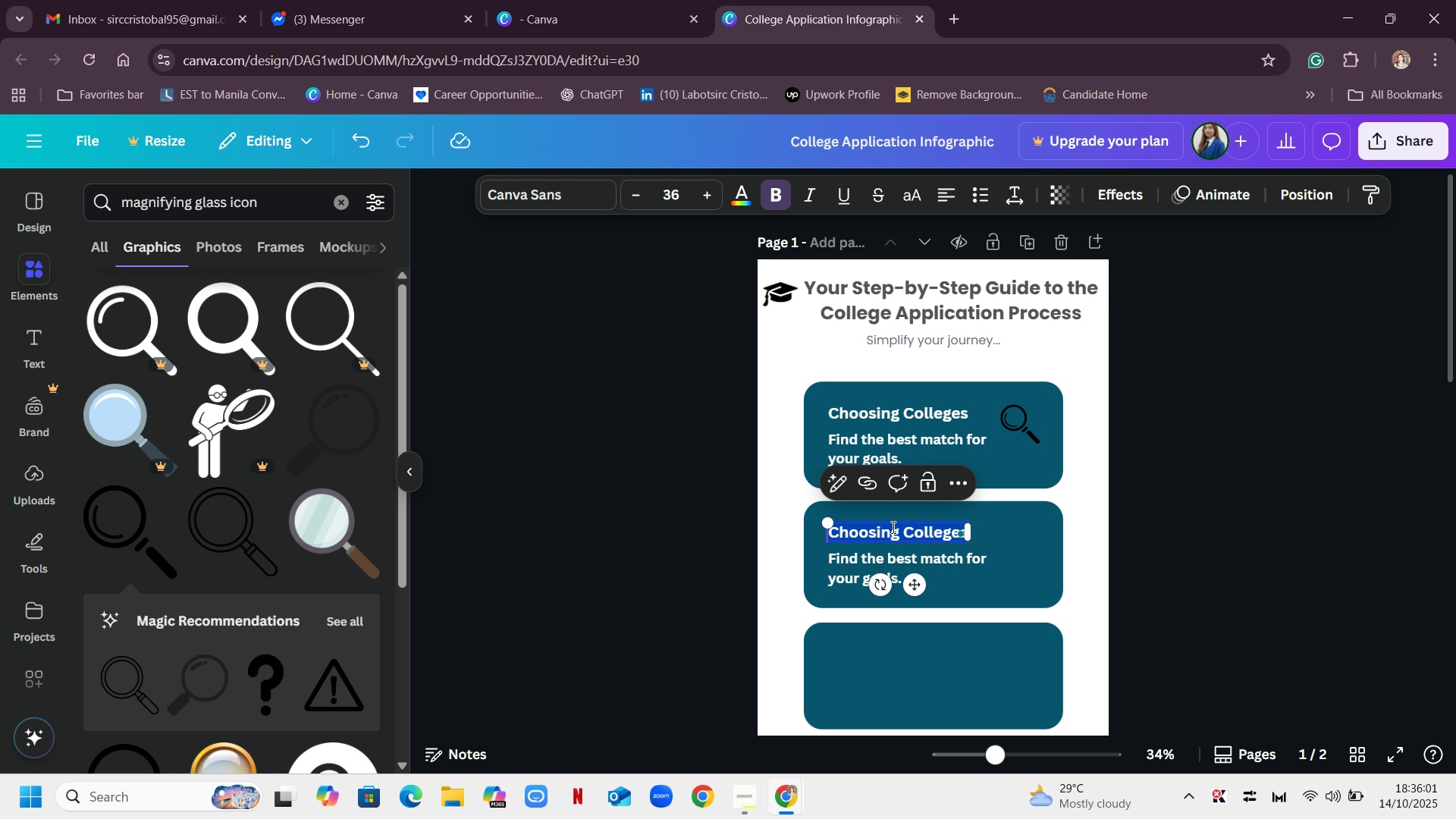 
triple_click([892, 527])
 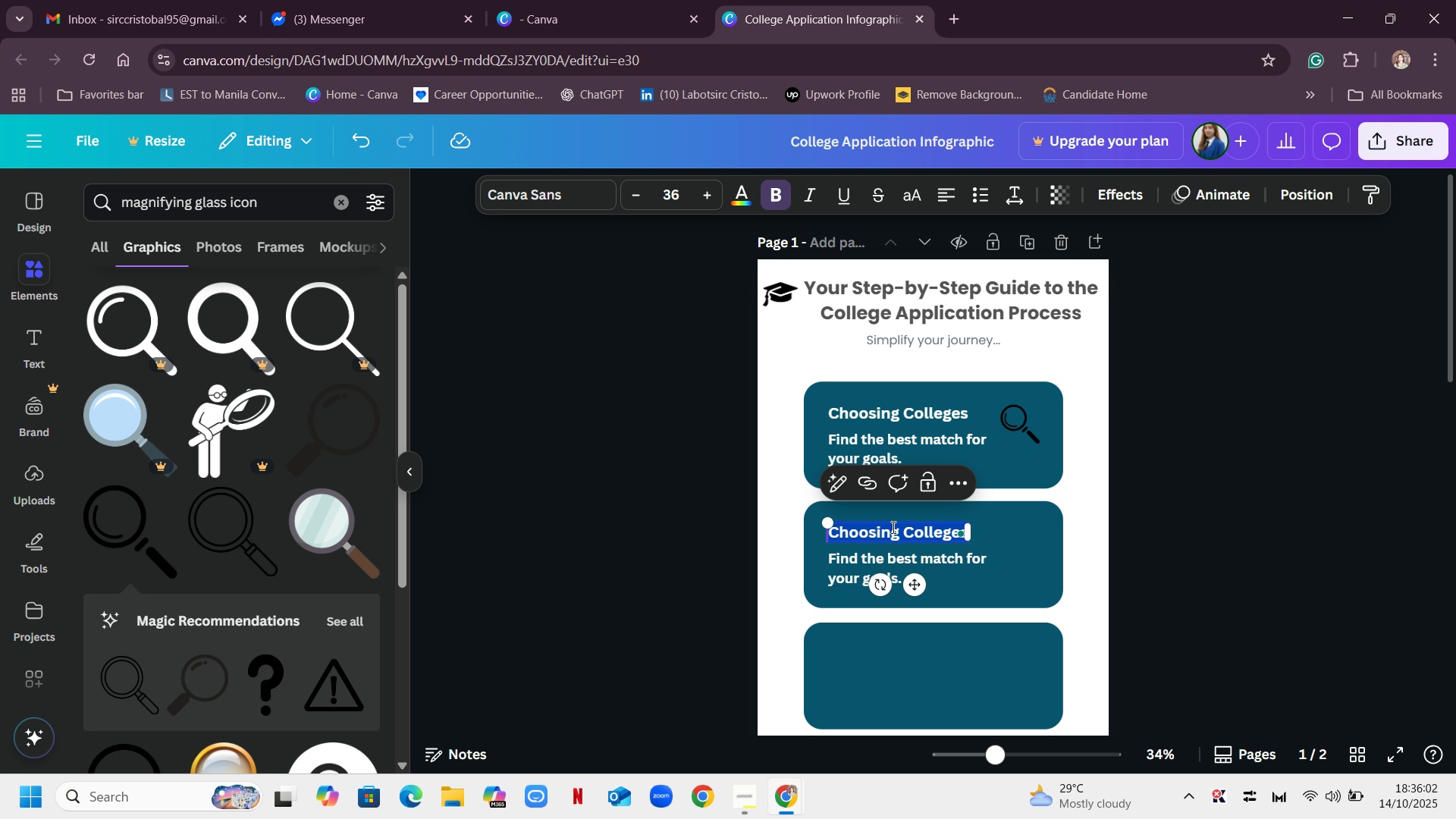 
type(Preparing MAterias)
key(Backspace)
type(ls)
 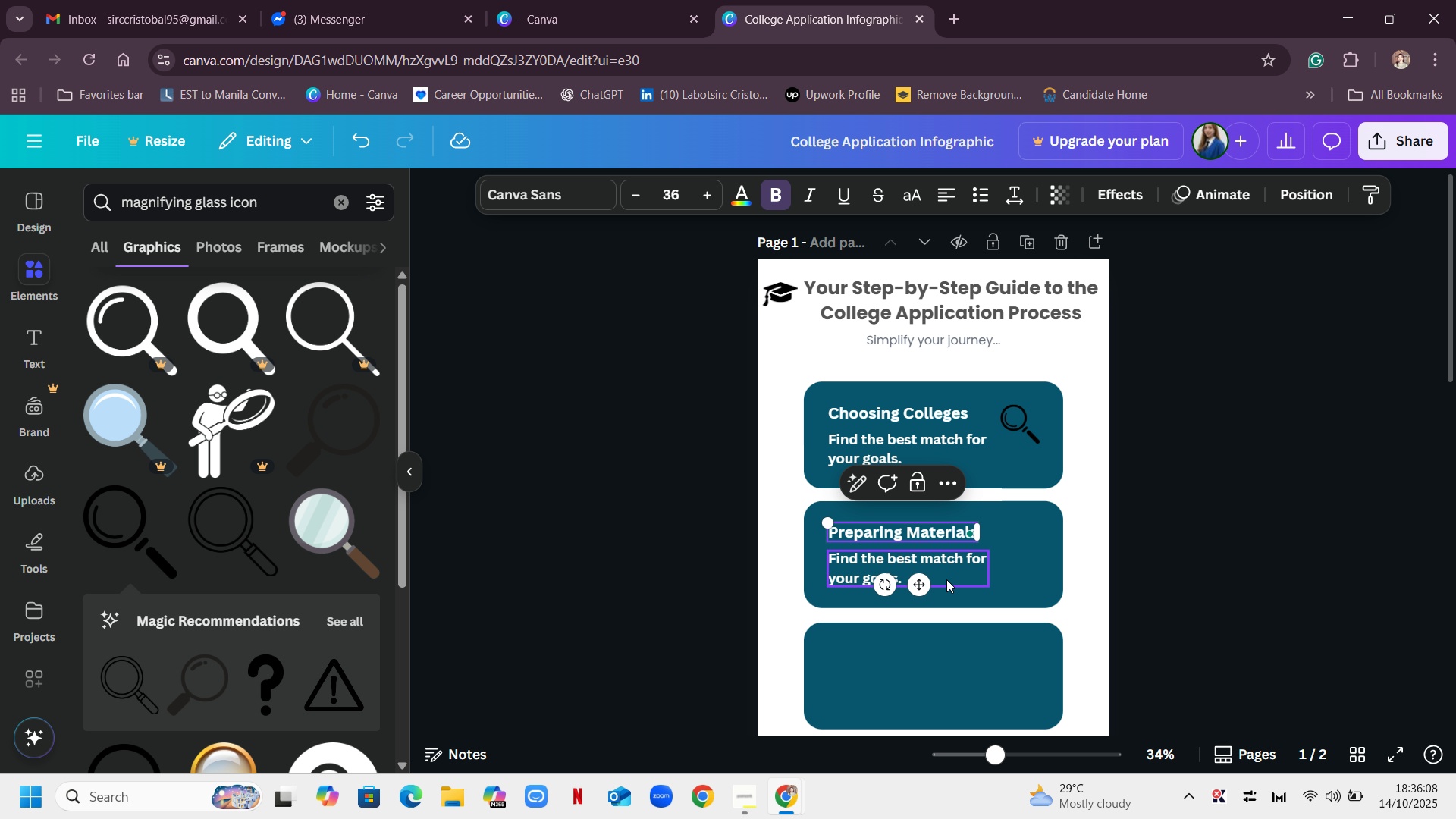 
left_click([946, 569])
 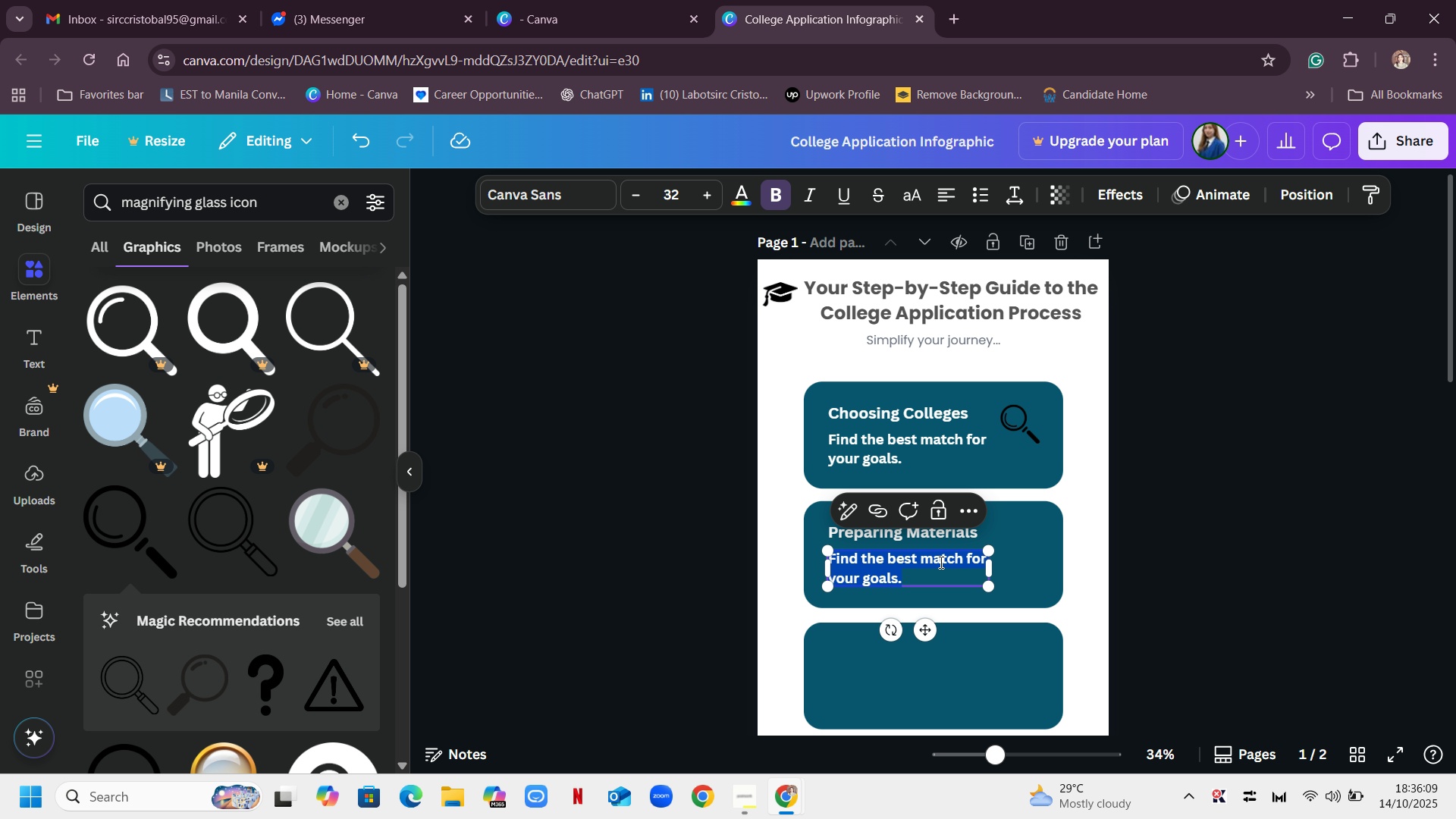 
double_click([940, 562])
 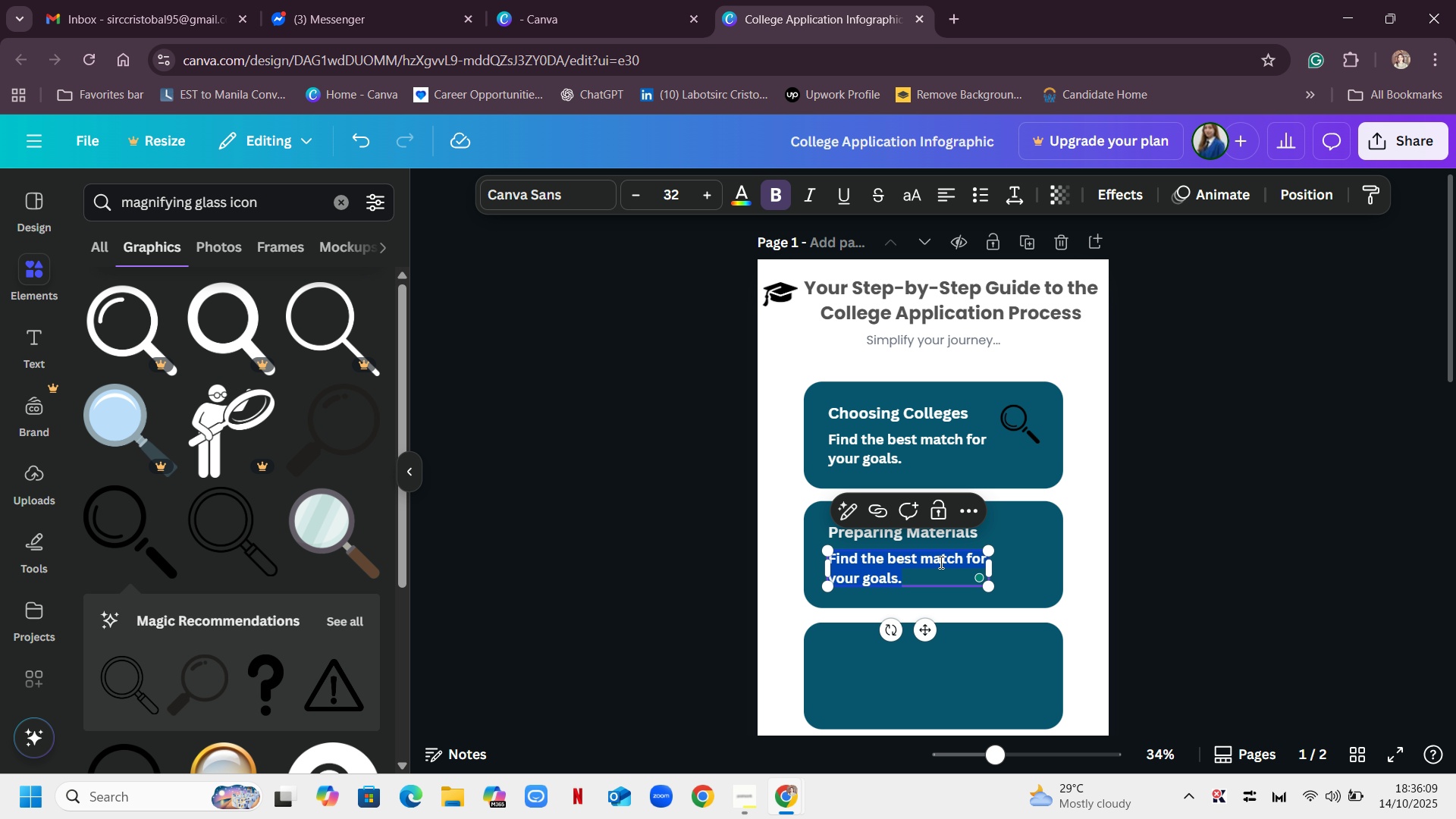 
triple_click([940, 562])
 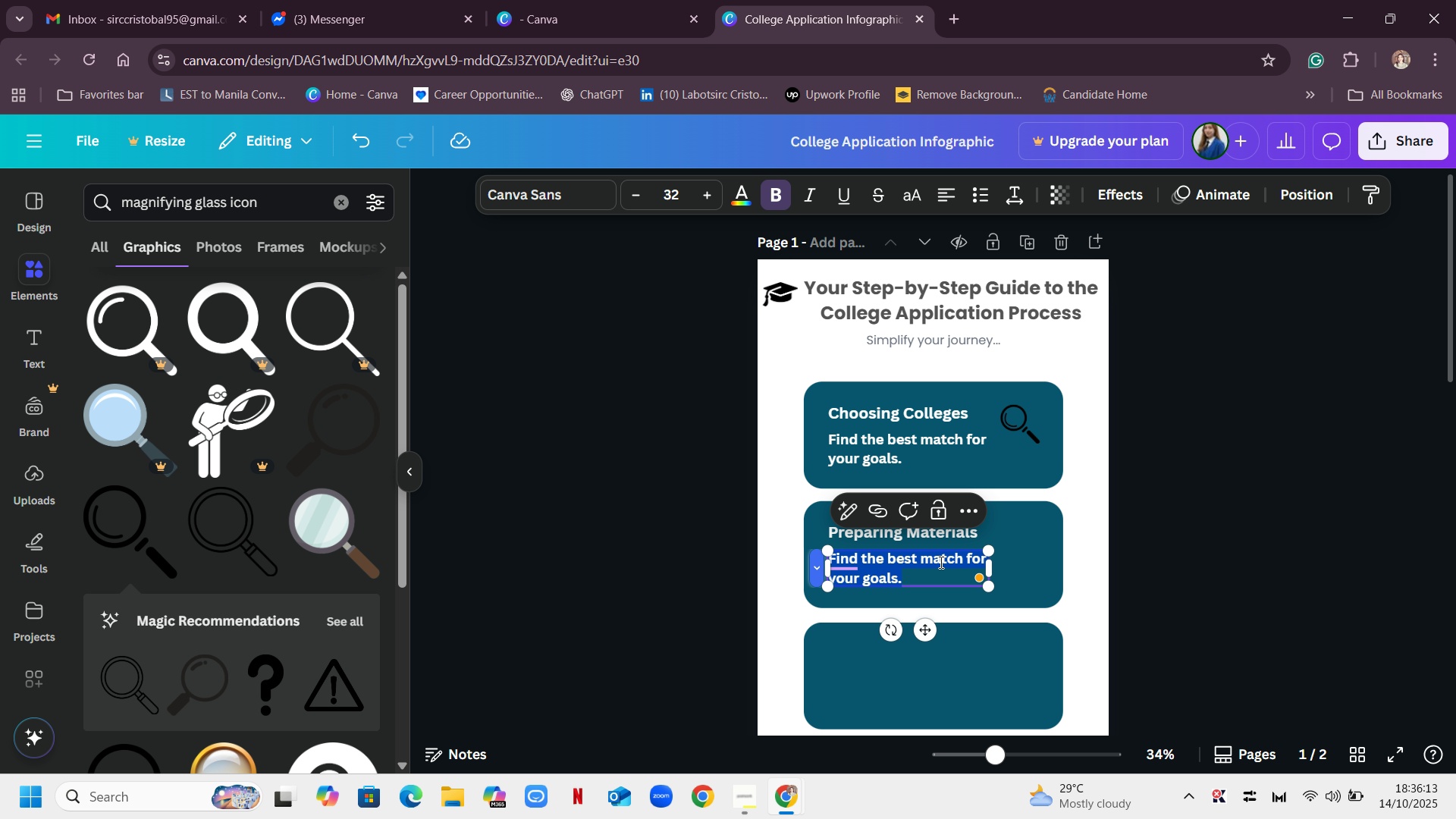 
type(Essays, Recommendations, and doc)
key(Backspace)
key(Backspace)
key(Backspace)
type(Documents.)
 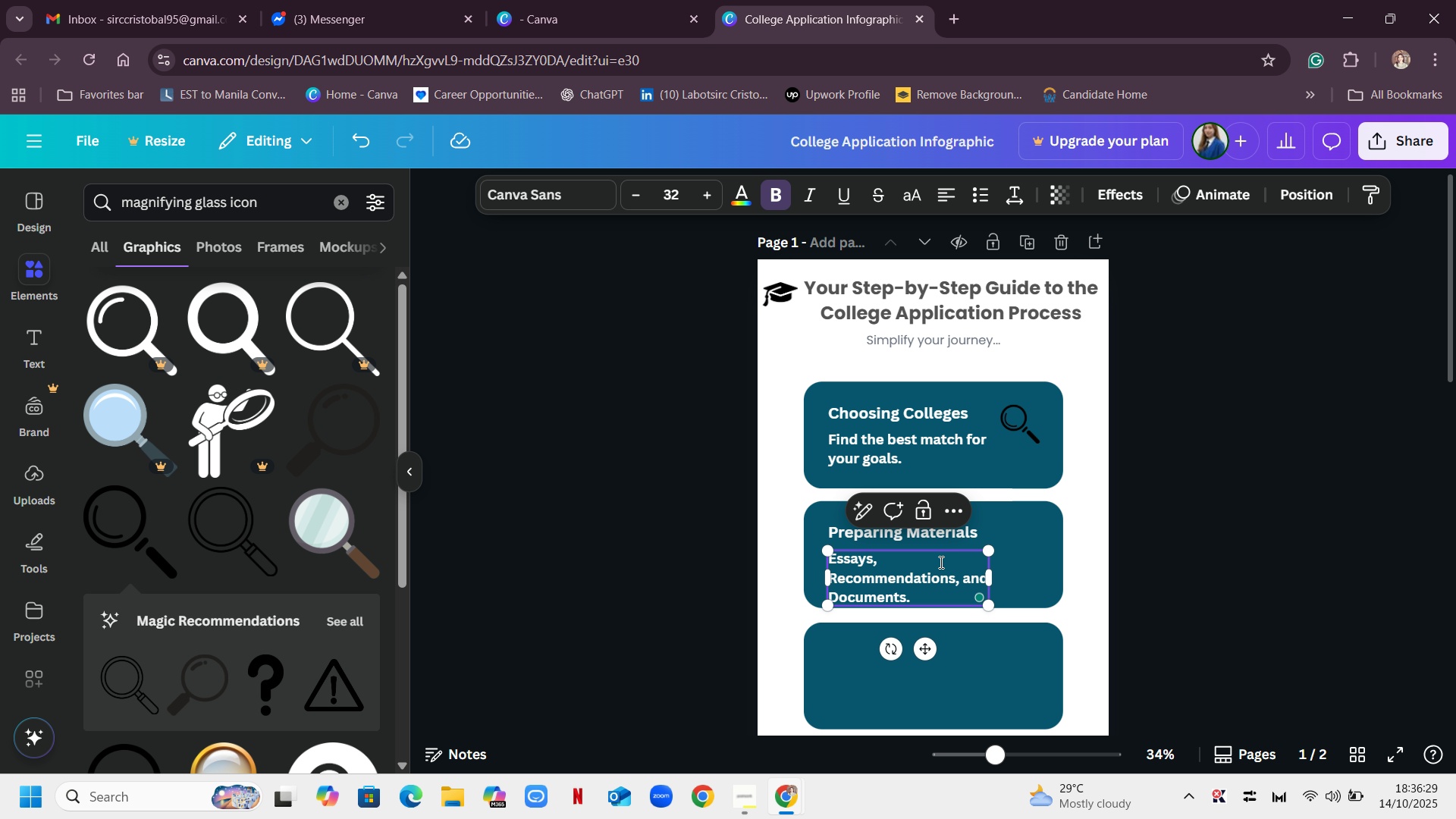 
left_click_drag(start_coordinate=[999, 581], to_coordinate=[1040, 576])
 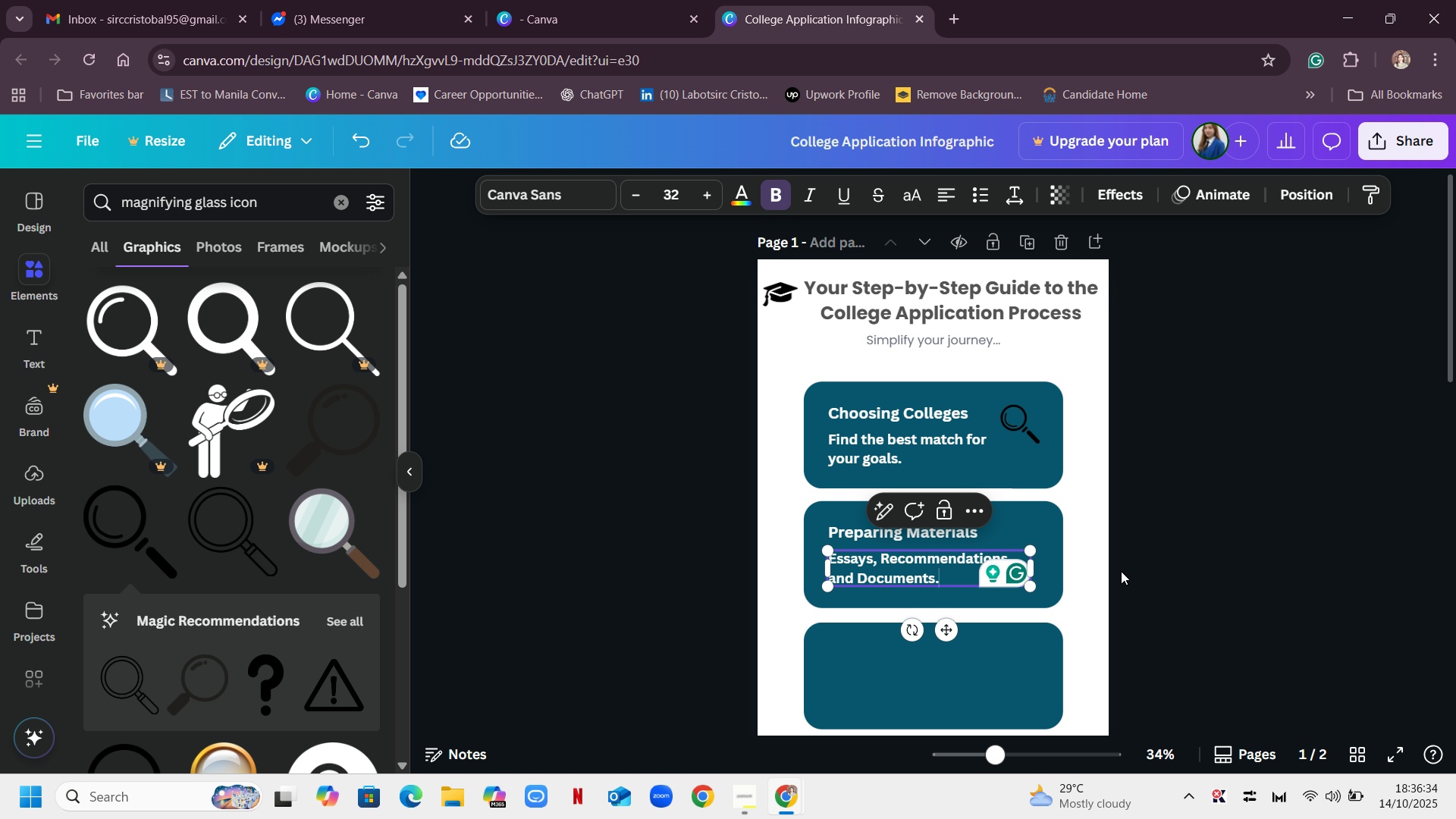 
left_click([1121, 571])
 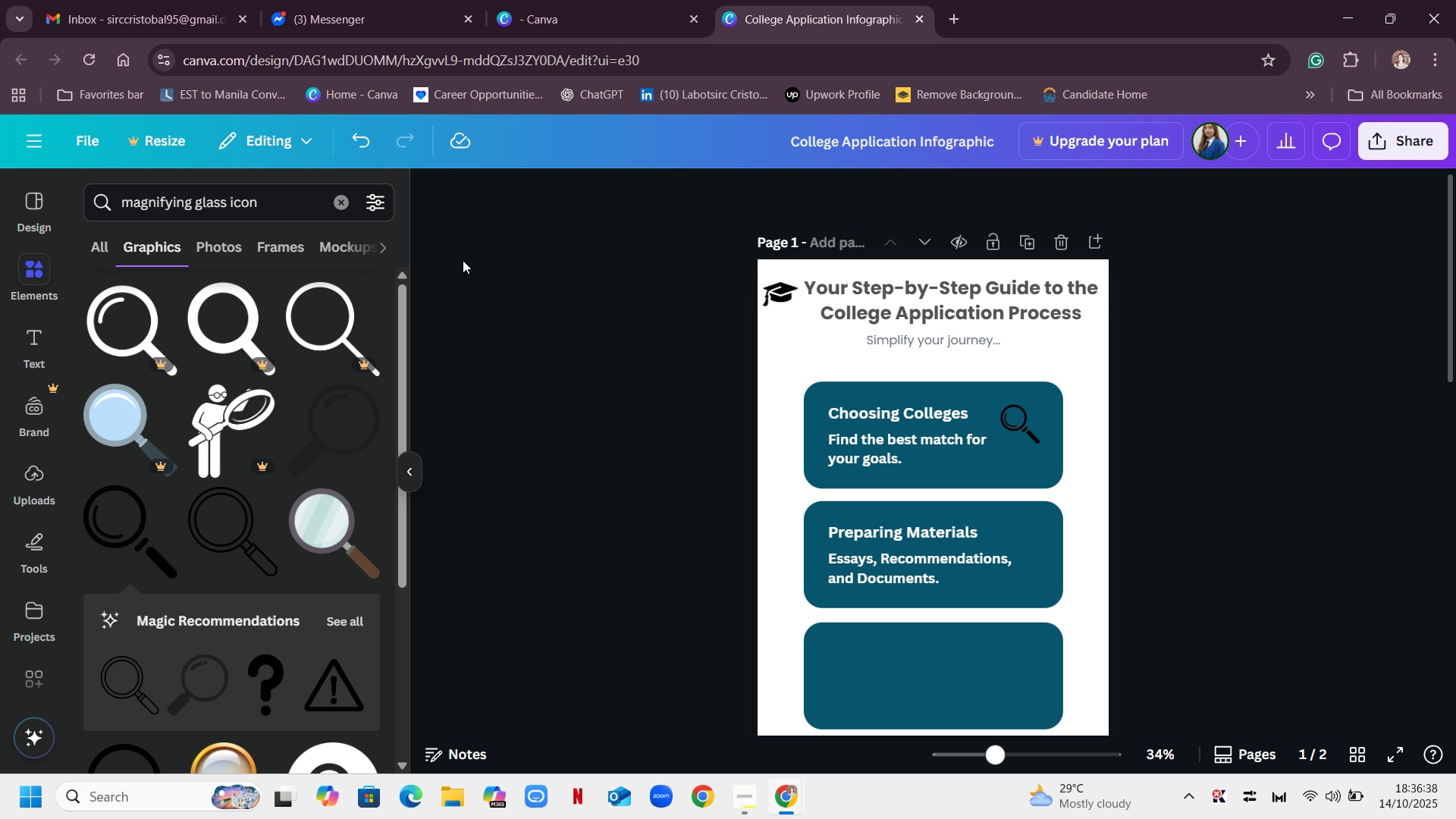 
wait(5.65)
 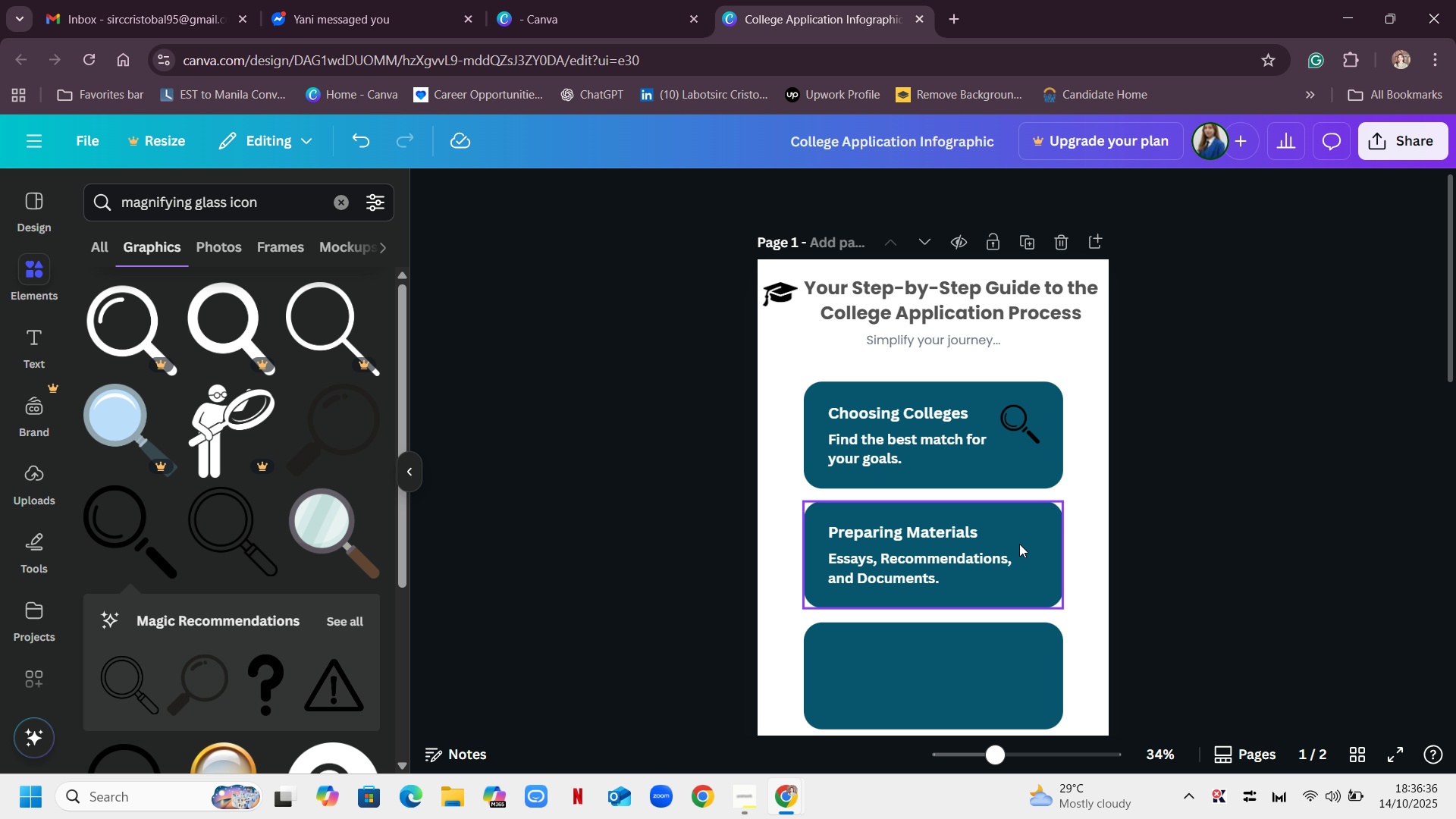 
double_click([261, 206])
 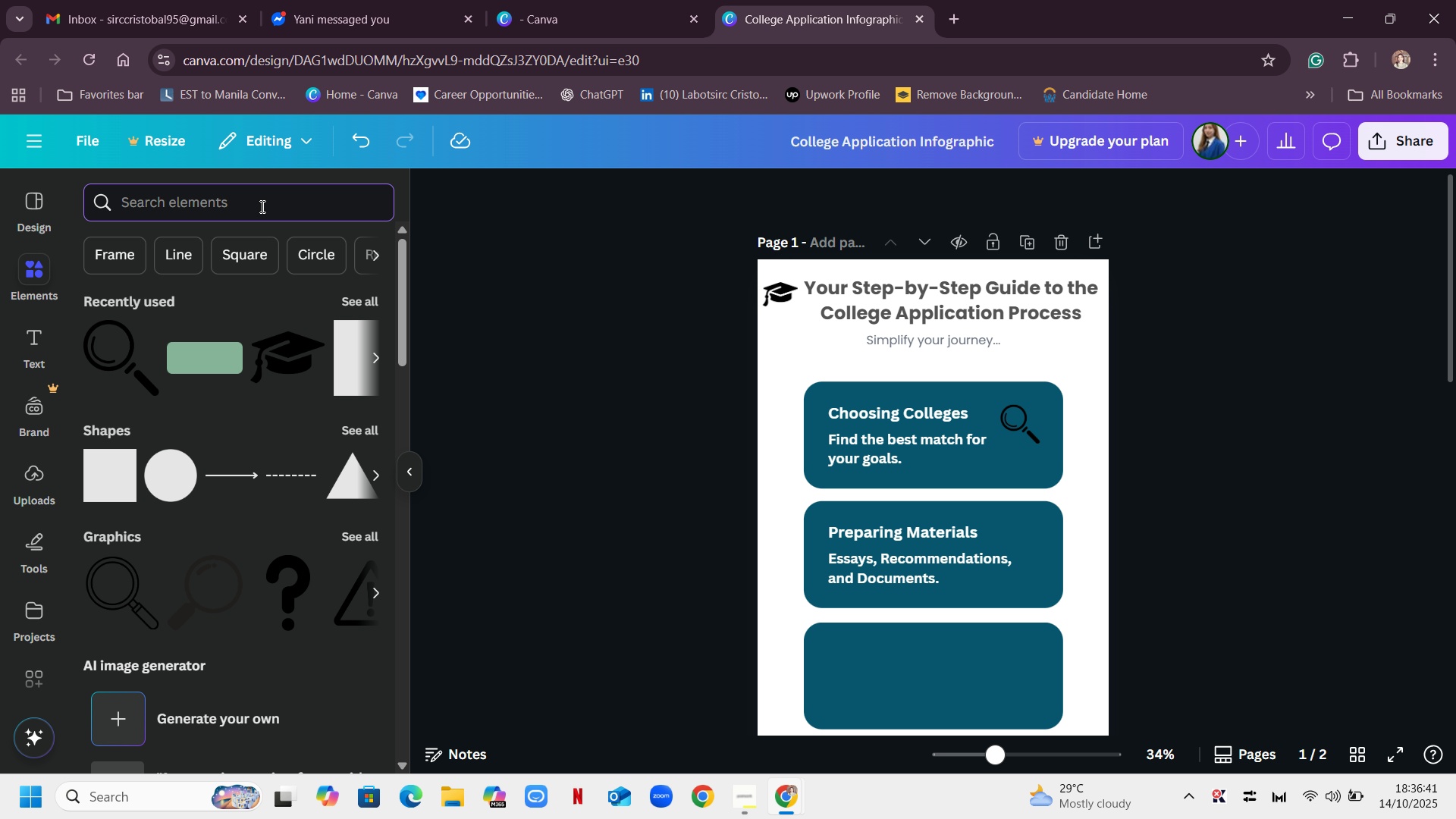 
type(notes with pen)
 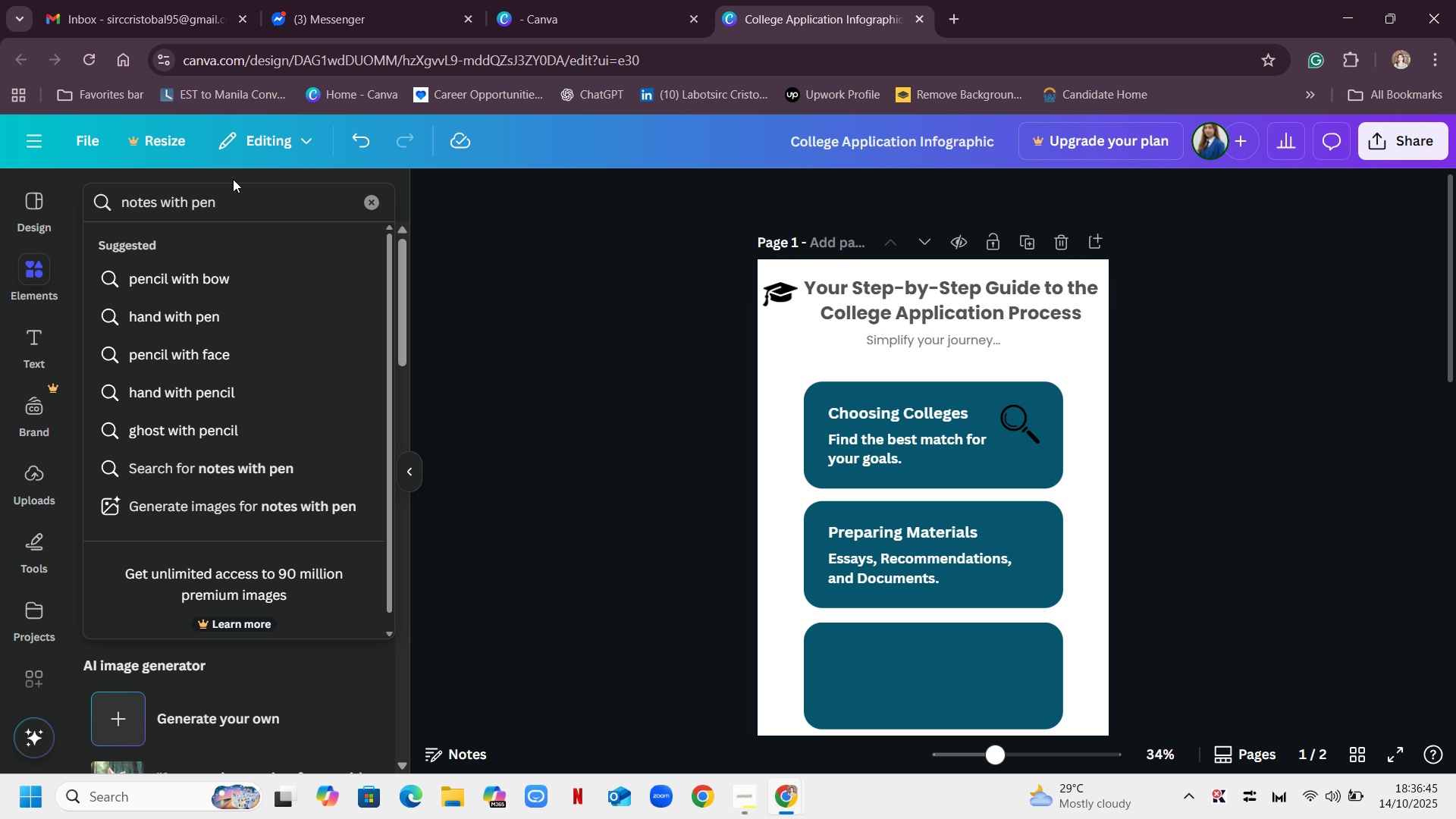 
key(Enter)
 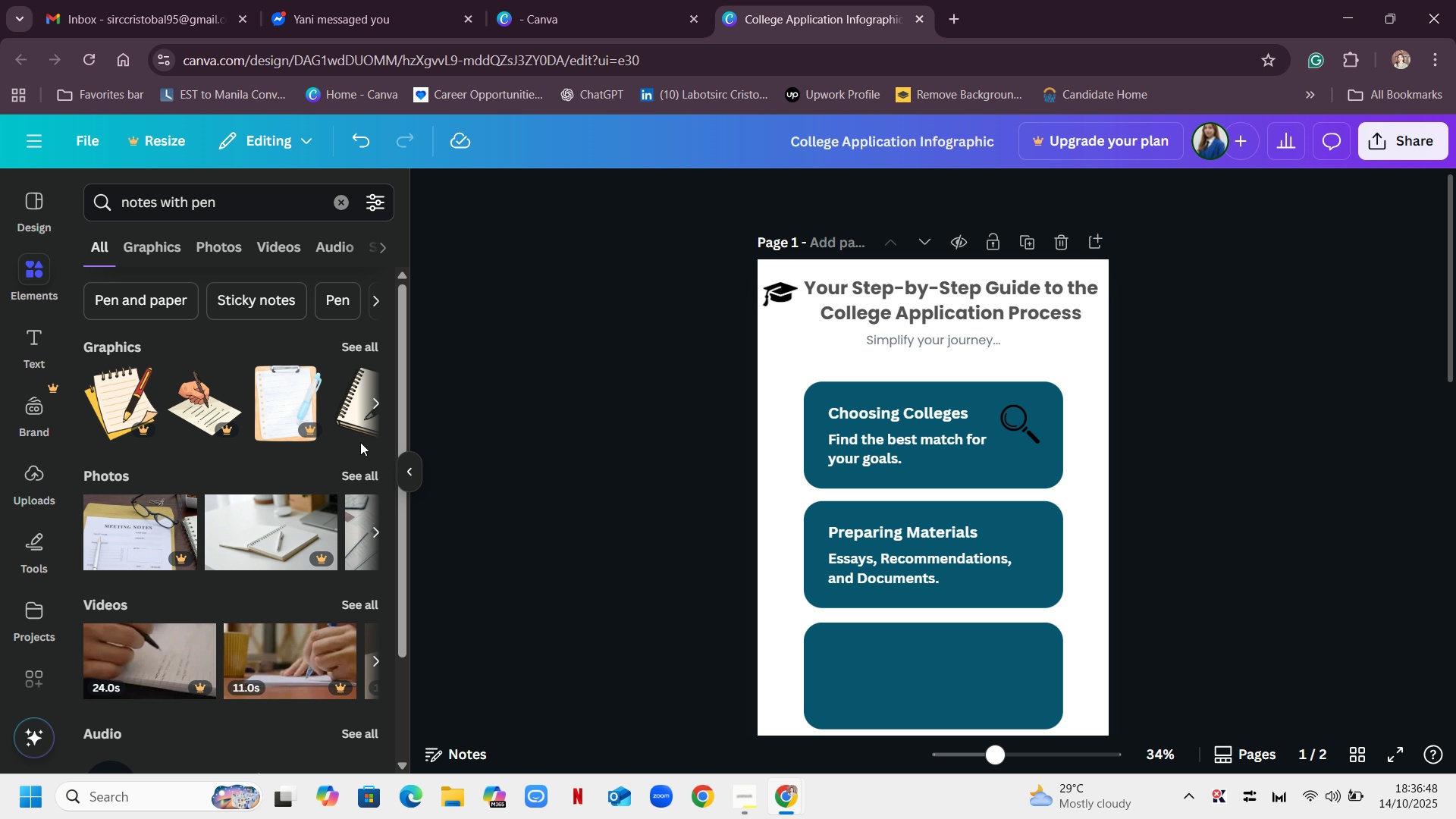 
left_click([362, 344])
 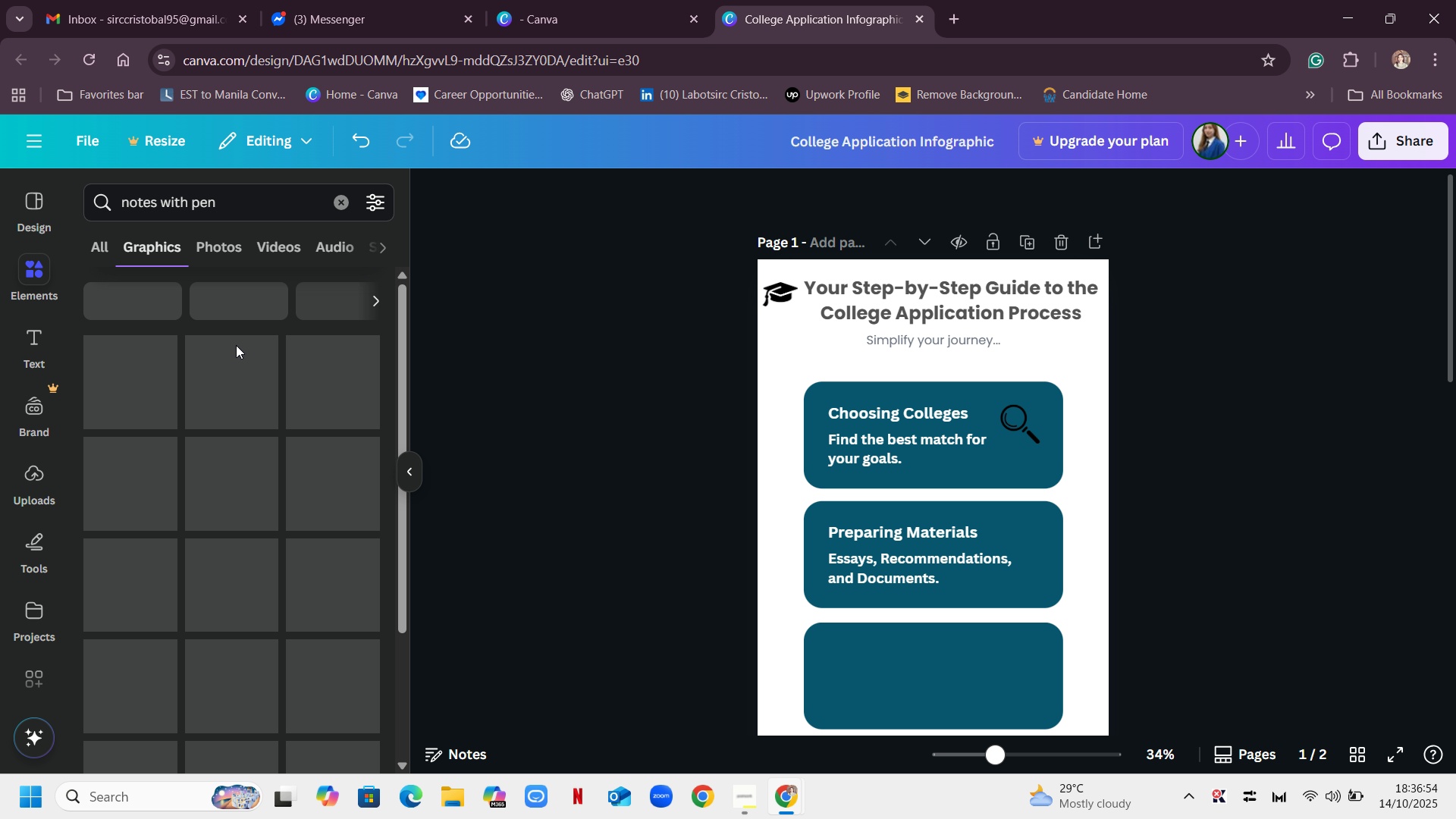 
wait(6.62)
 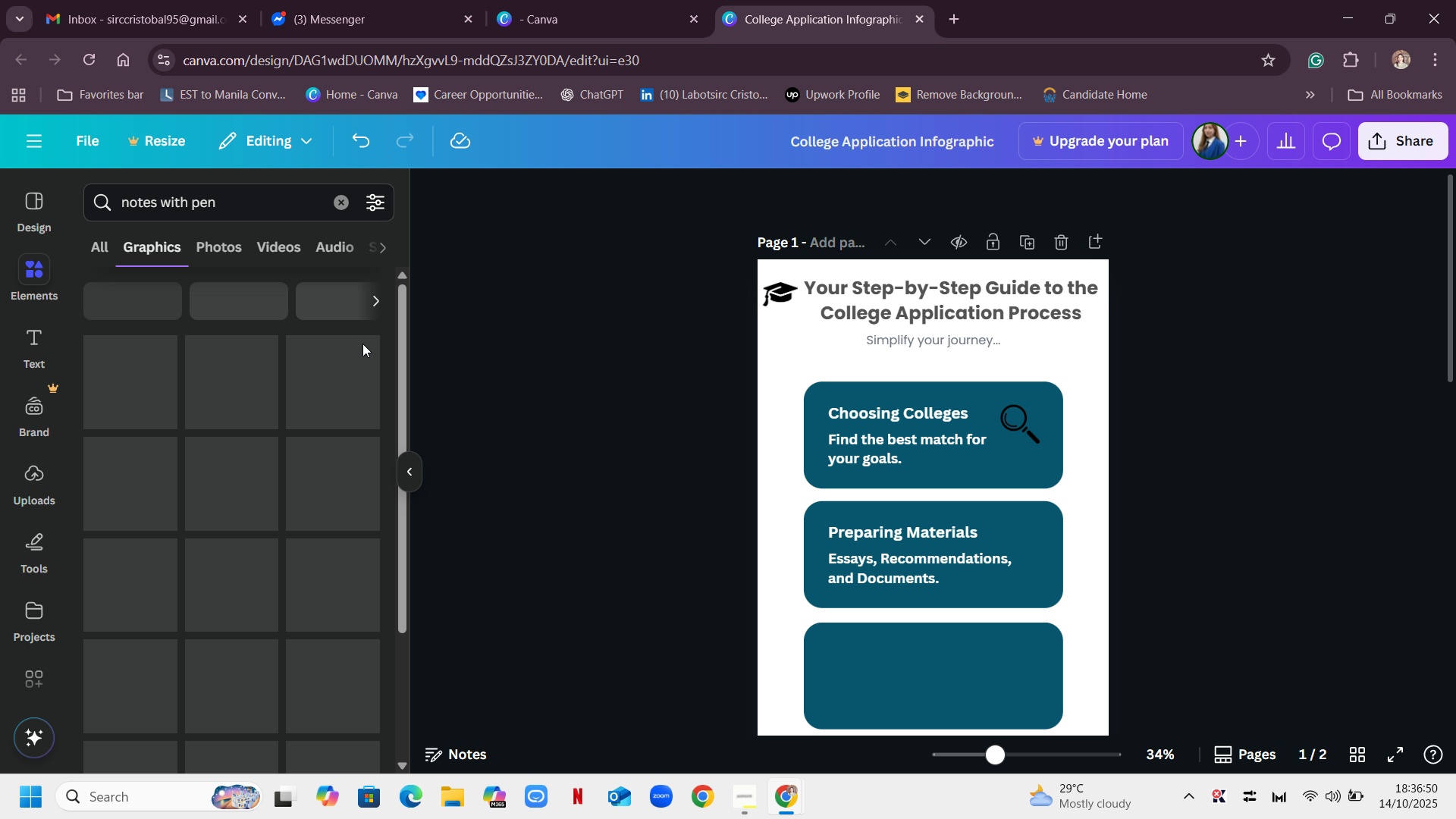 
scroll: coordinate [300, 466], scroll_direction: up, amount: 6.0
 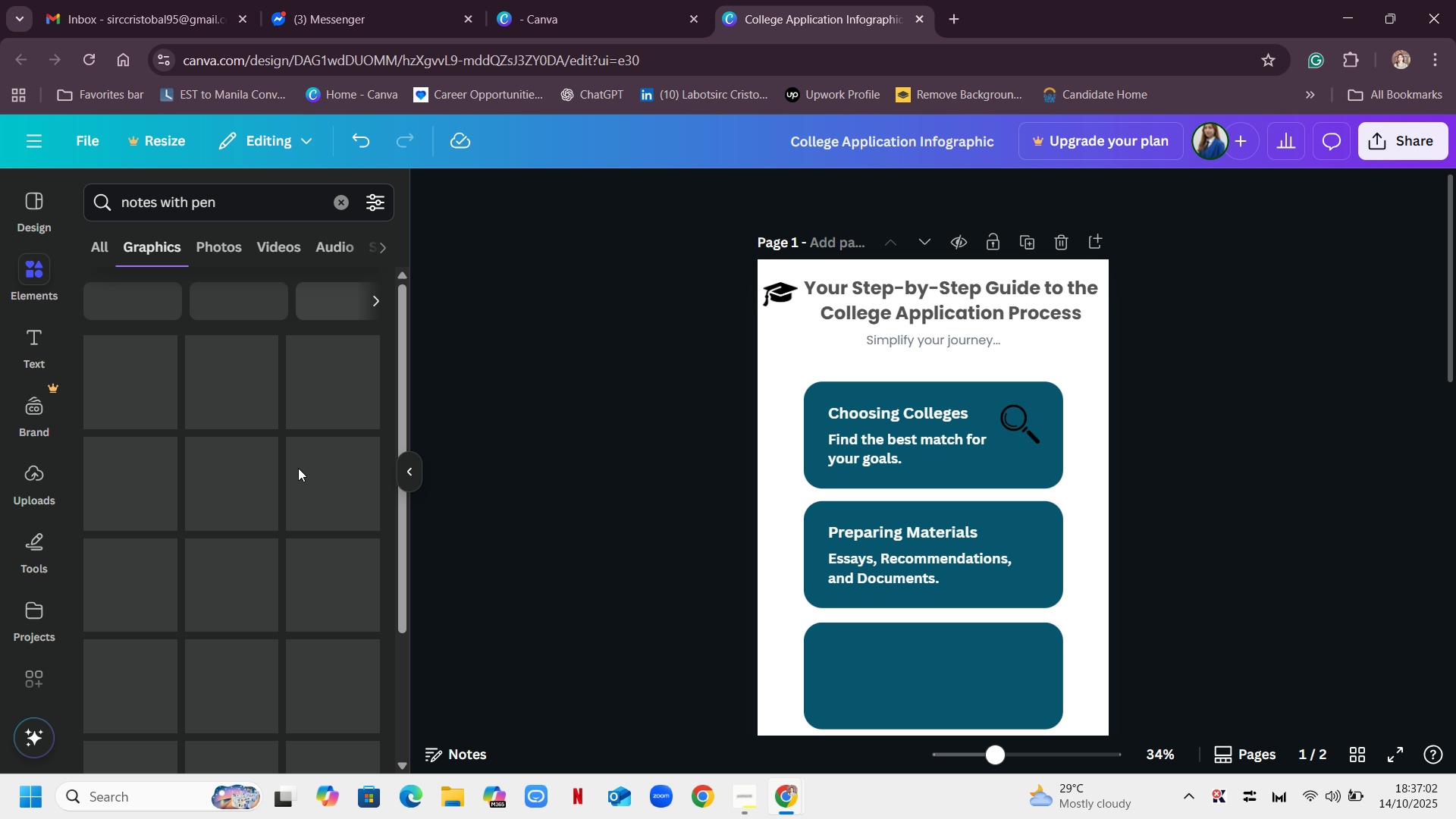 
wait(10.43)
 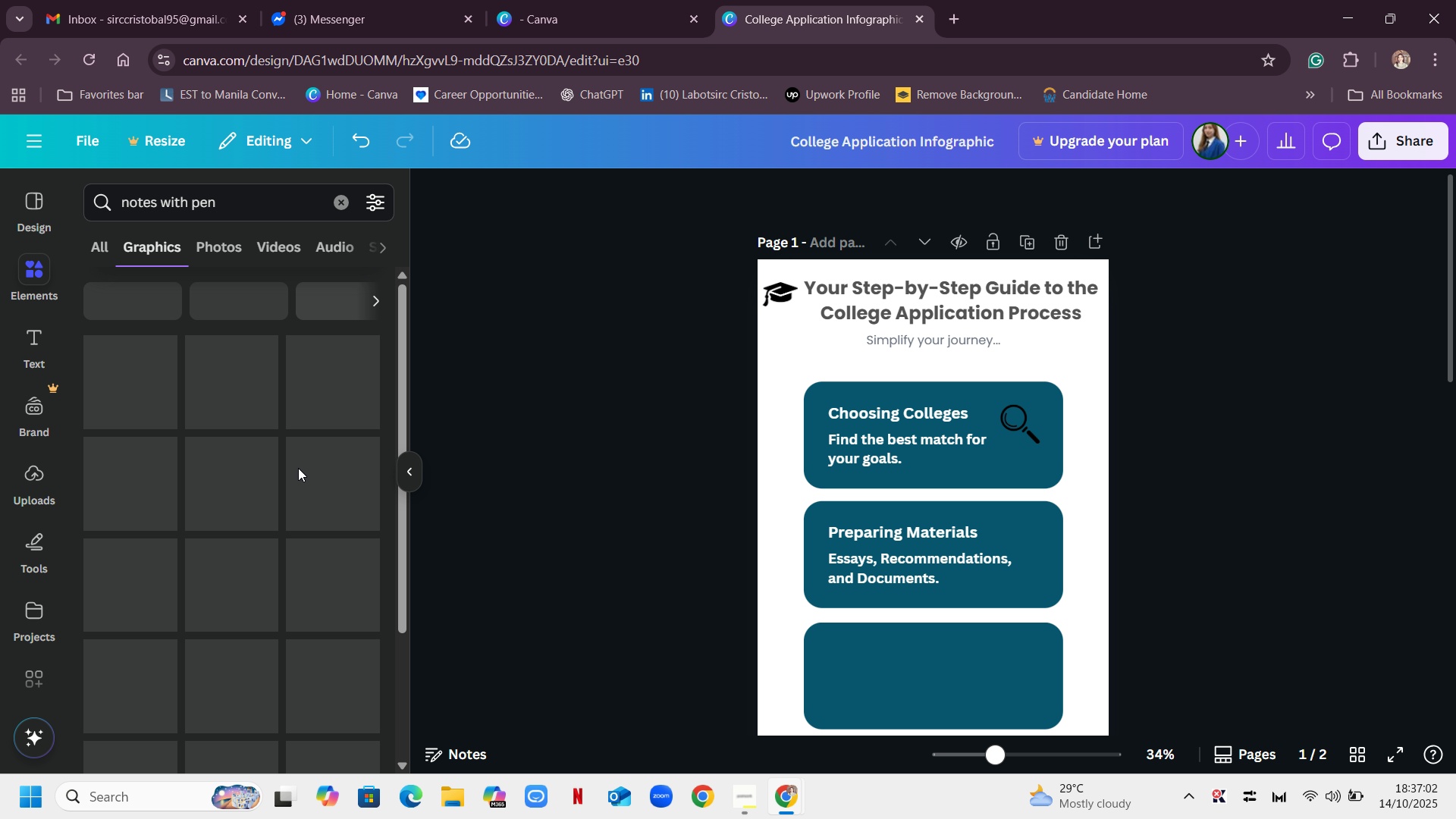 
scroll: coordinate [309, 381], scroll_direction: down, amount: 6.0
 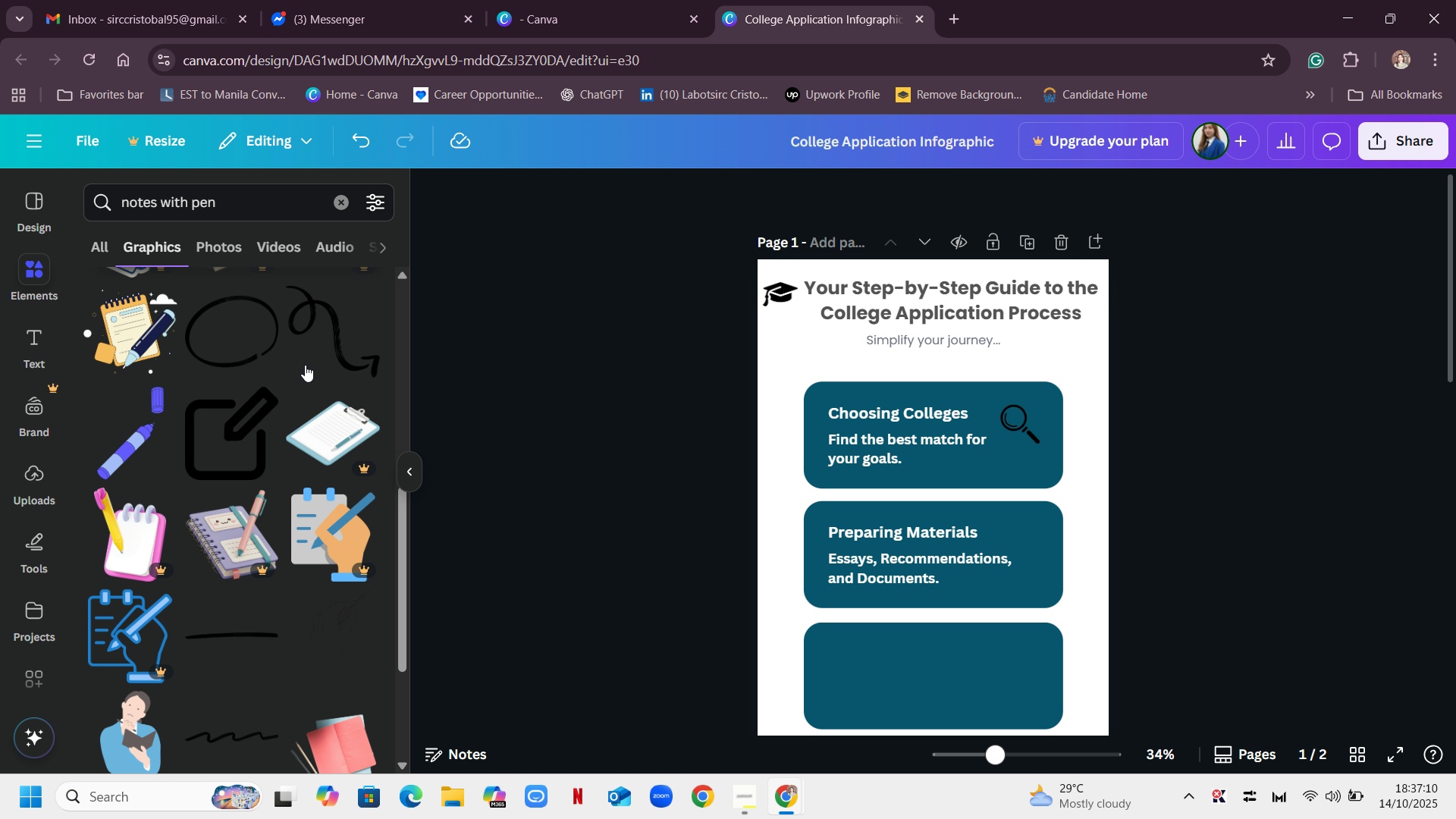 
mouse_move([305, 335])
 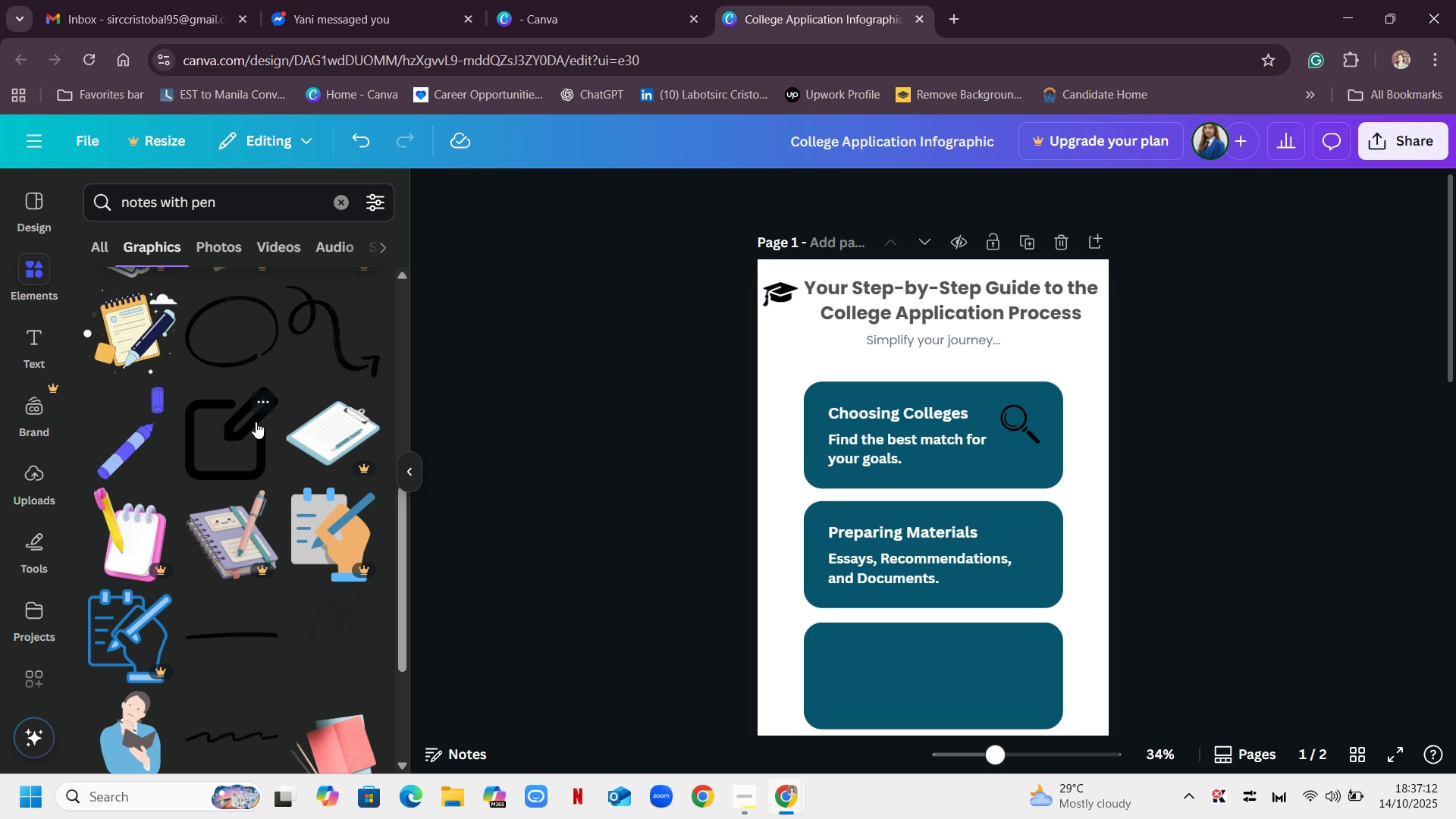 
mouse_move([275, 411])
 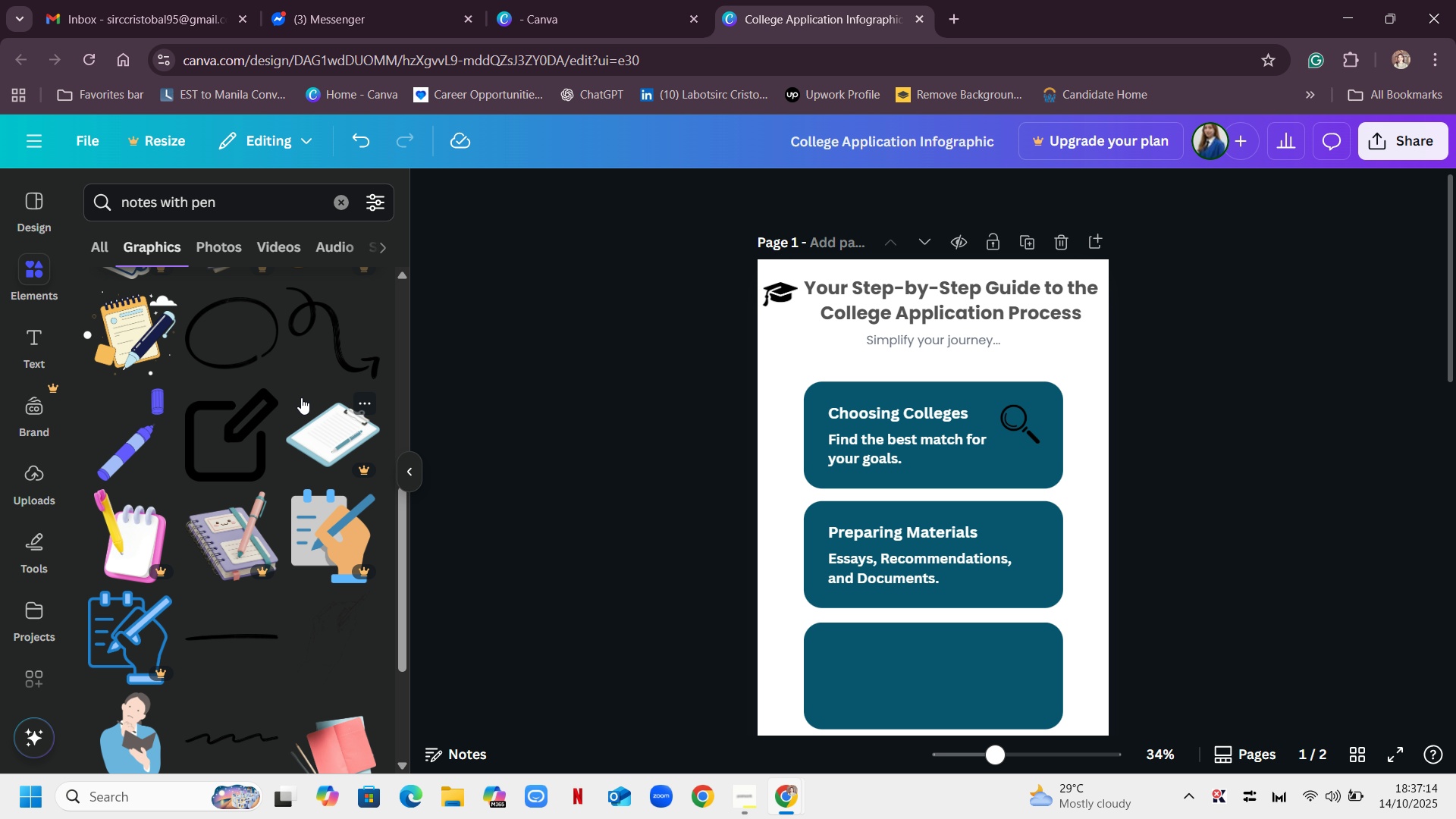 
scroll: coordinate [301, 397], scroll_direction: up, amount: 2.0
 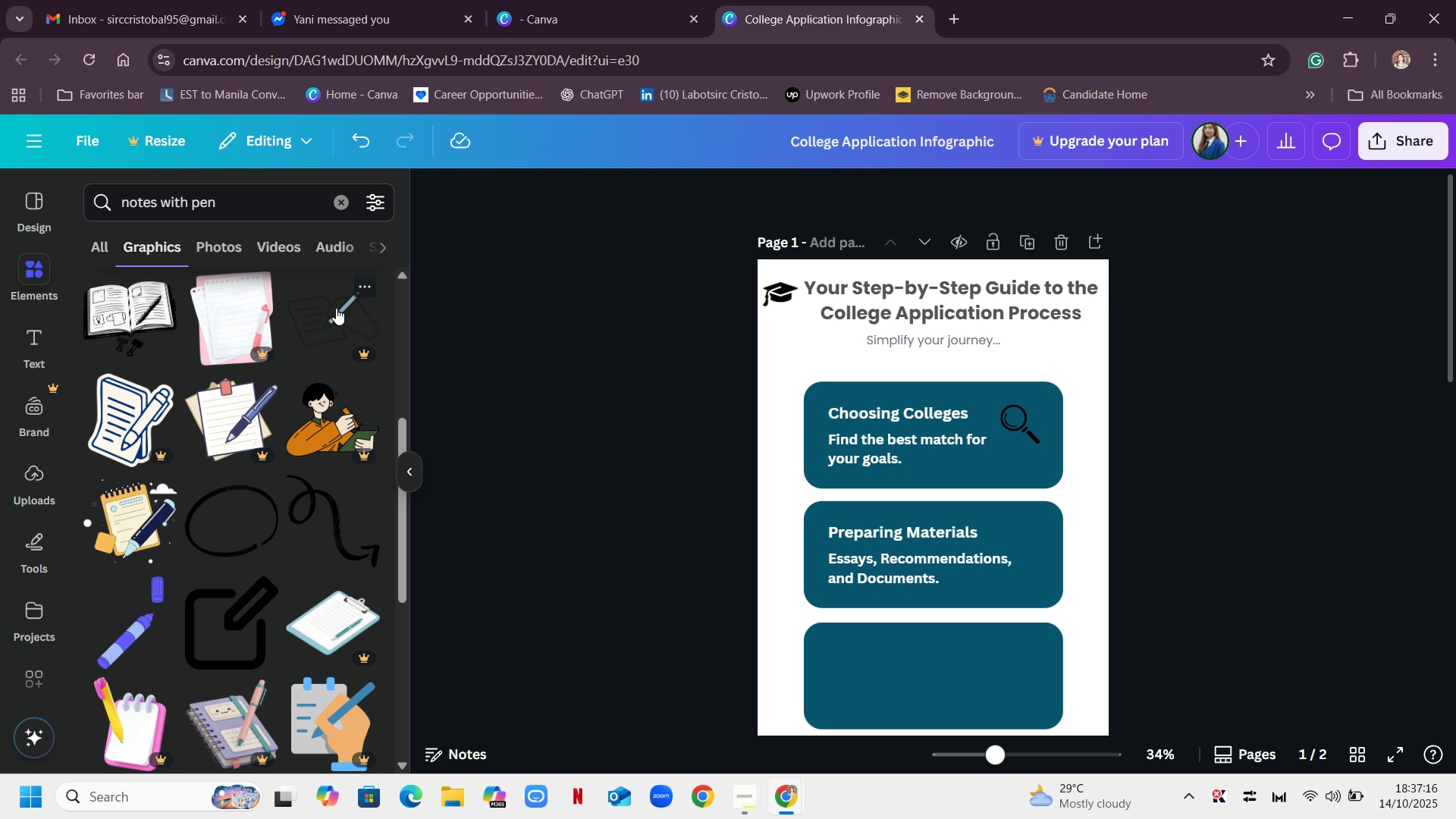 
left_click([337, 306])
 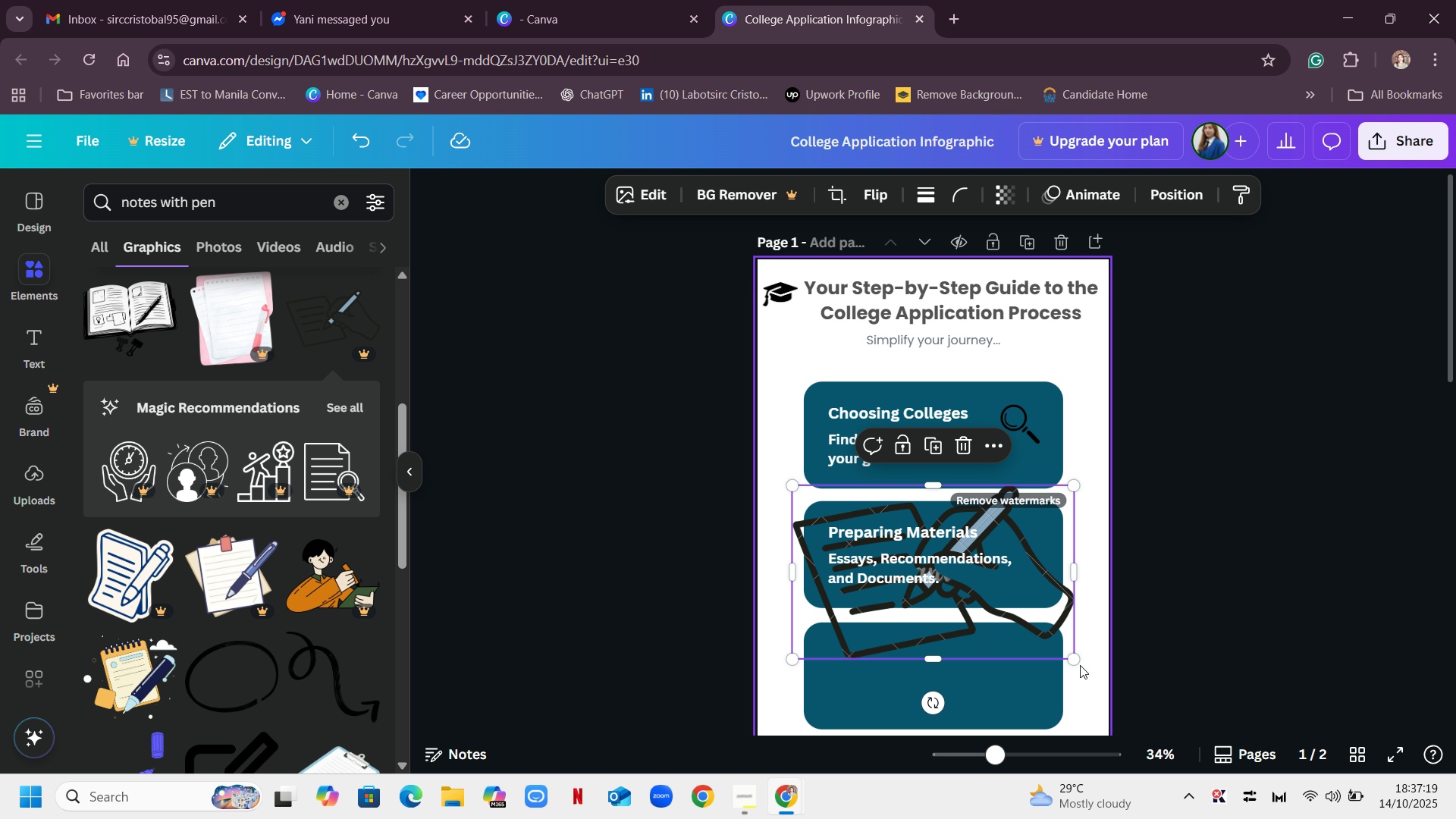 
left_click_drag(start_coordinate=[1074, 657], to_coordinate=[841, 526])
 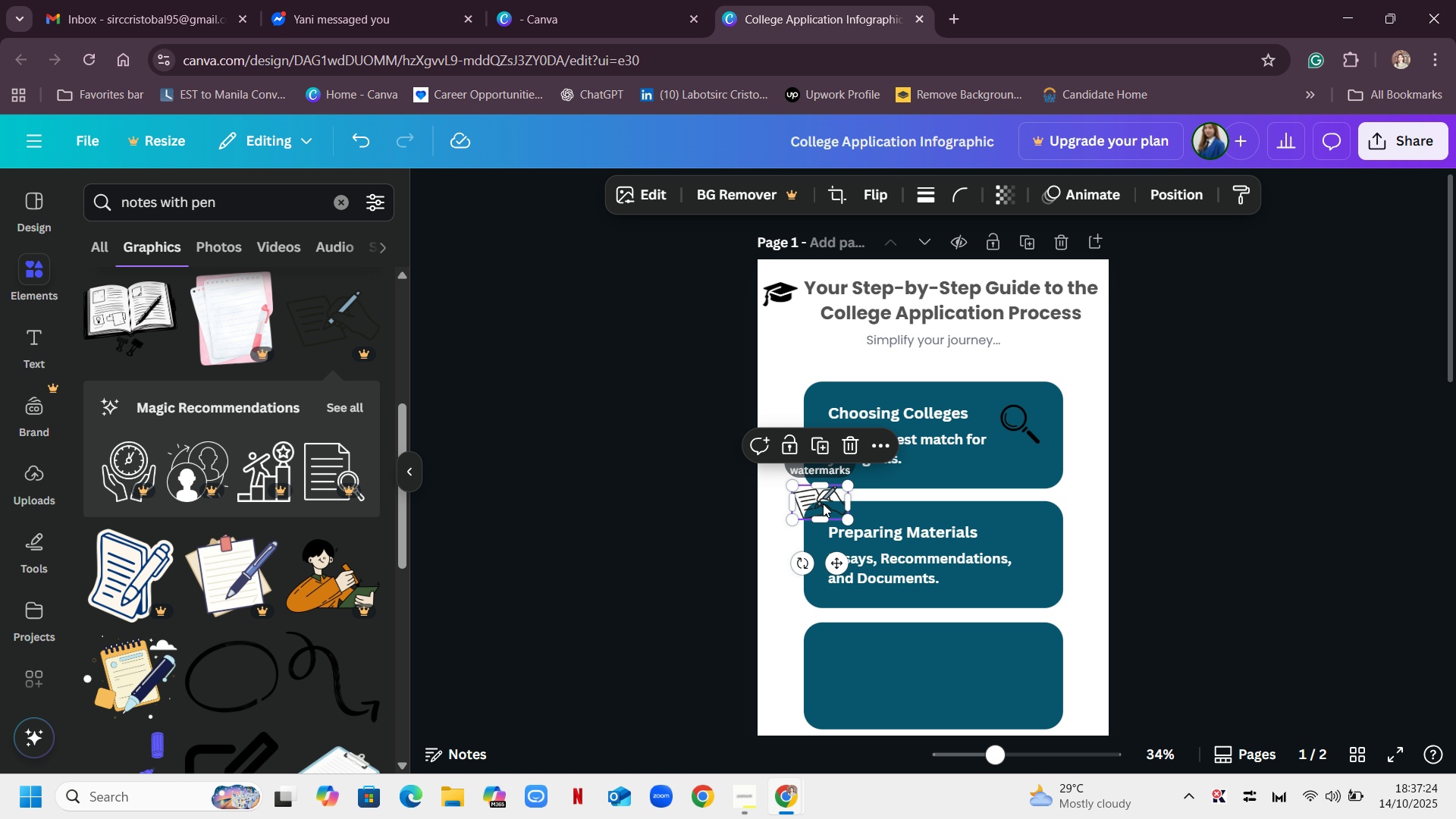 
left_click_drag(start_coordinate=[823, 503], to_coordinate=[1027, 532])
 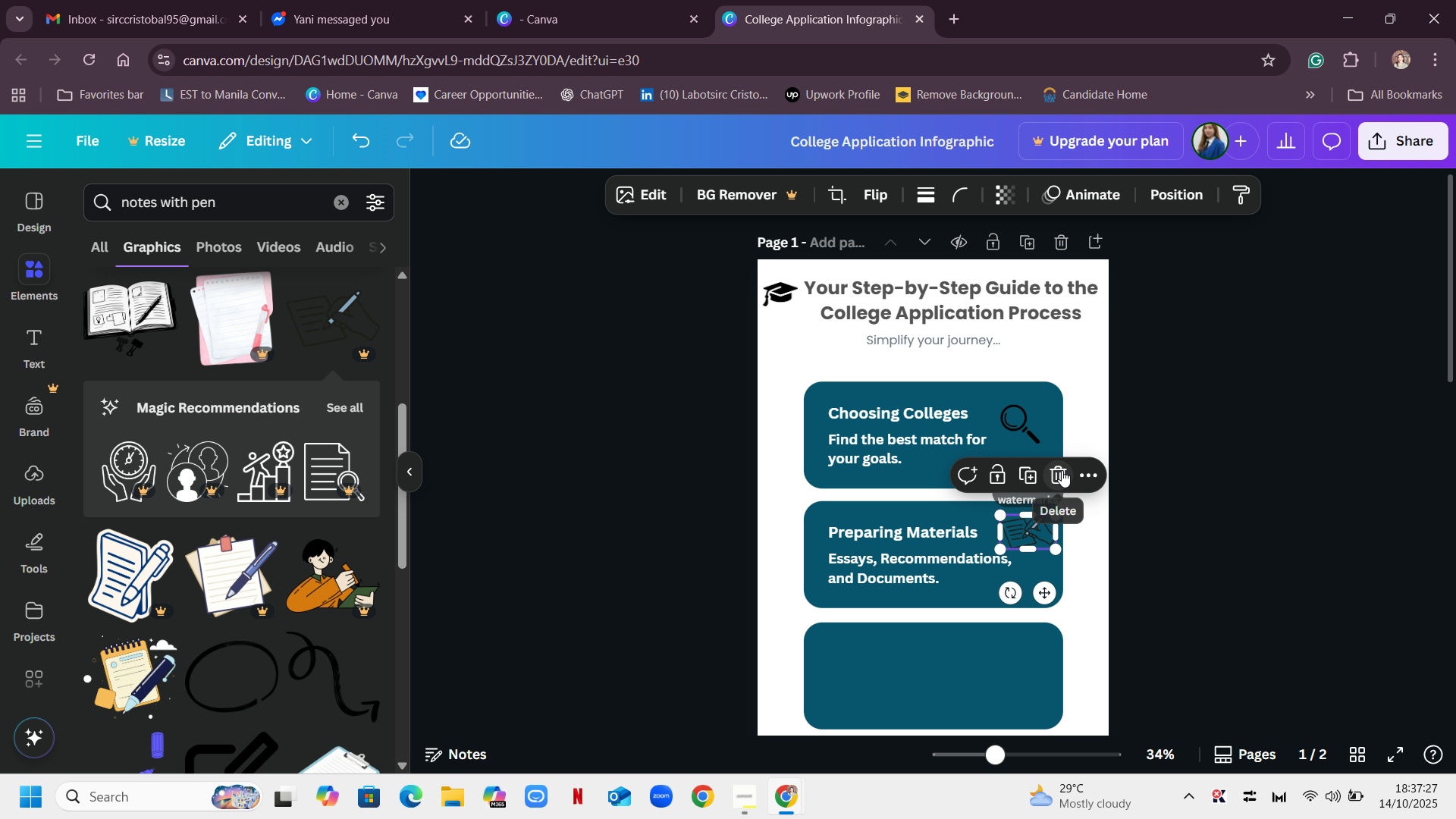 
left_click([1062, 470])
 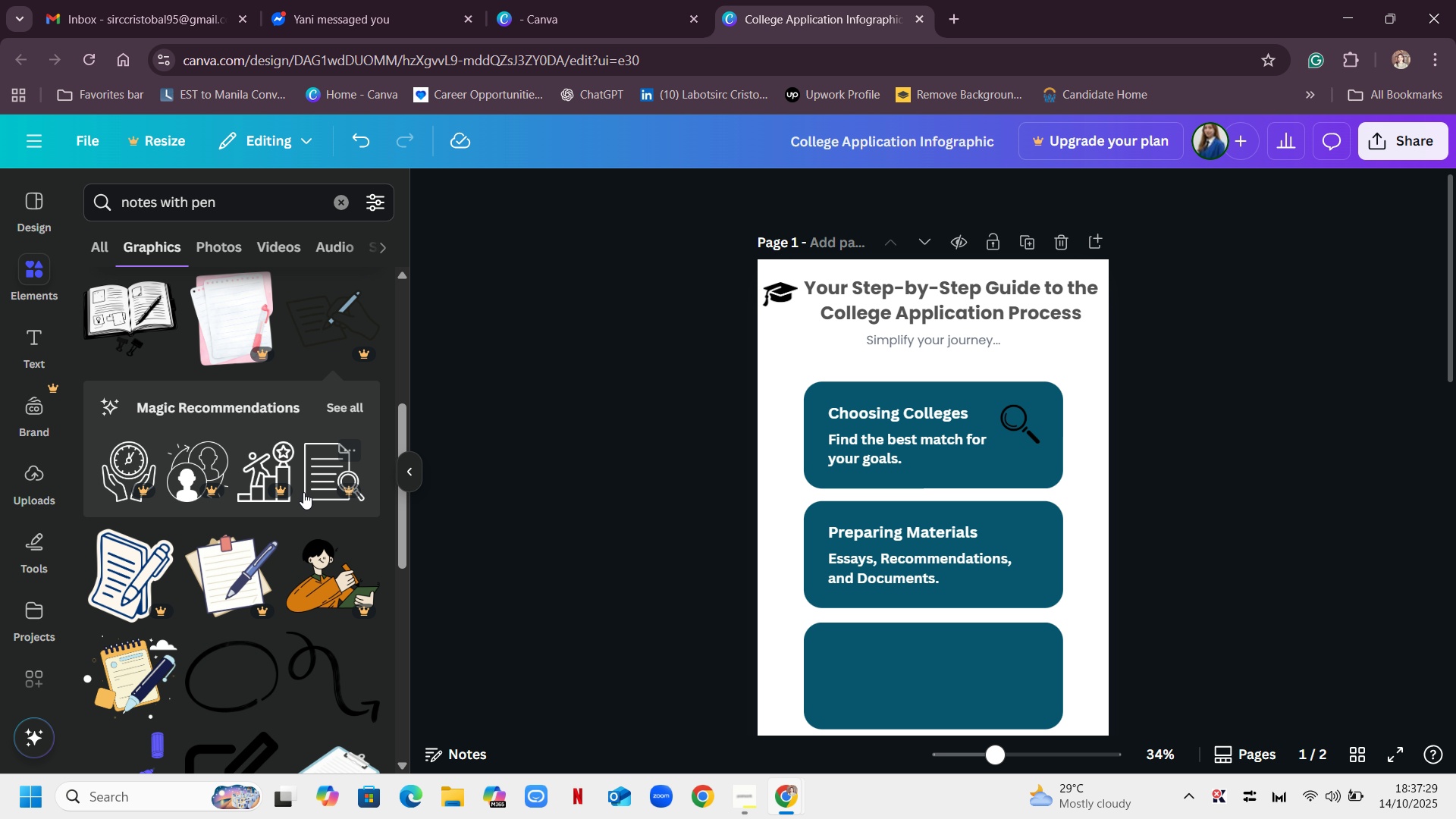 
scroll: coordinate [306, 480], scroll_direction: down, amount: 3.0
 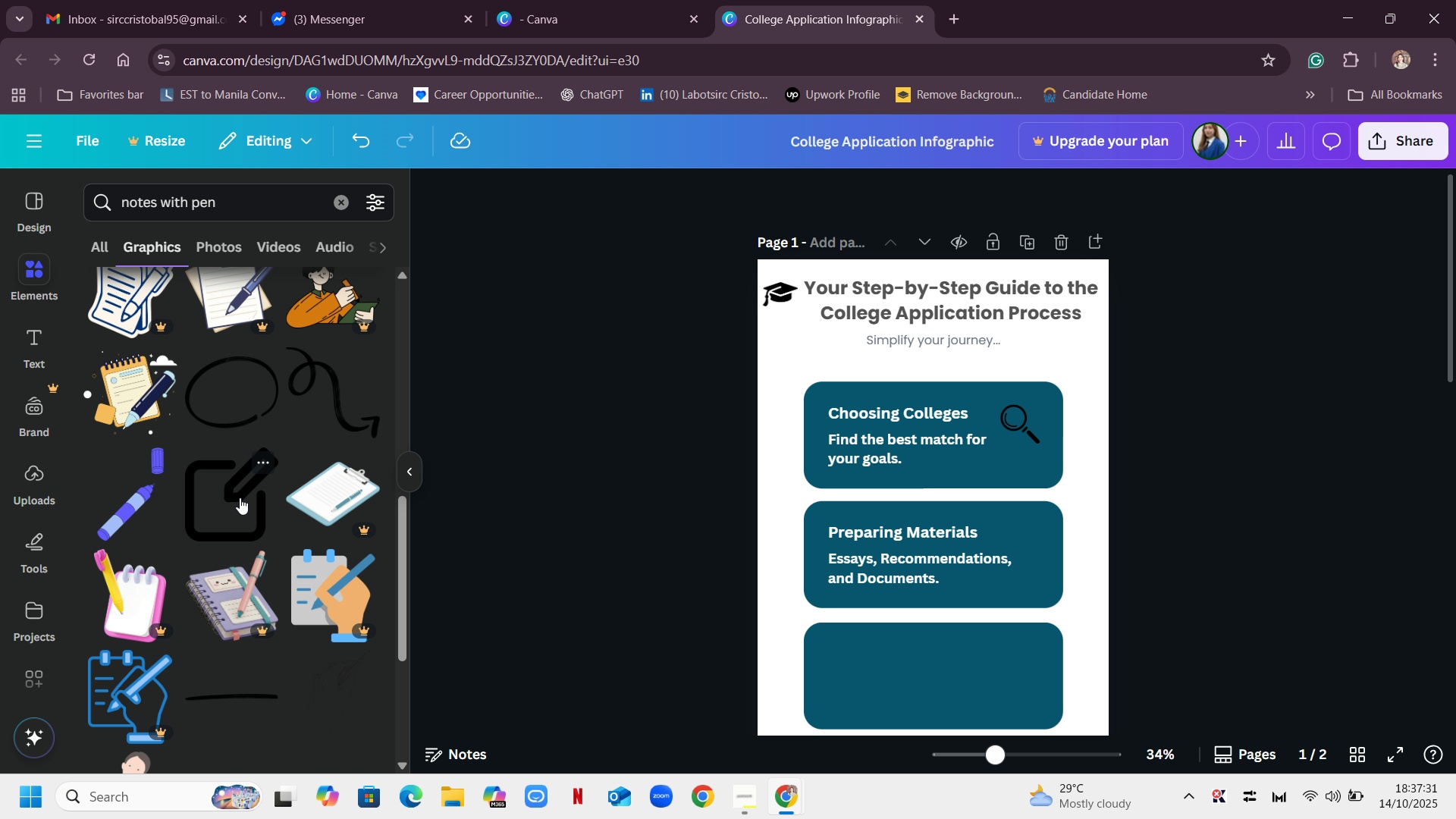 
left_click([240, 497])
 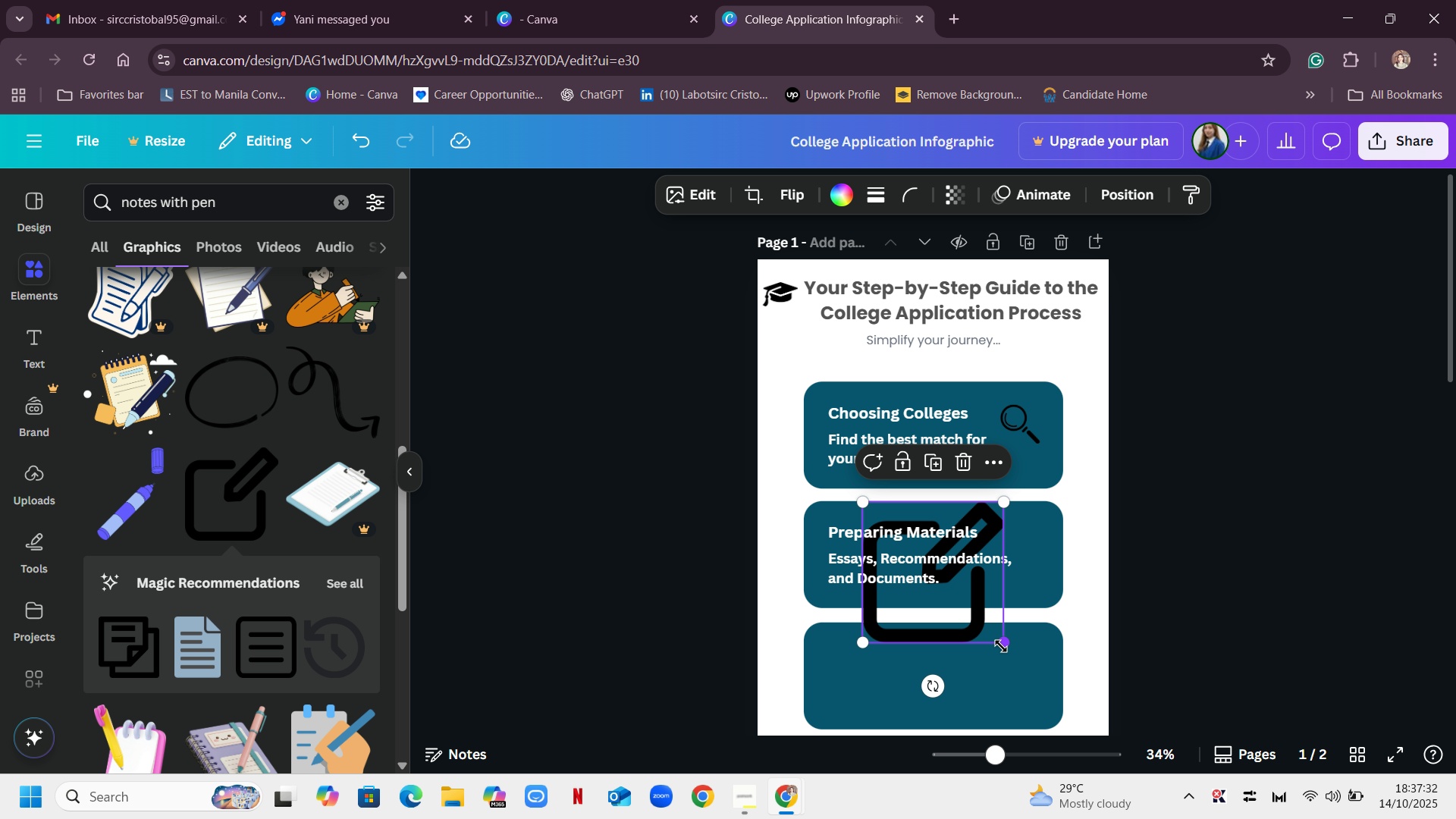 
left_click_drag(start_coordinate=[1007, 646], to_coordinate=[899, 574])
 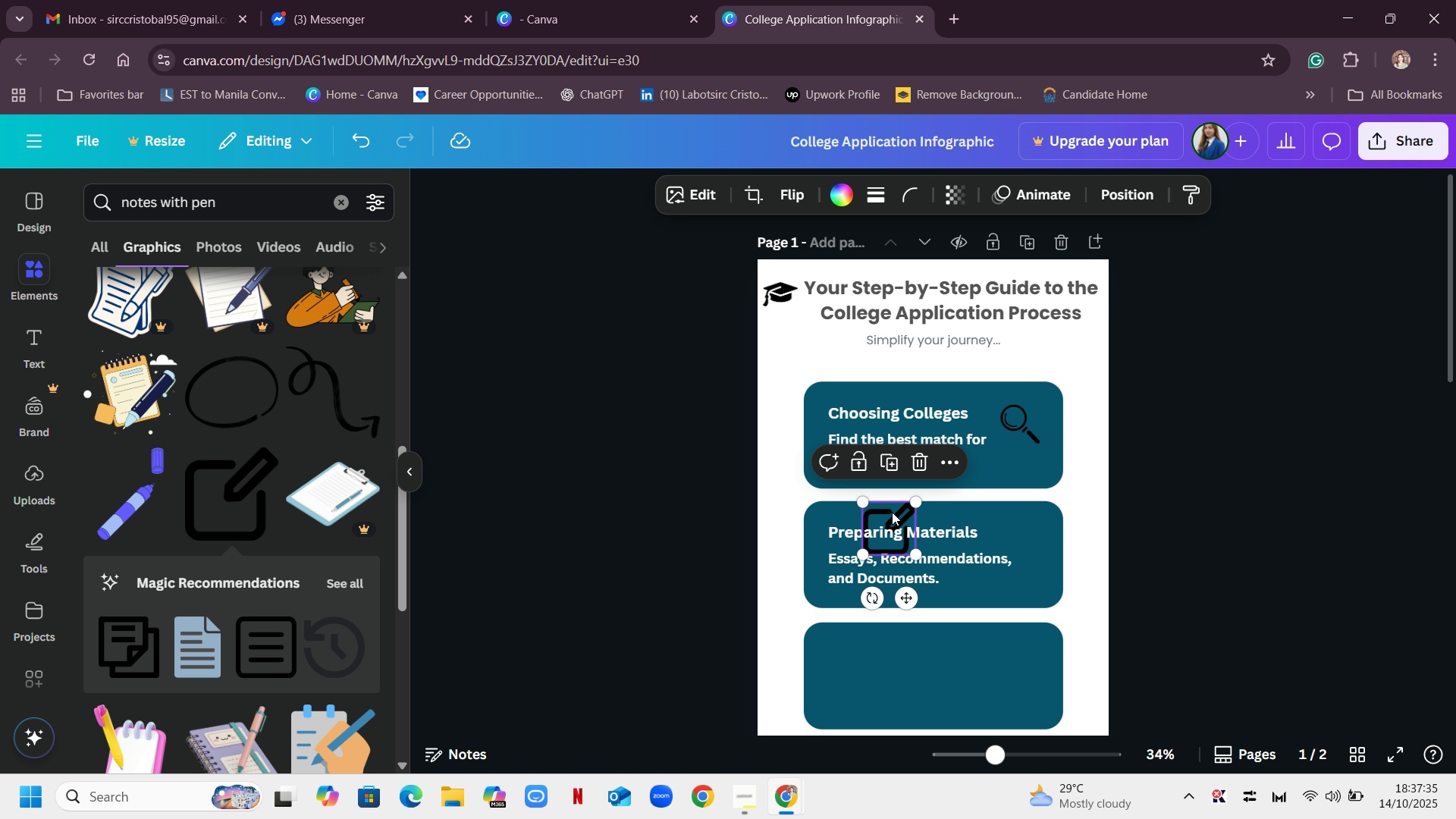 
left_click_drag(start_coordinate=[893, 511], to_coordinate=[1028, 516])
 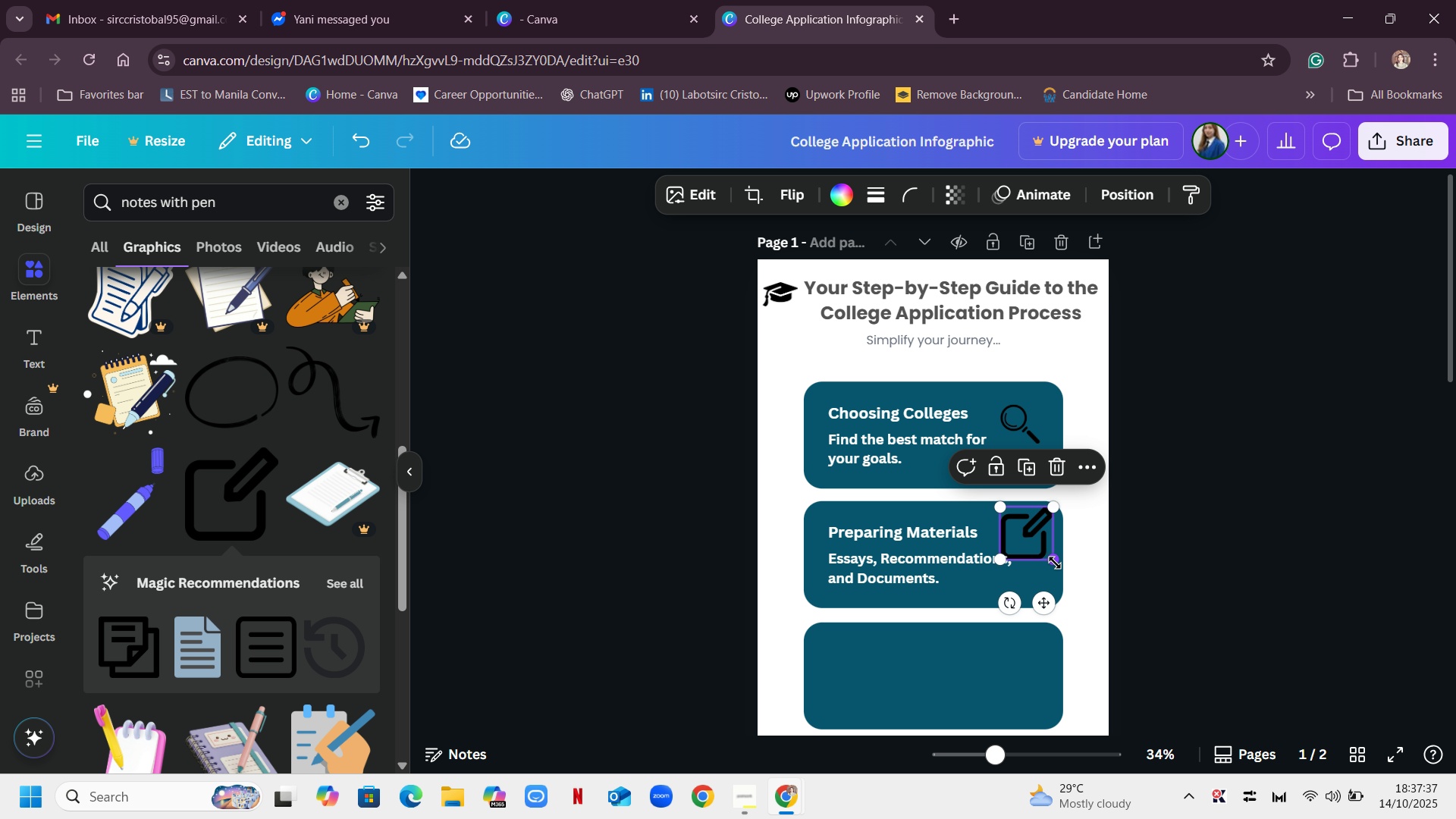 
left_click_drag(start_coordinate=[1055, 563], to_coordinate=[1033, 551])
 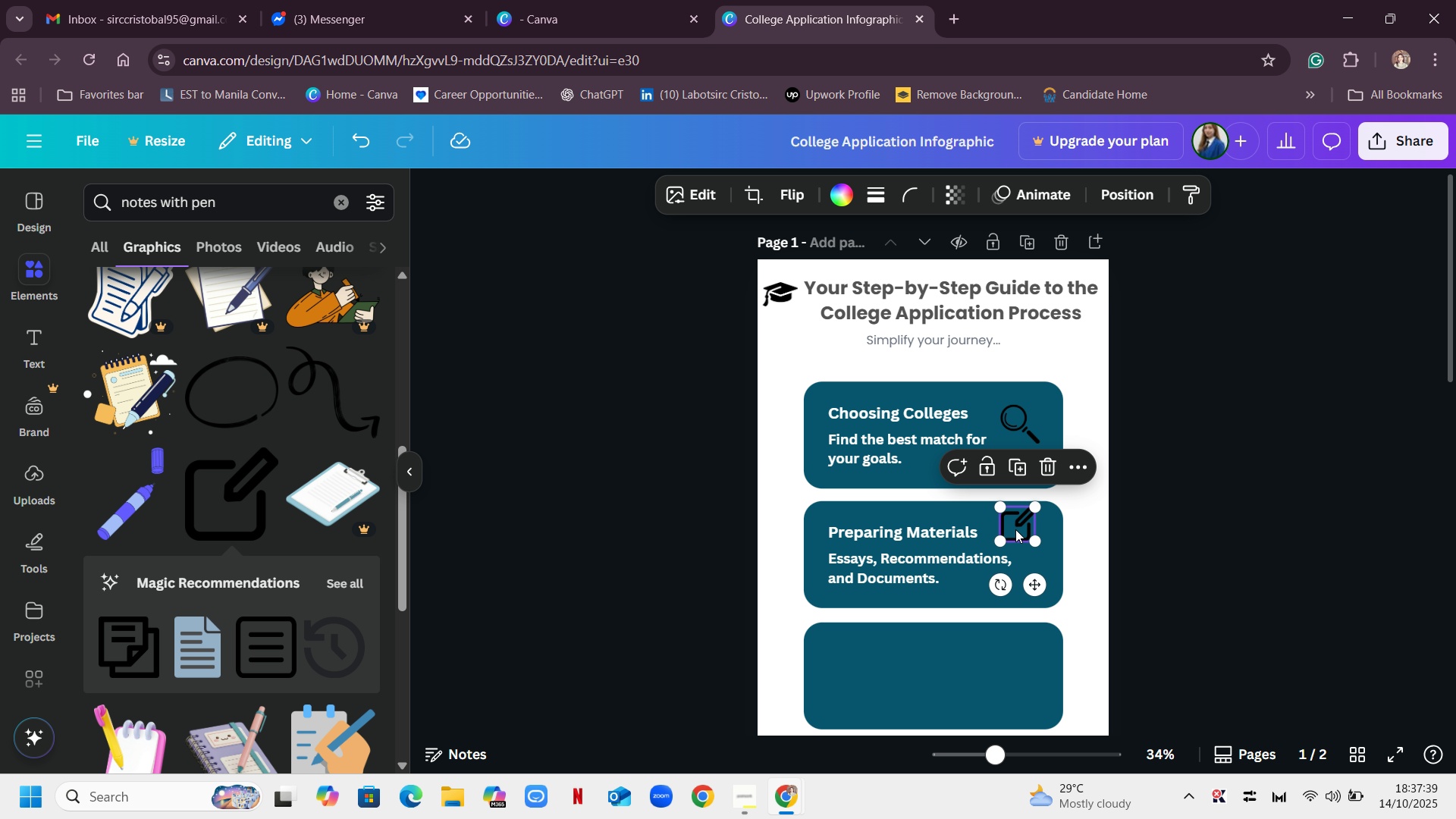 
left_click_drag(start_coordinate=[1018, 526], to_coordinate=[1033, 536])
 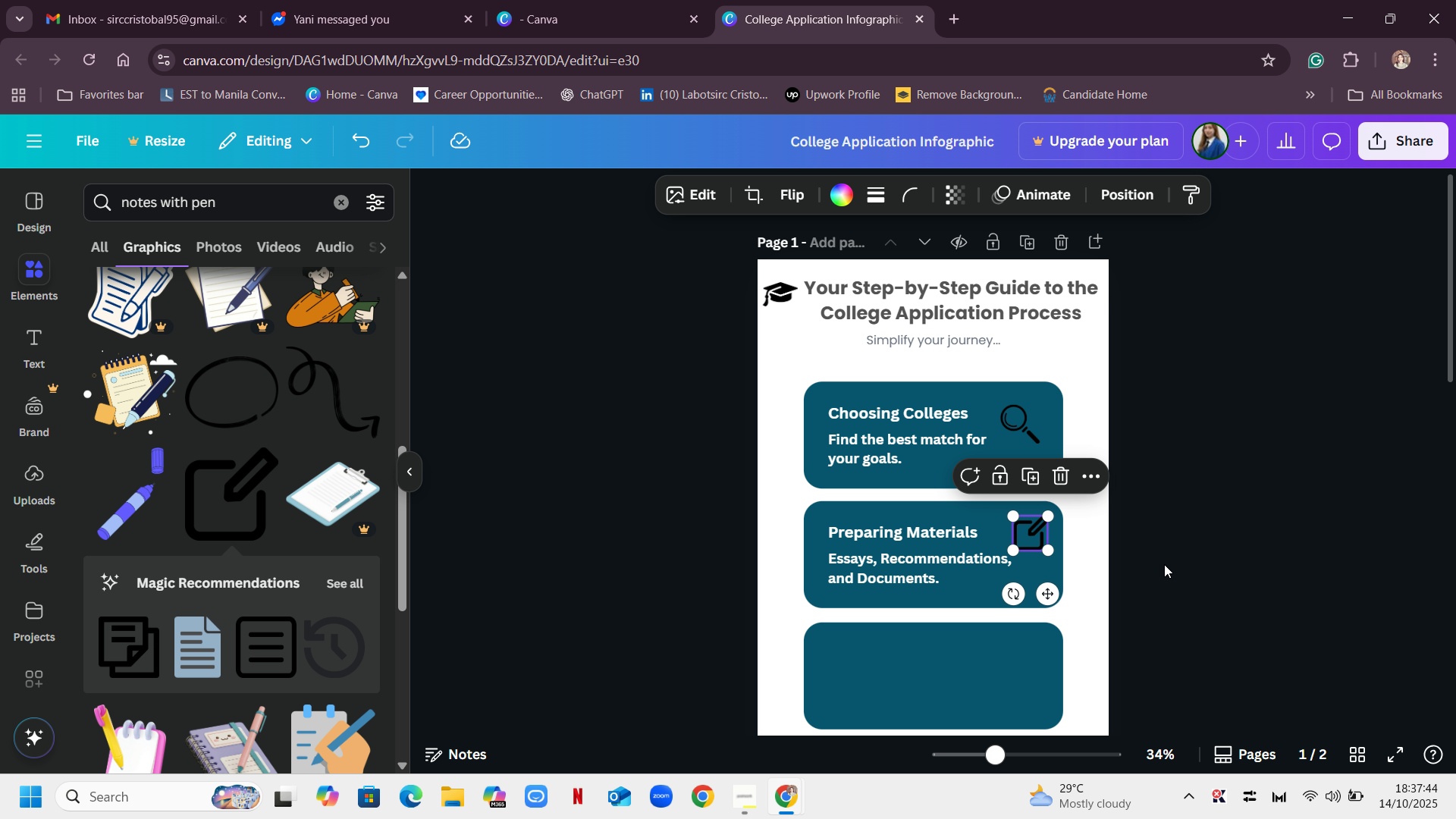 
left_click([1164, 564])
 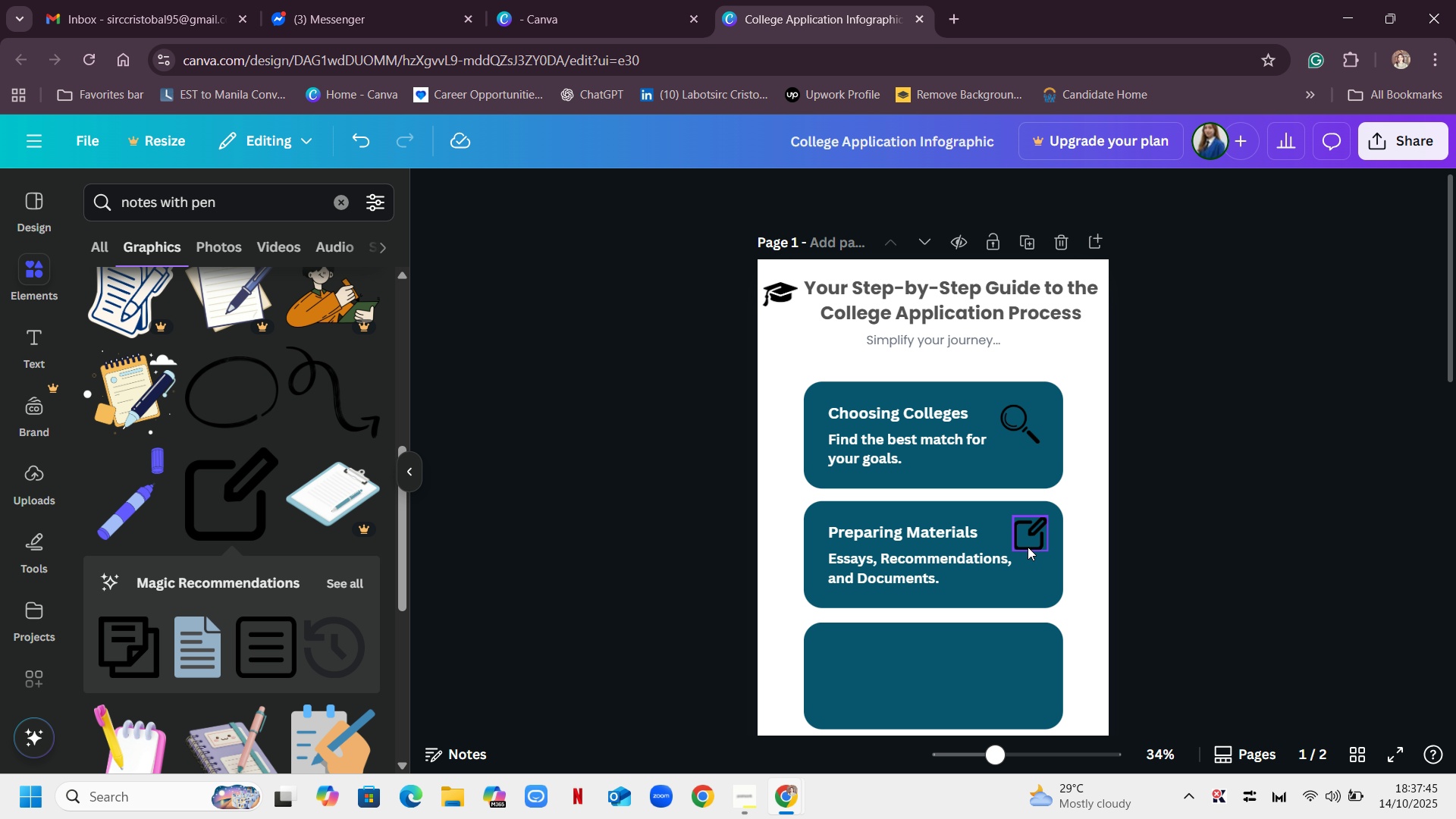 
left_click([1043, 538])
 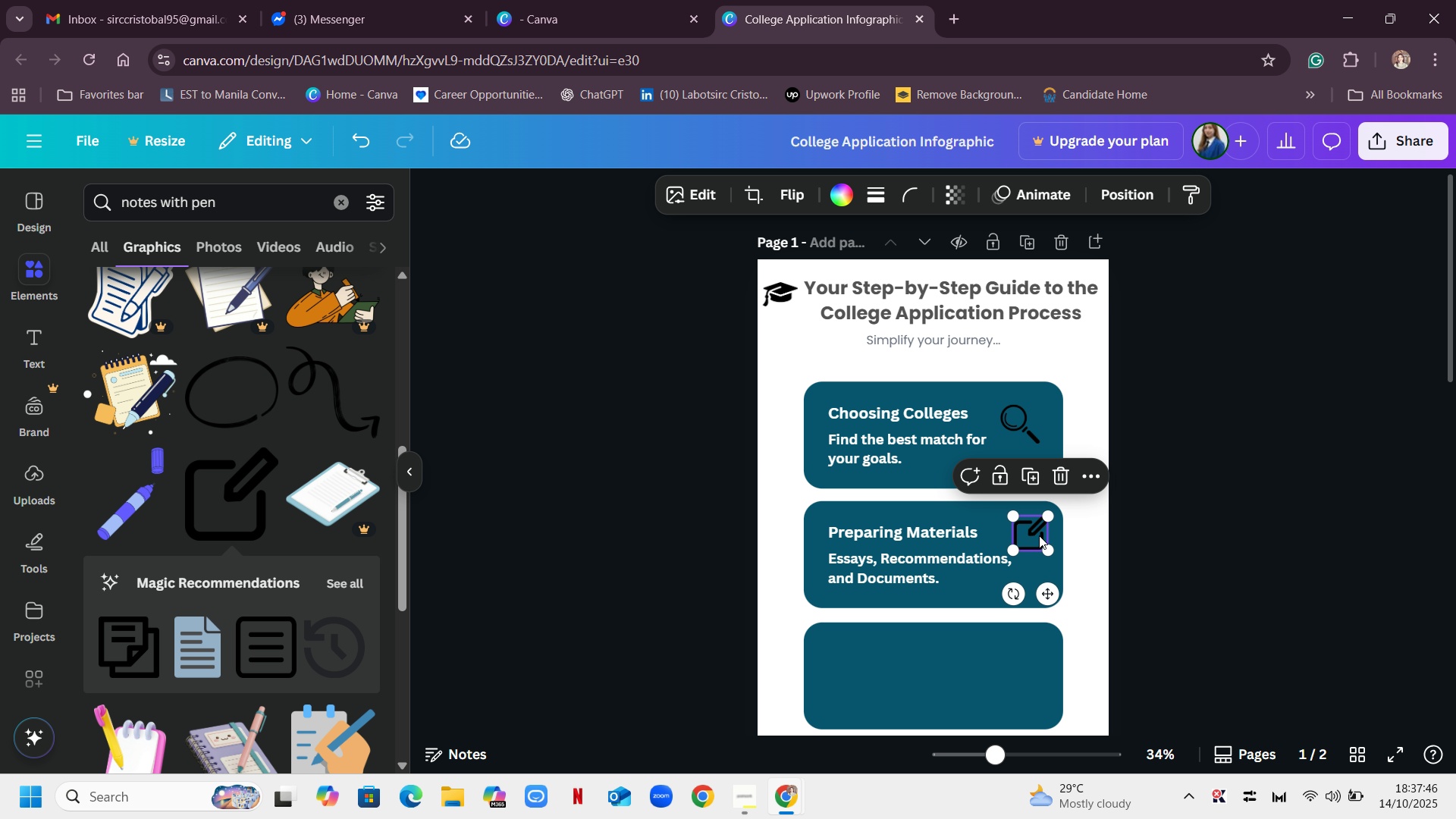 
left_click_drag(start_coordinate=[1034, 532], to_coordinate=[1030, 531])
 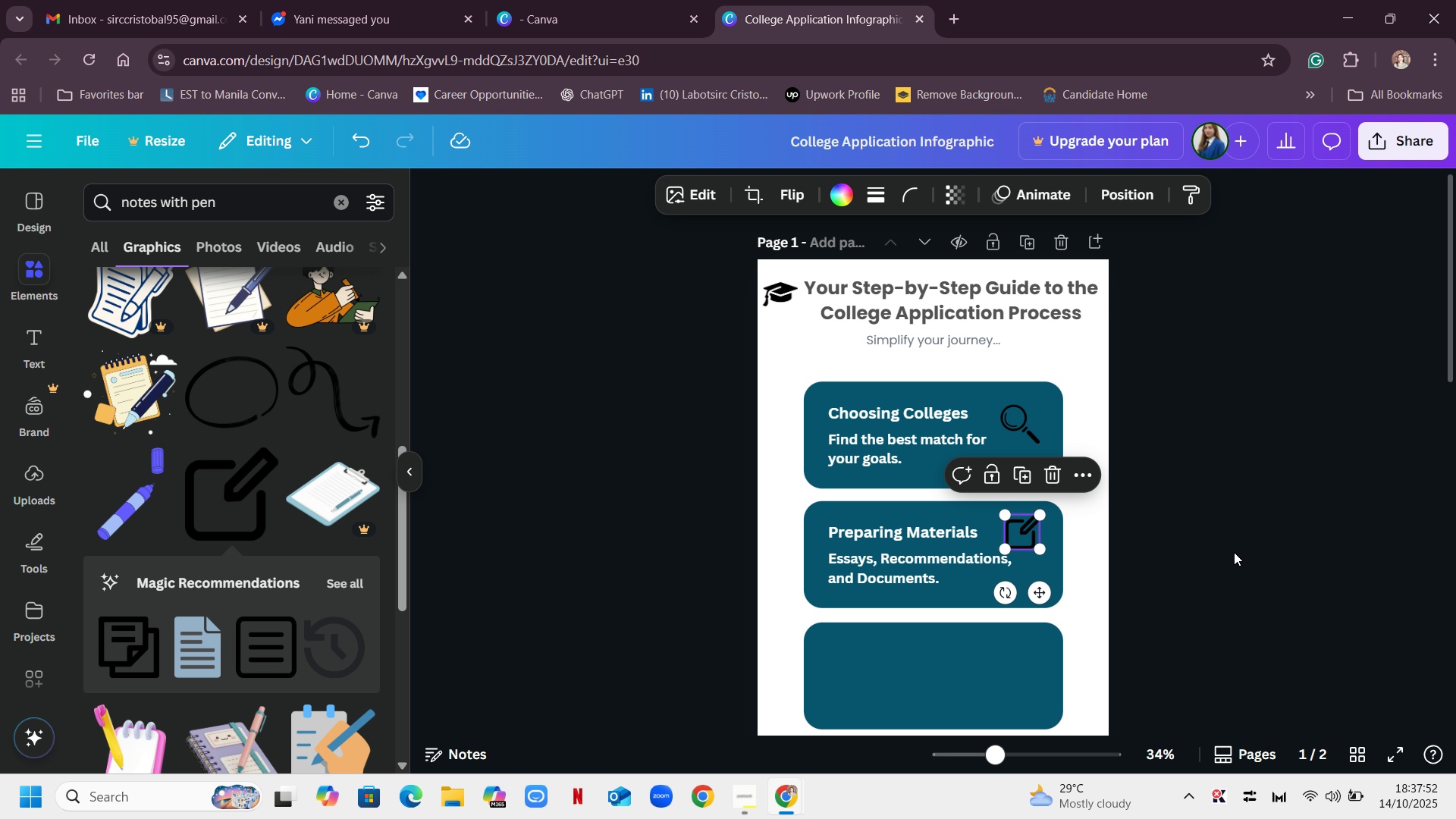 
left_click([1234, 552])
 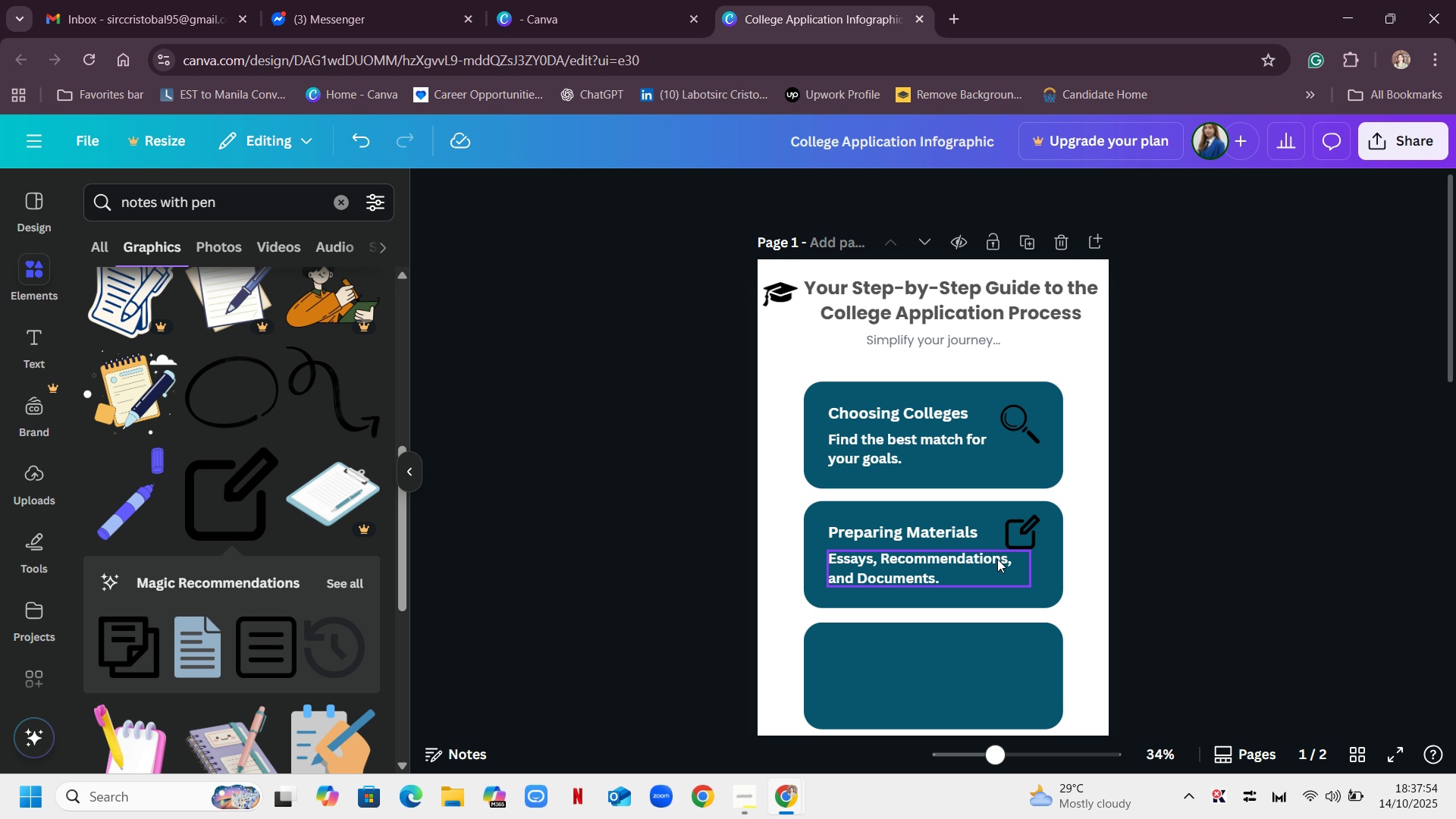 
left_click([1015, 541])
 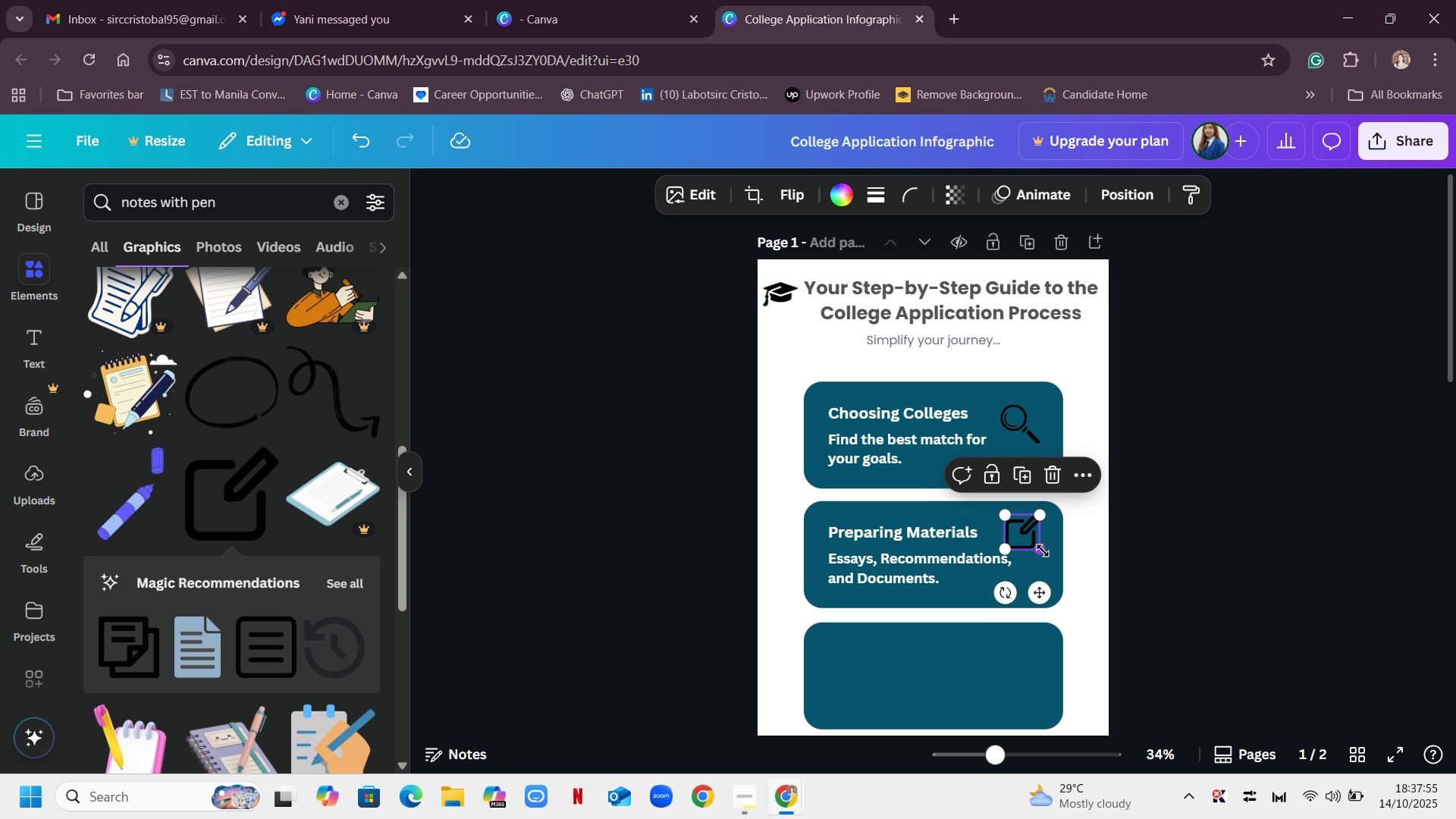 
left_click_drag(start_coordinate=[1040, 548], to_coordinate=[1034, 543])
 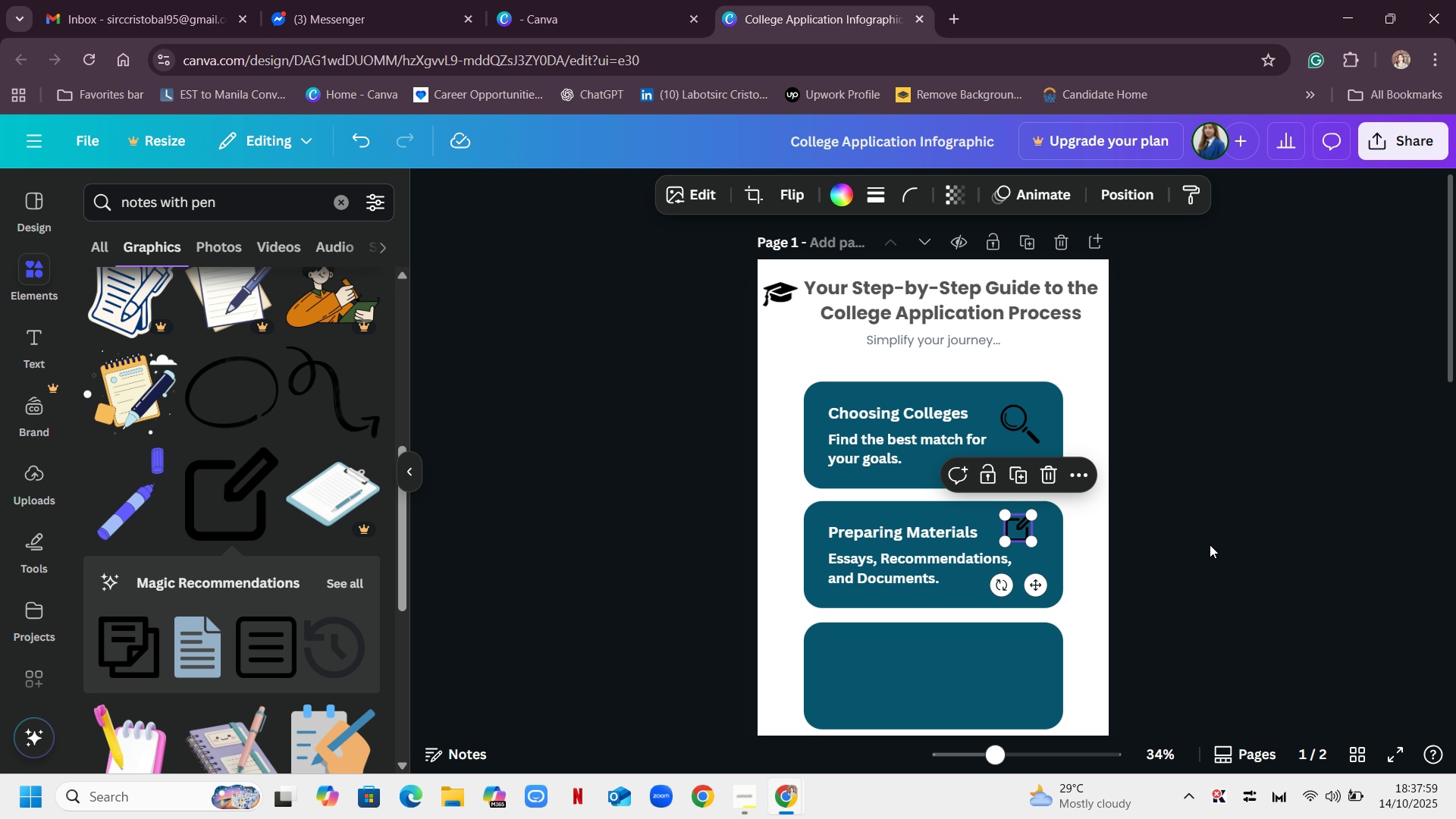 
left_click([1210, 544])
 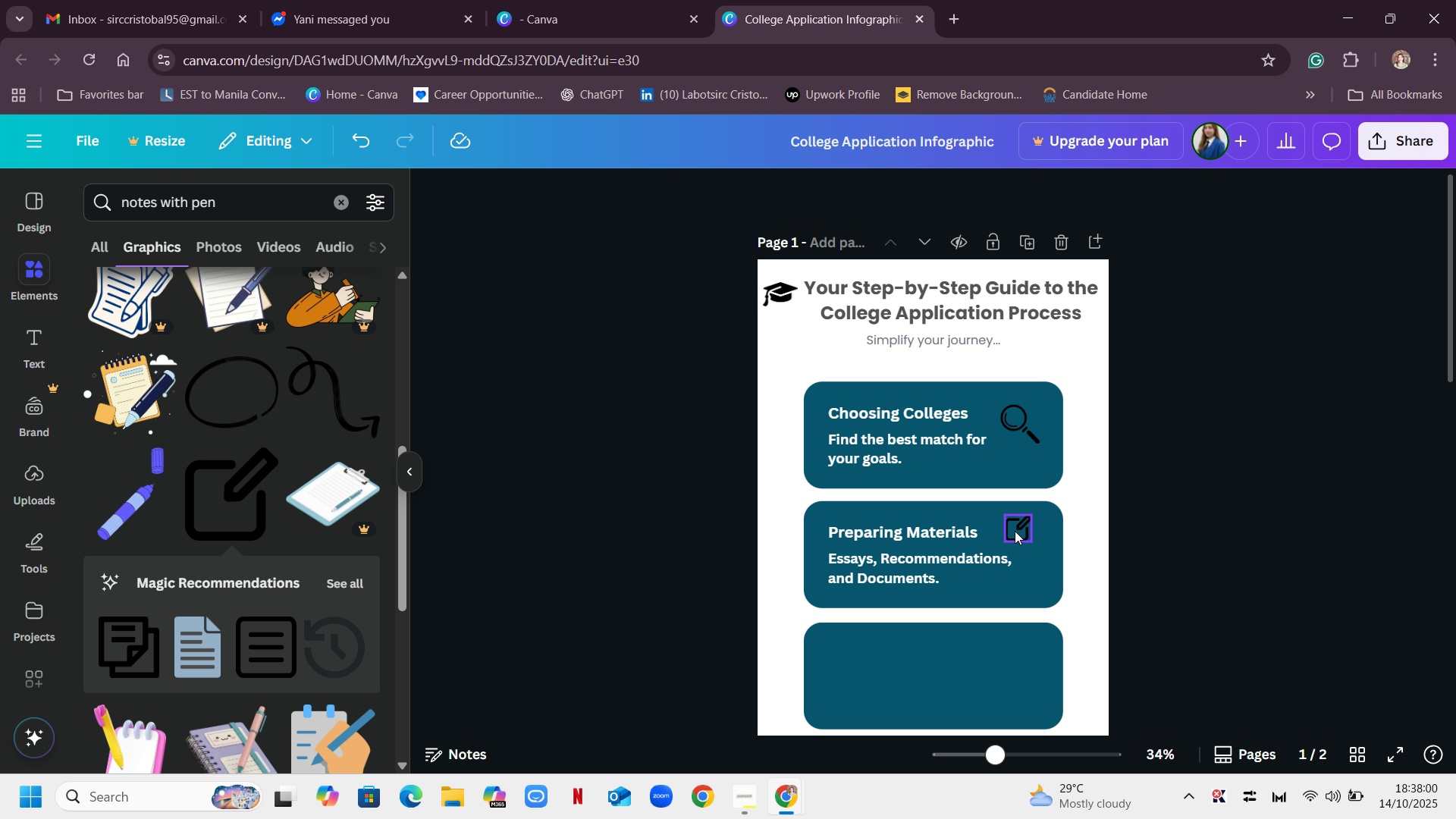 
left_click_drag(start_coordinate=[1017, 531], to_coordinate=[1025, 538])
 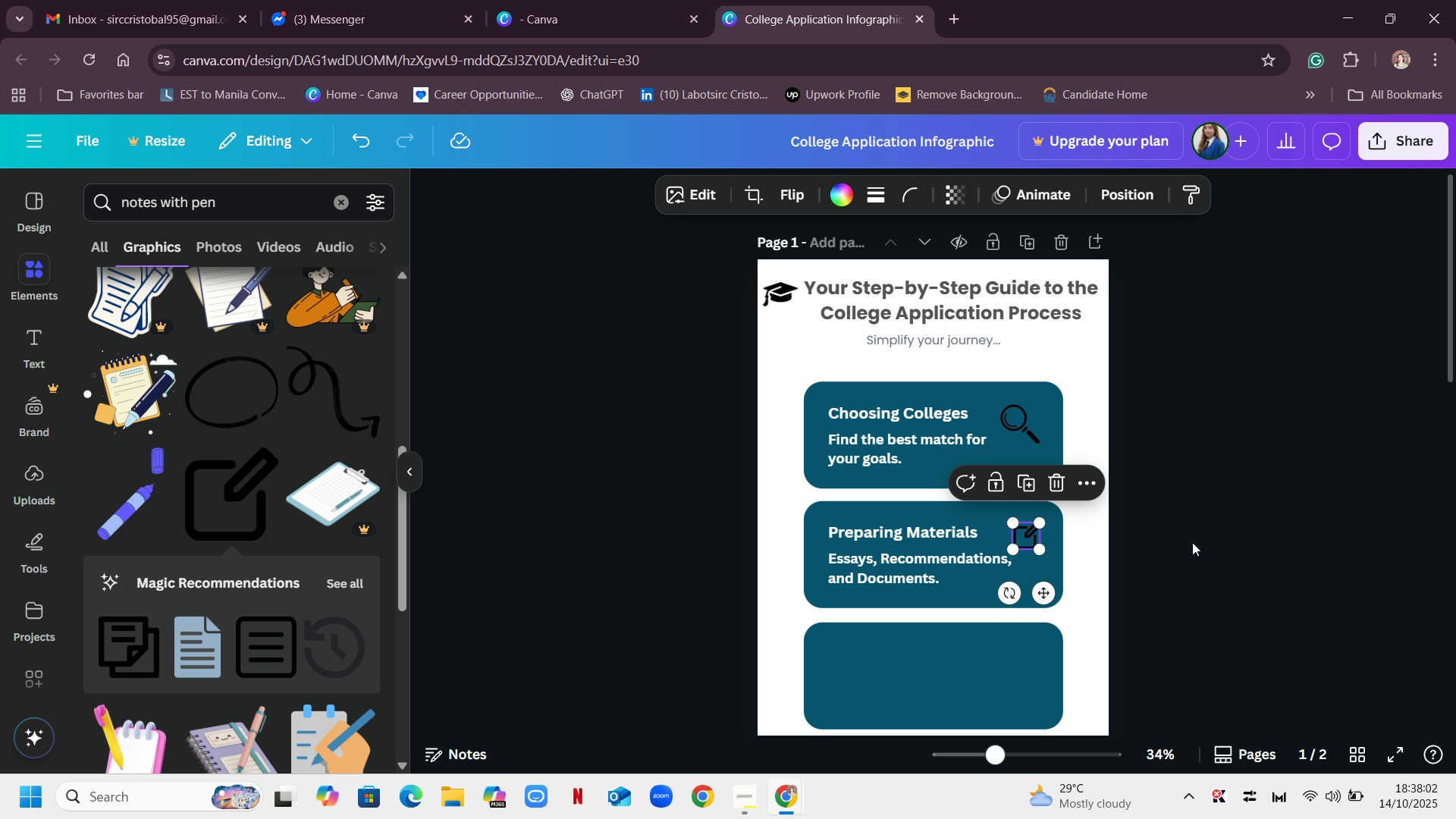 
mouse_move([1207, 541])
 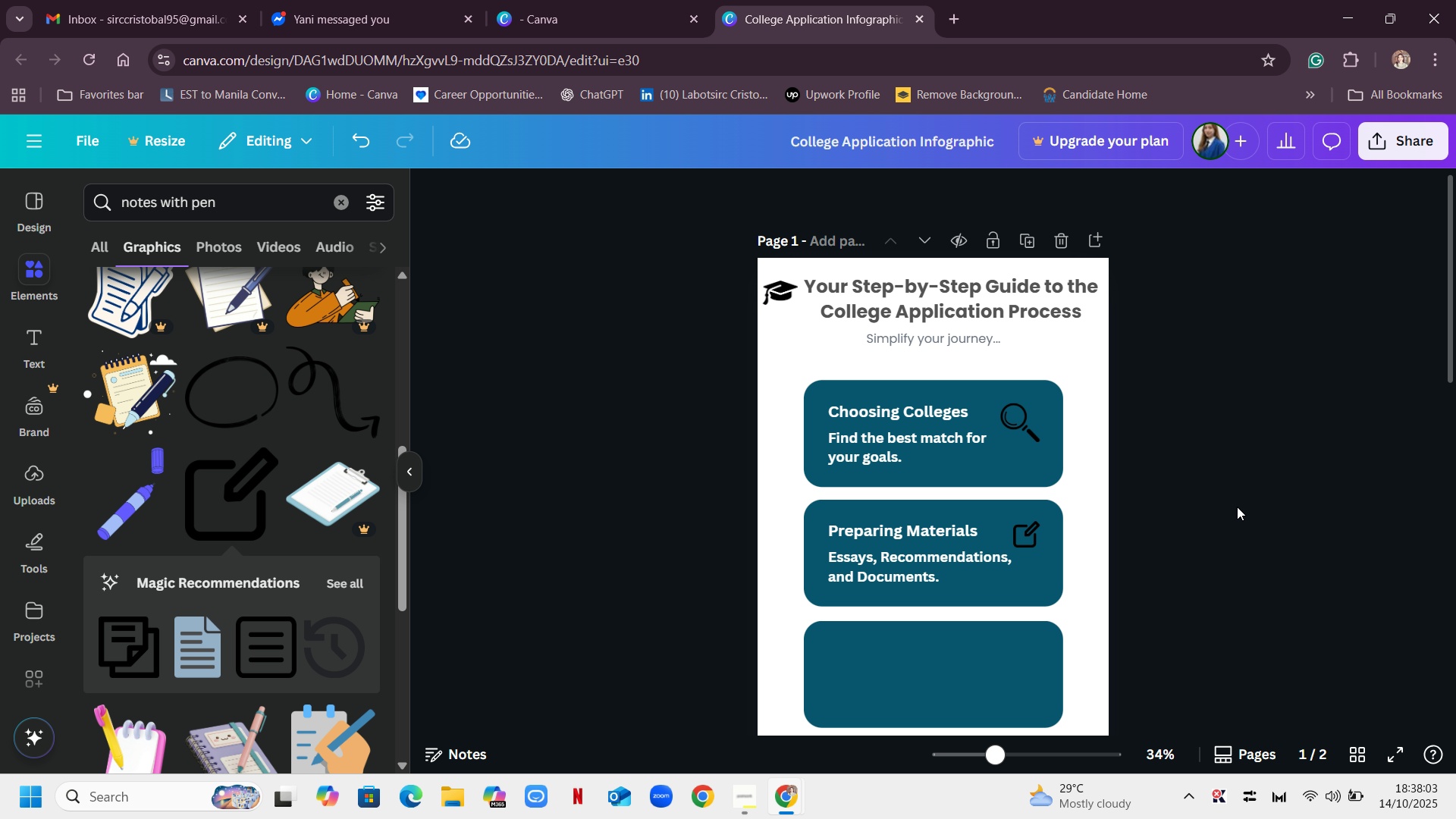 
scroll: coordinate [1235, 506], scroll_direction: down, amount: 3.0
 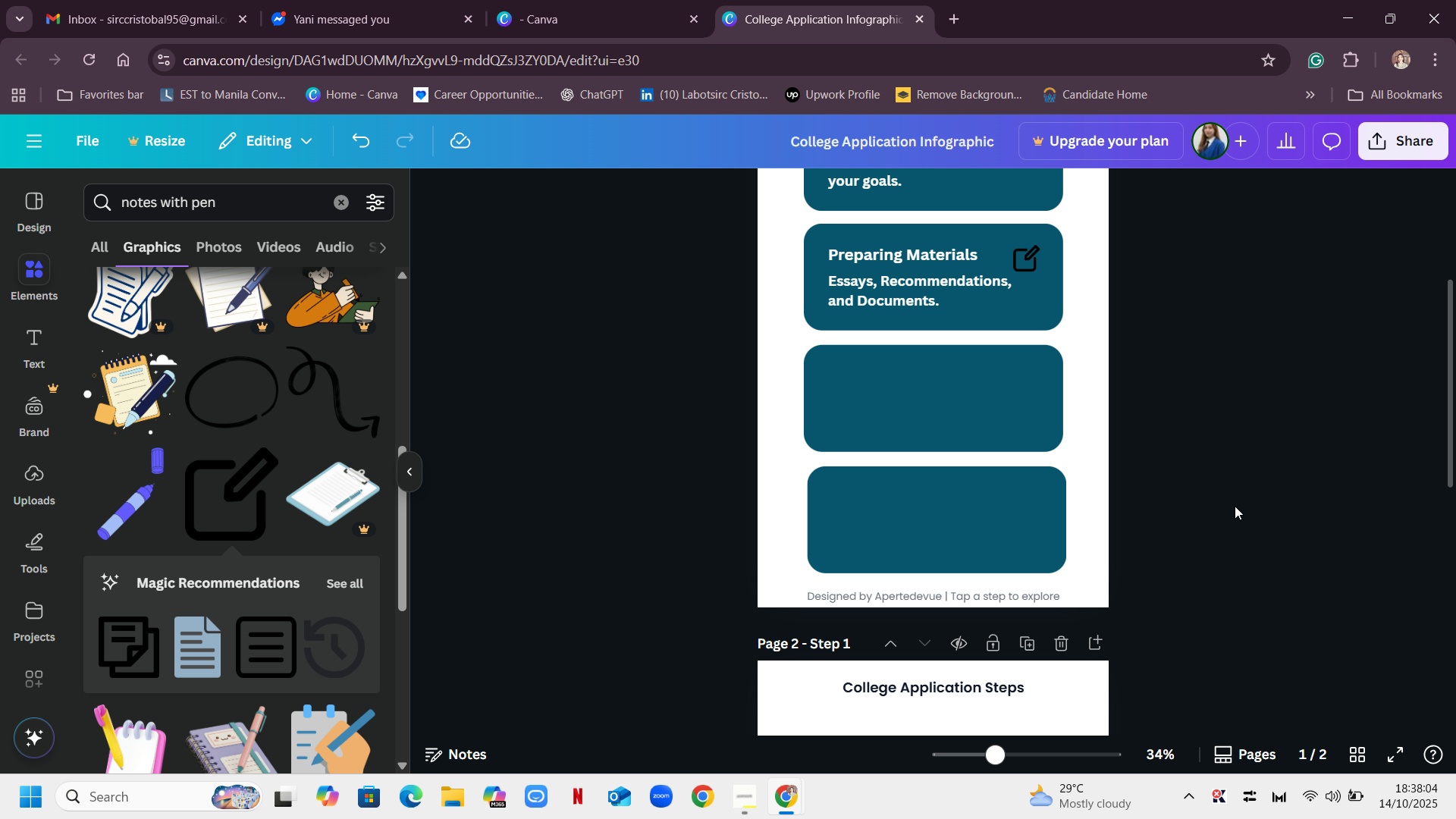 
scroll: coordinate [1235, 506], scroll_direction: up, amount: 1.0
 